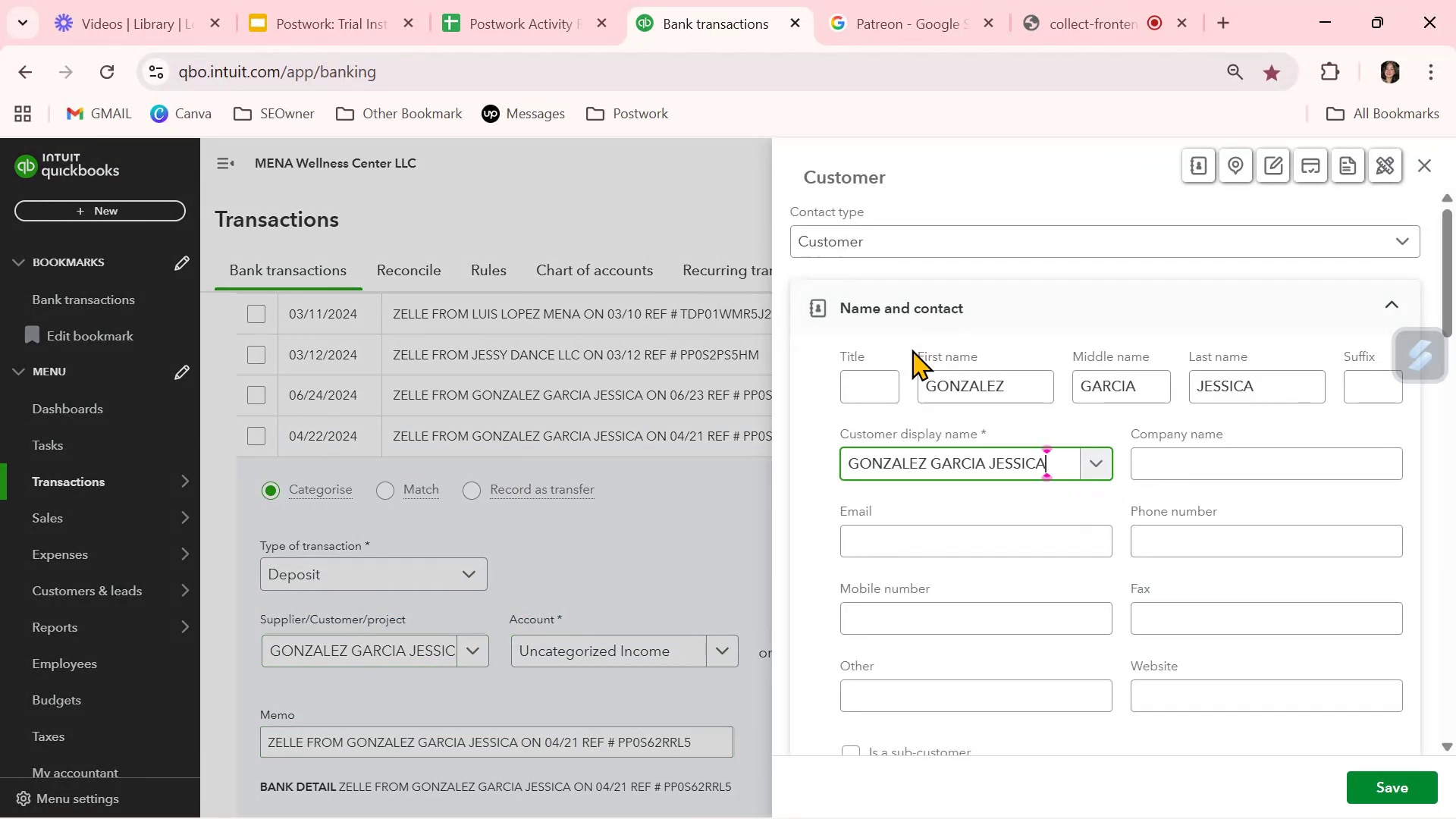 
left_click_drag(start_coordinate=[1025, 394], to_coordinate=[720, 408])
 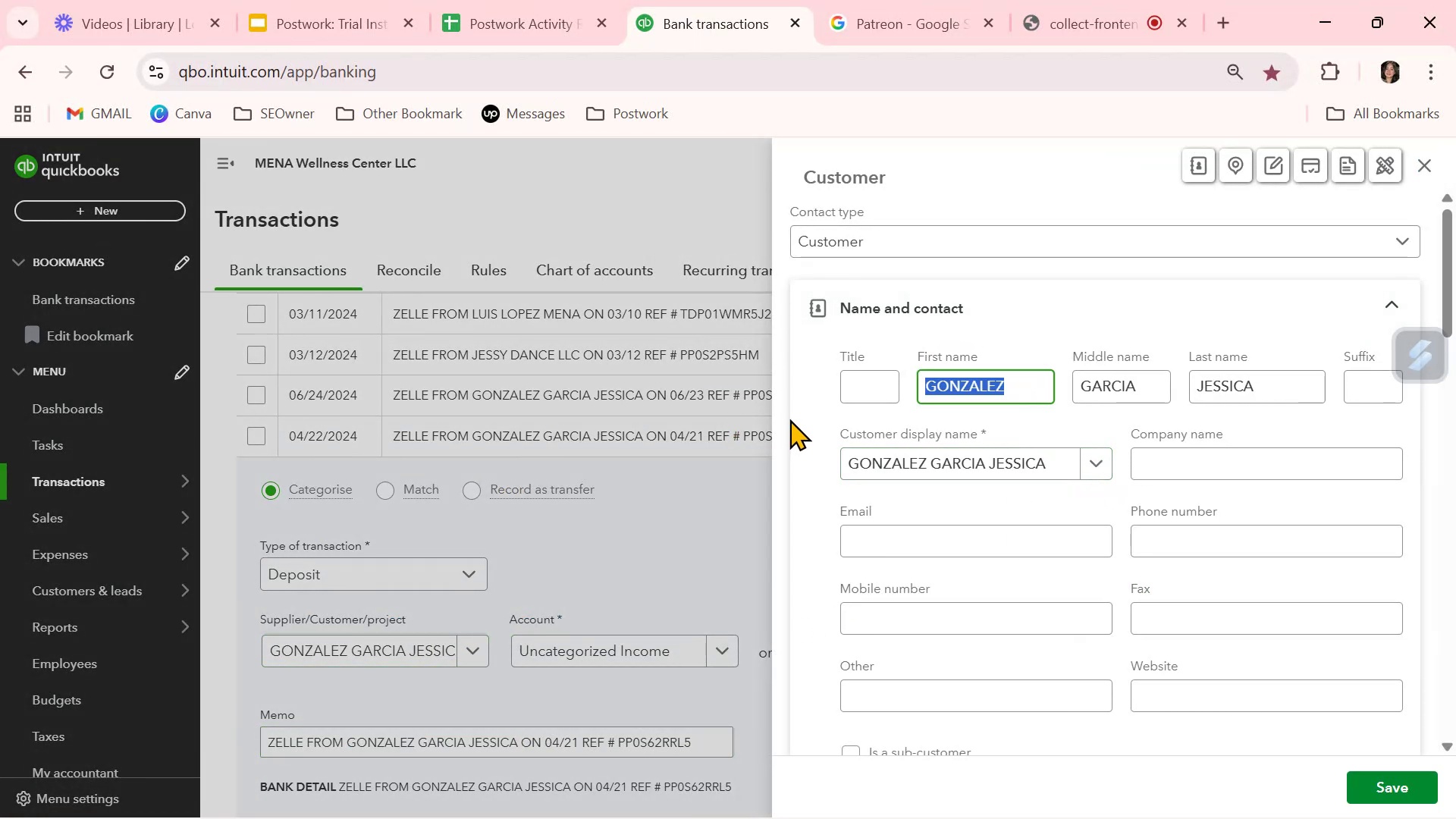 
key(Backspace)
 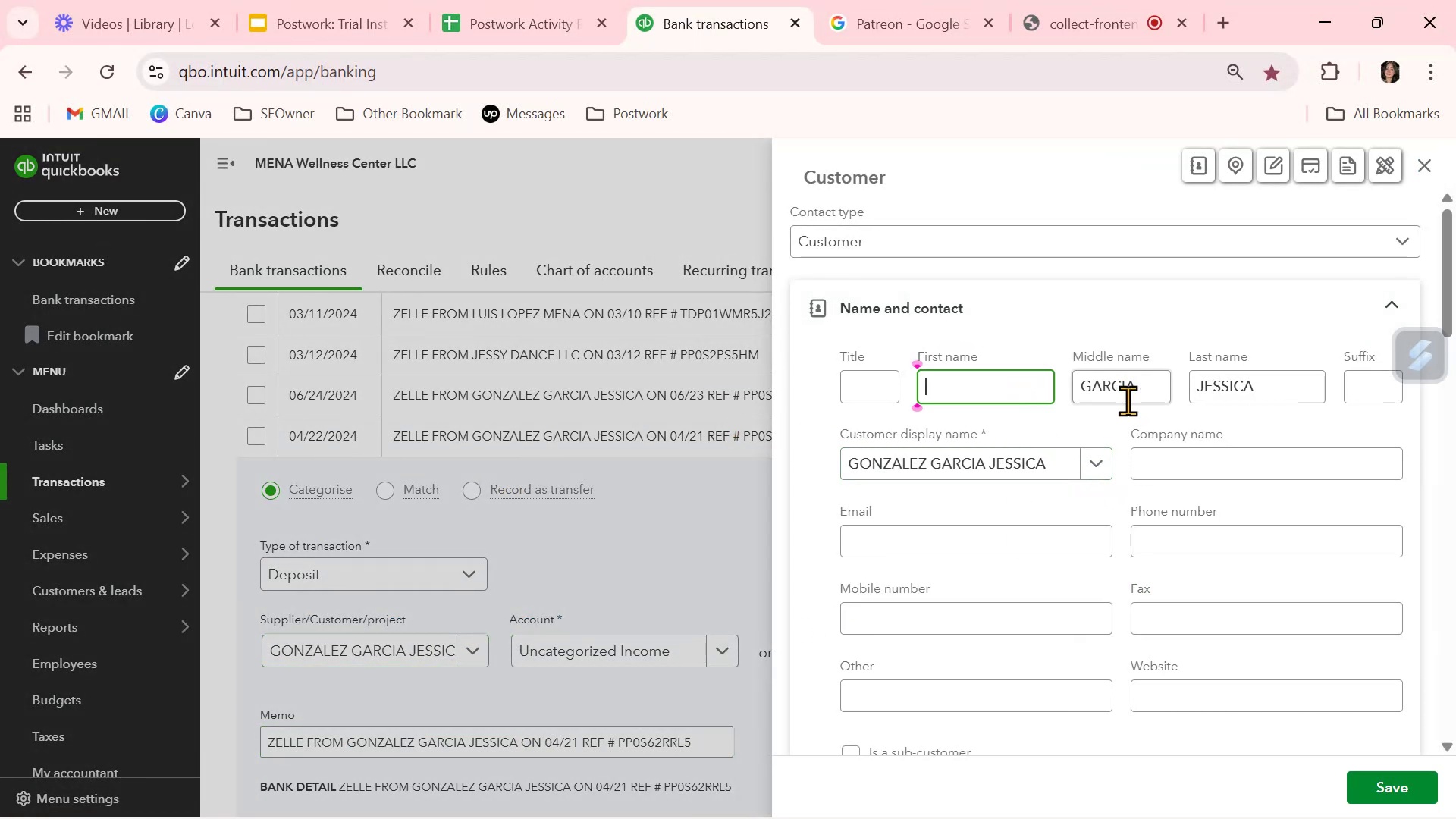 
left_click([1140, 389])
 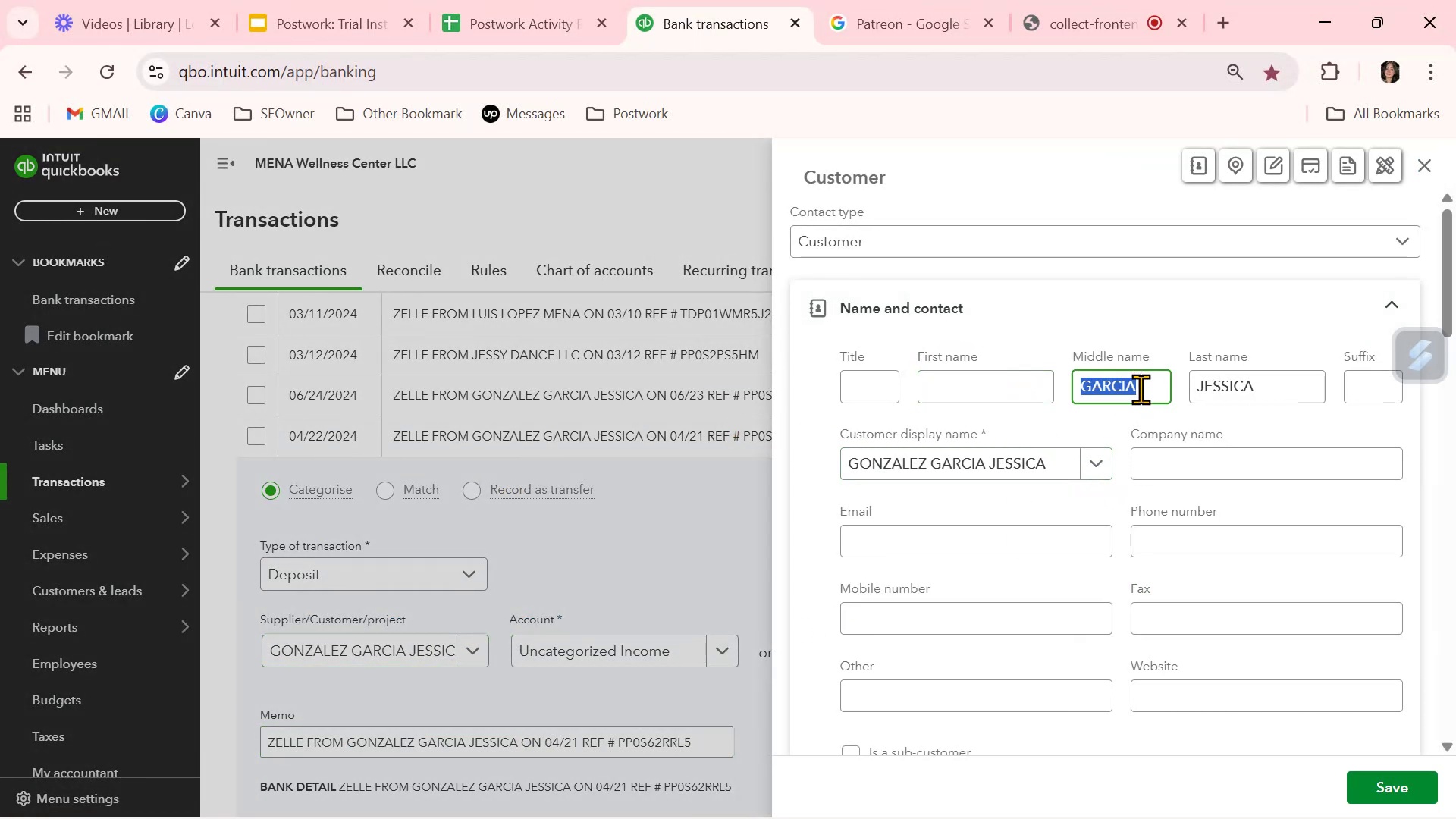 
key(Backspace)
 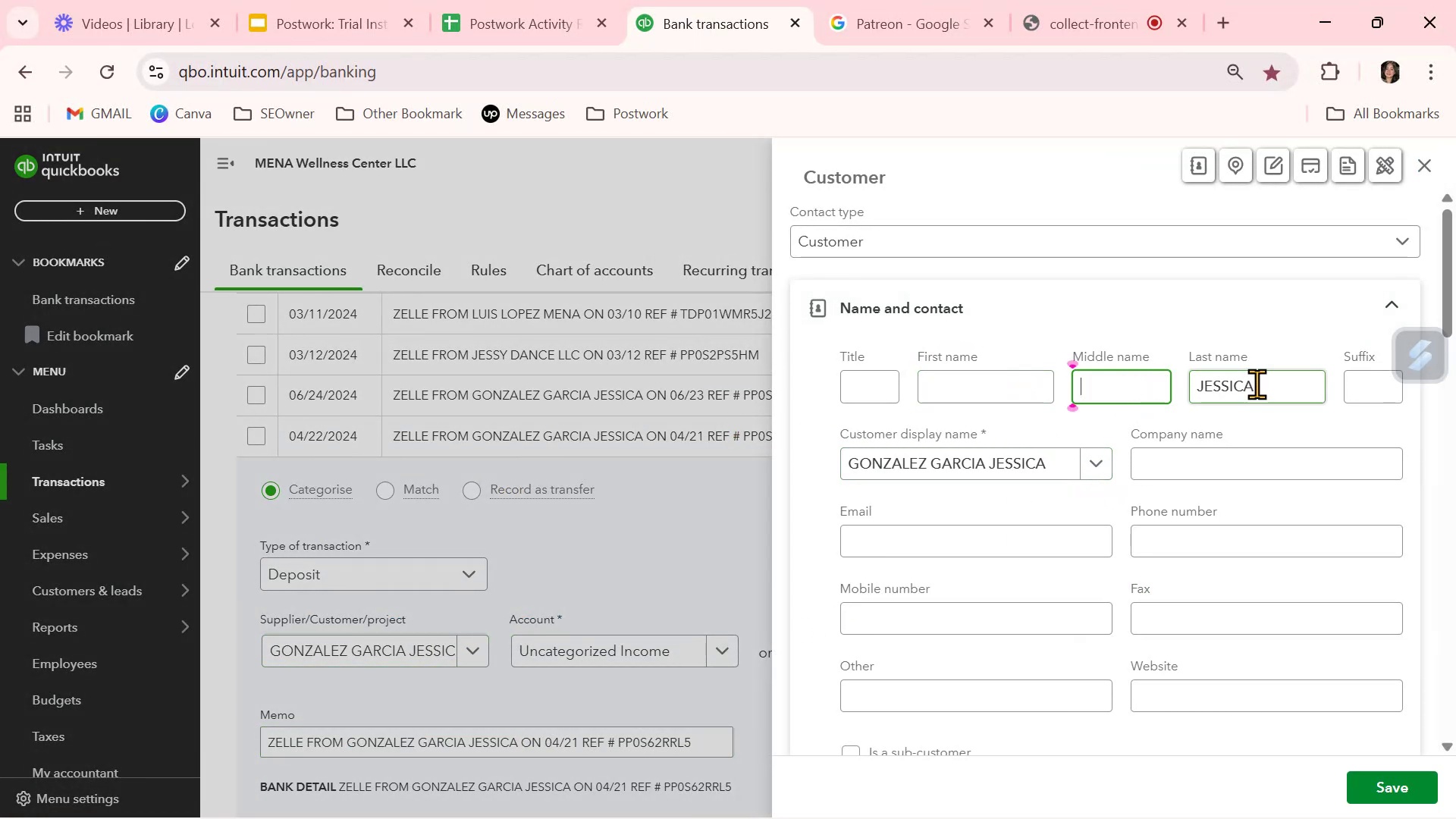 
double_click([1257, 384])
 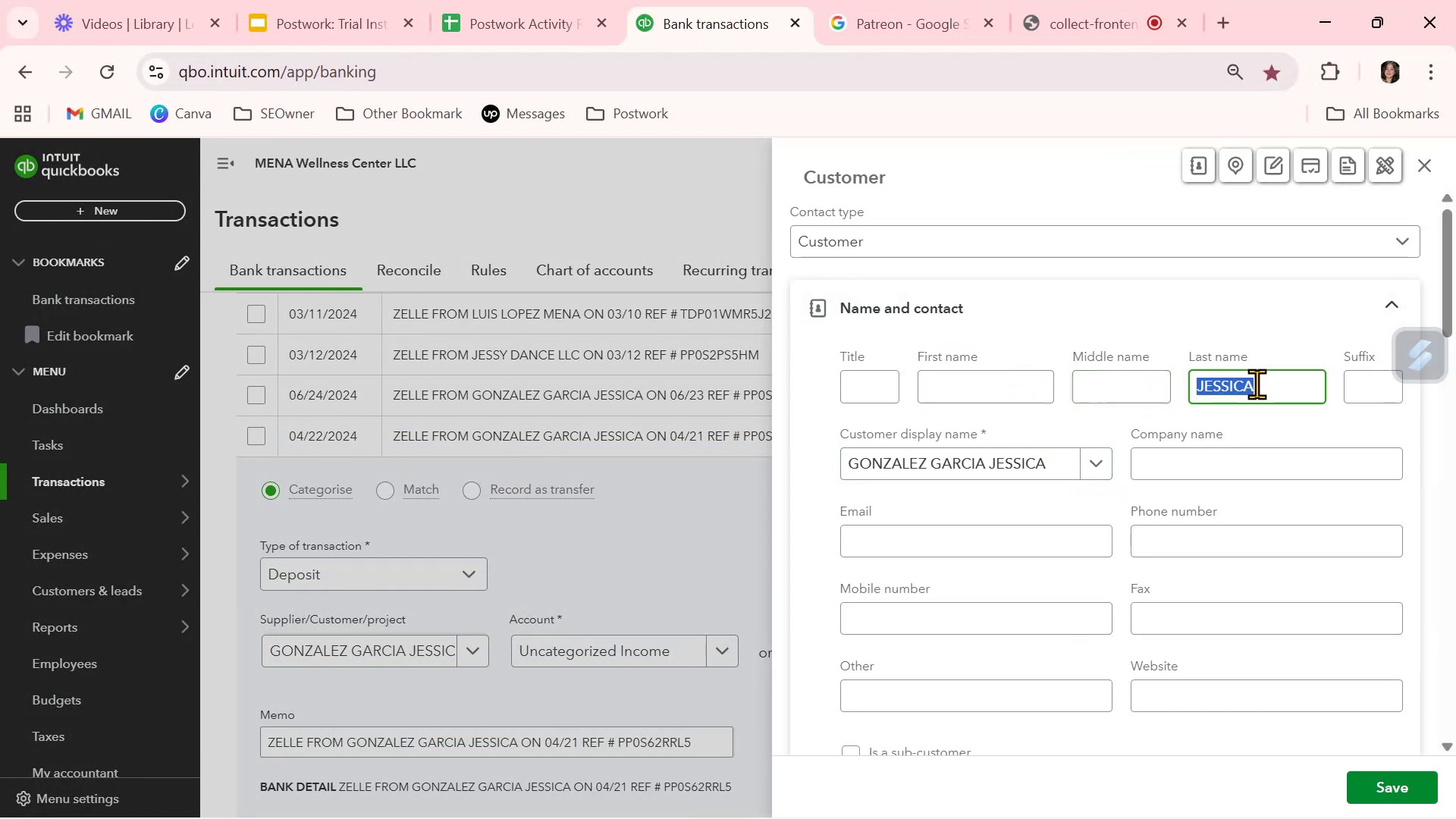 
key(Backspace)
 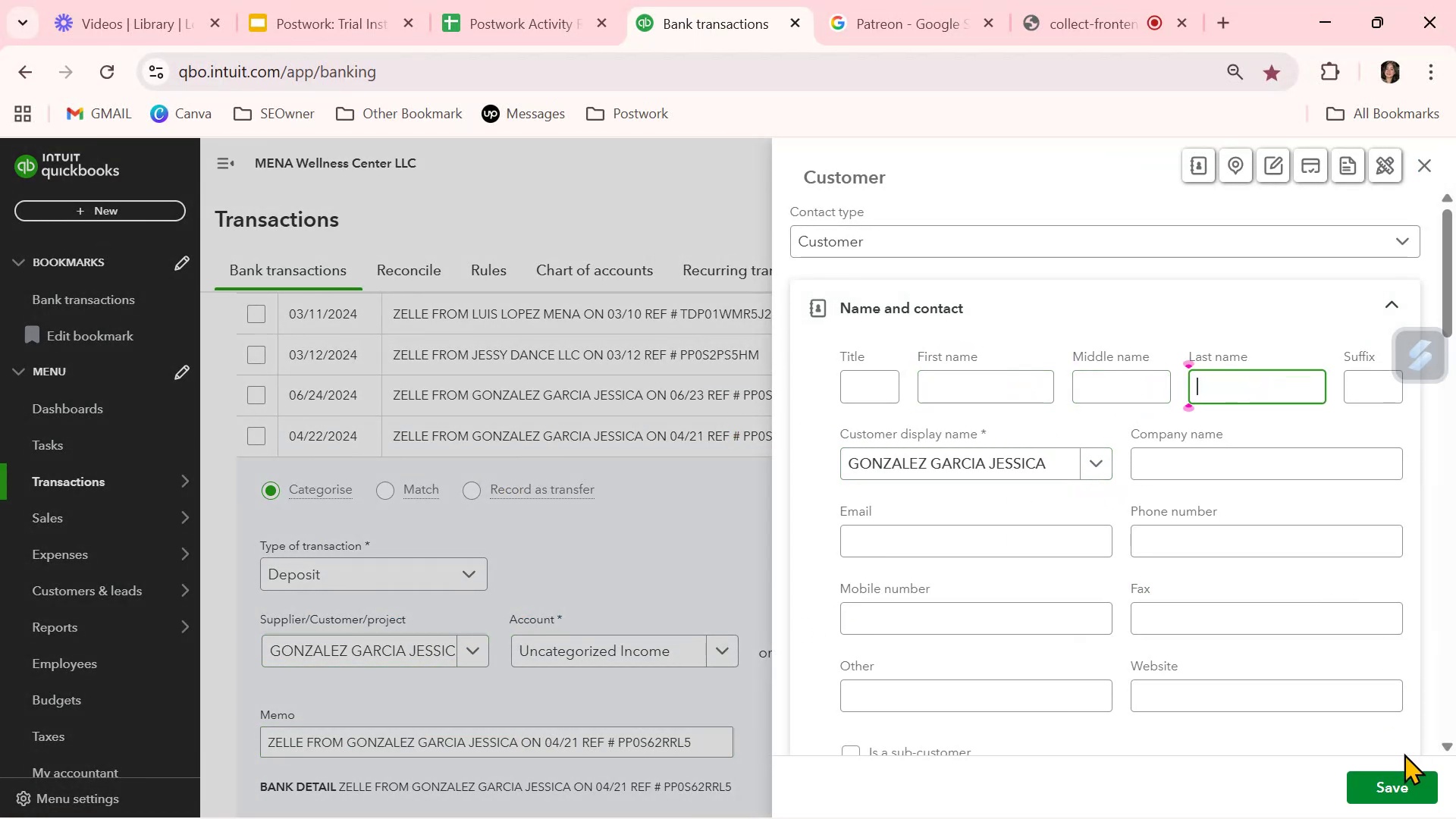 
left_click([1394, 798])
 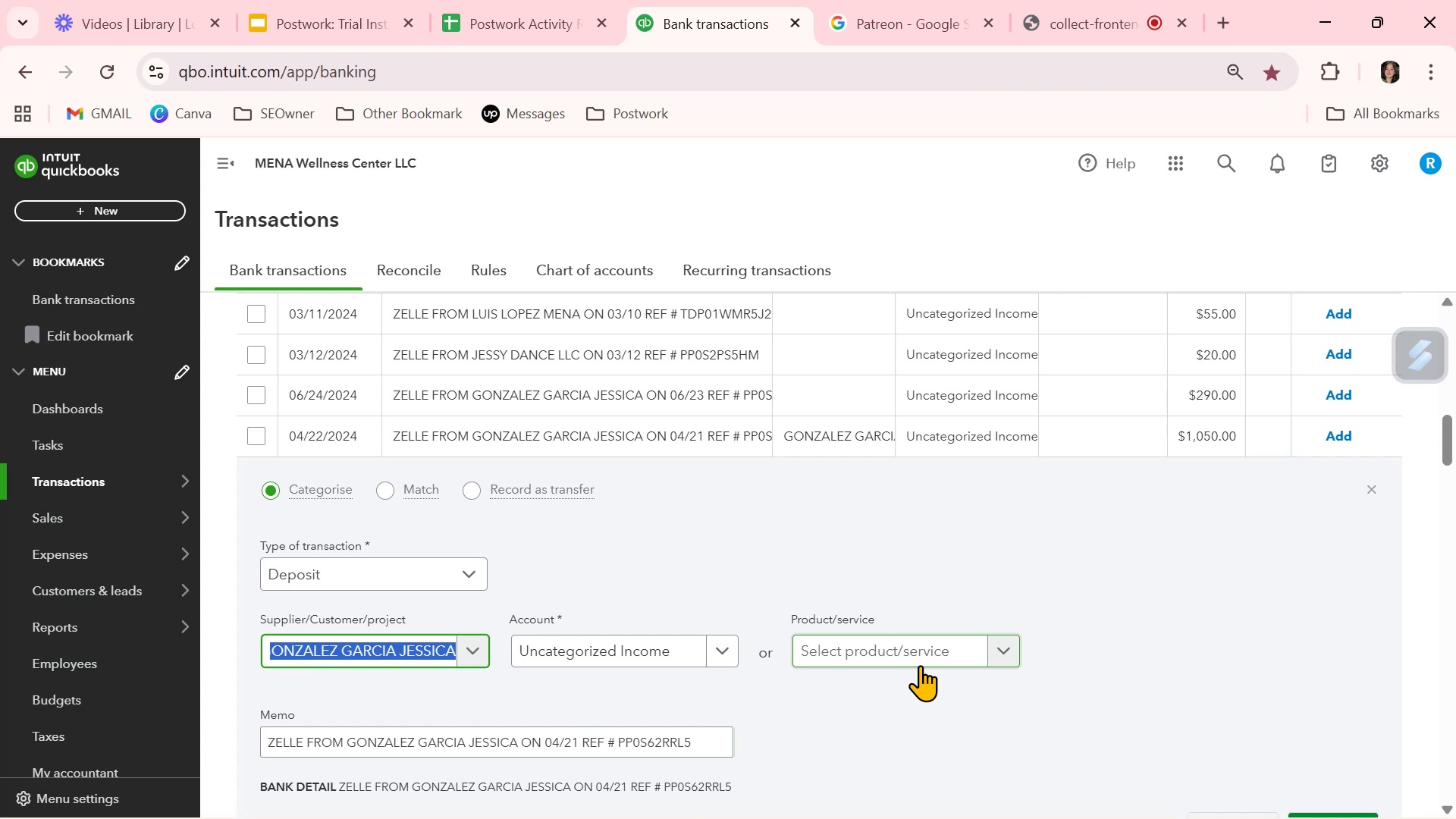 
wait(17.99)
 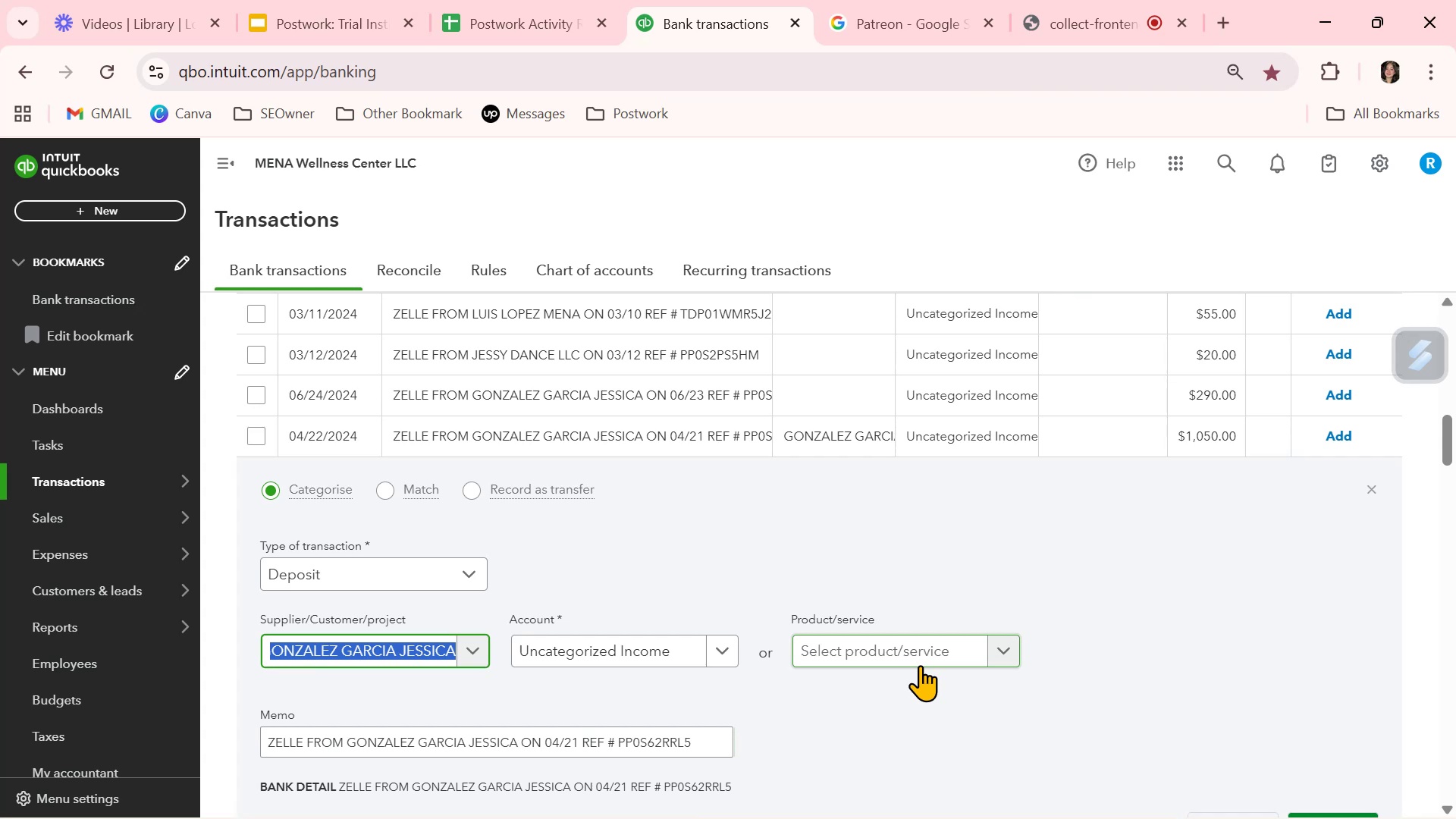 
left_click([735, 654])
 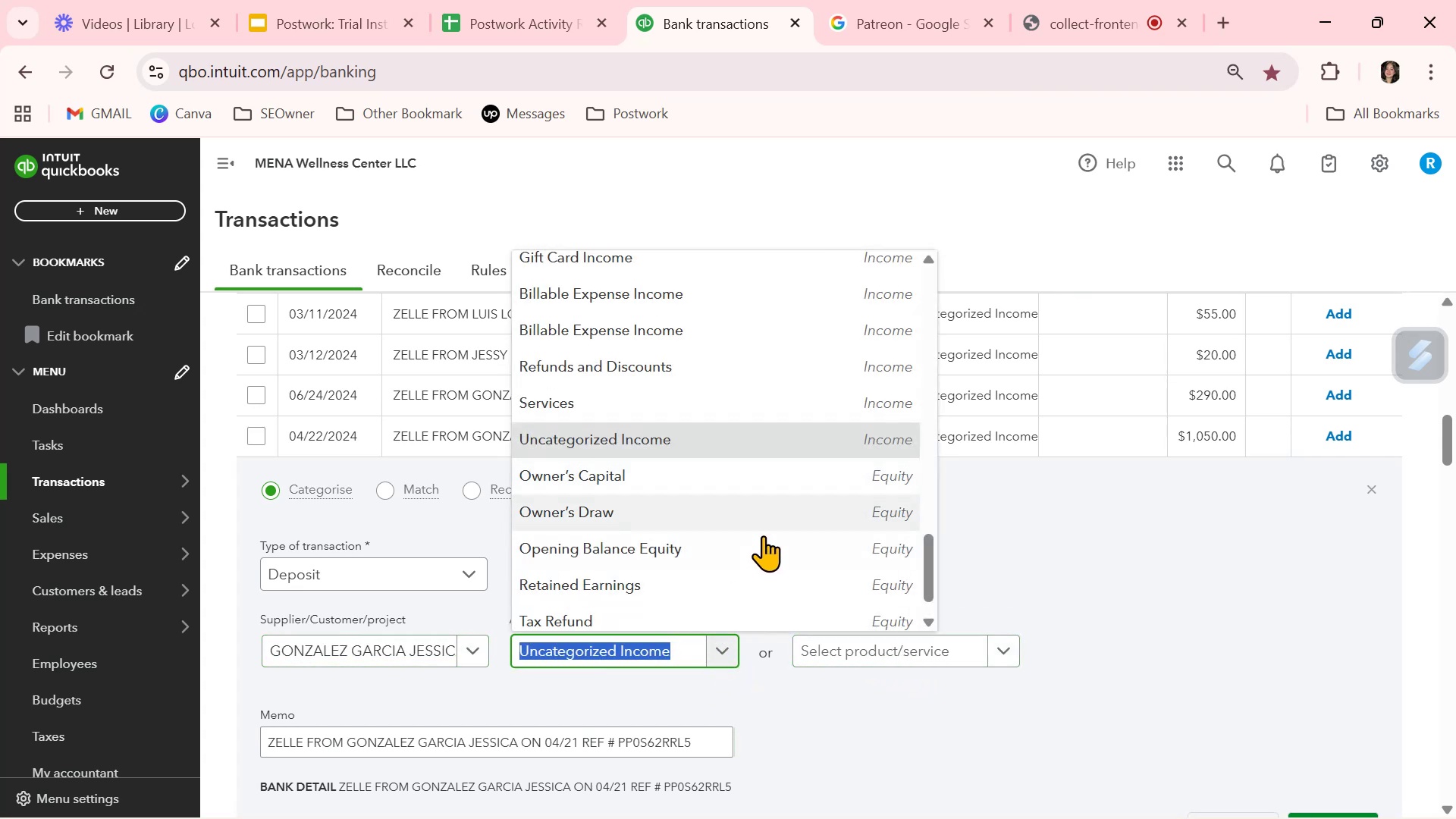 
scroll: coordinate [766, 537], scroll_direction: up, amount: 2.0
 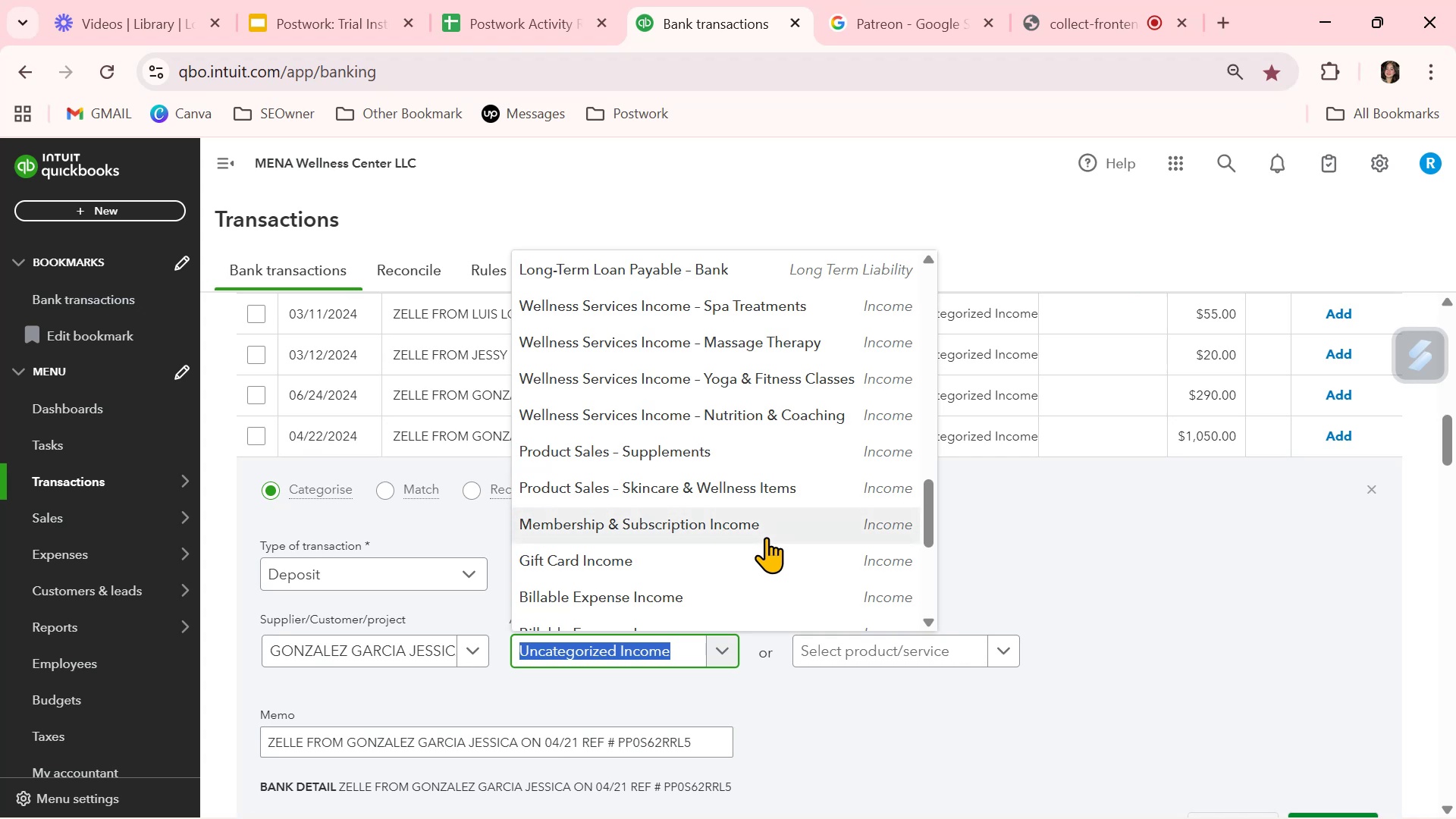 
left_click([806, 416])
 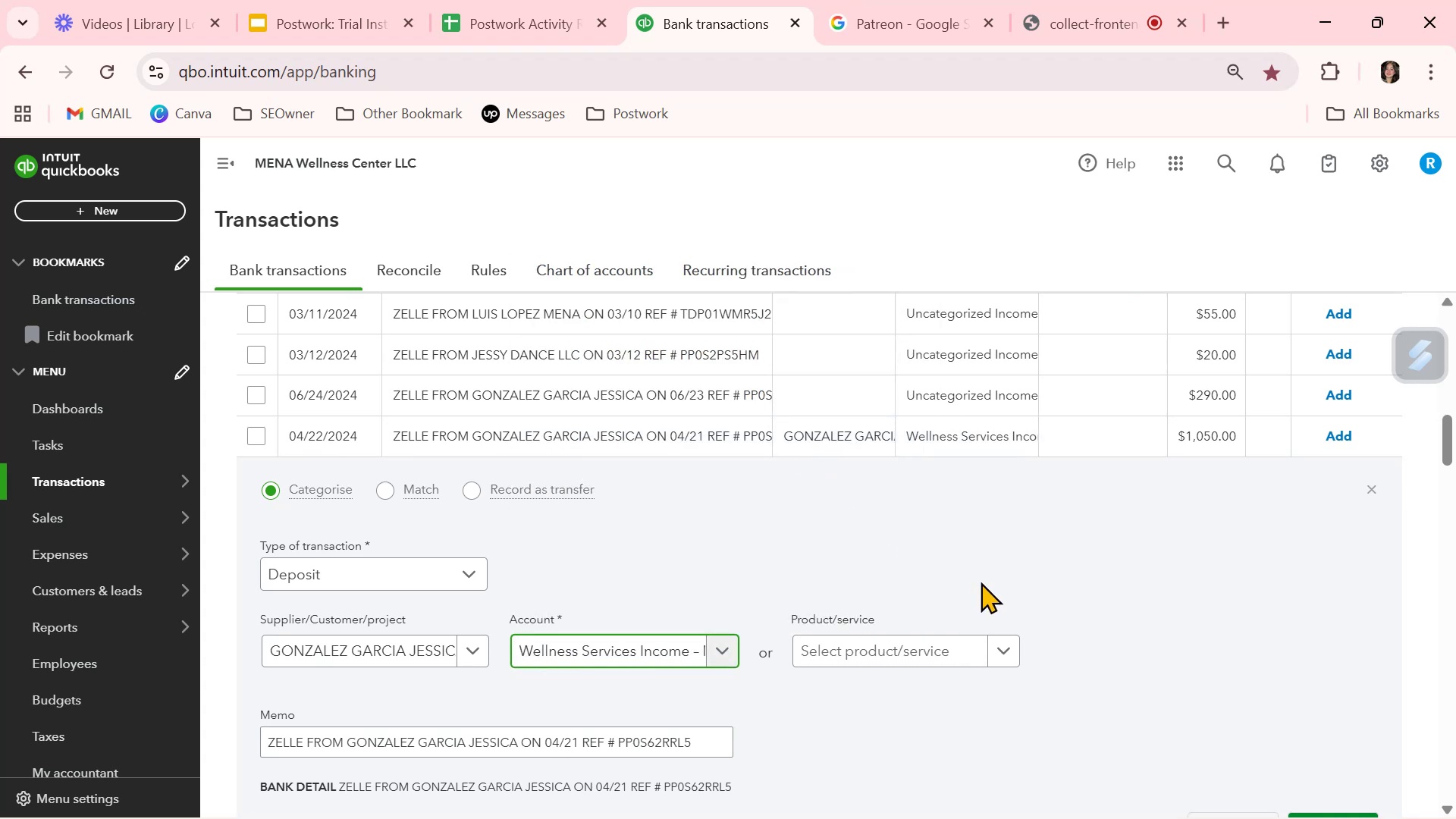 
scroll: coordinate [981, 582], scroll_direction: down, amount: 1.0
 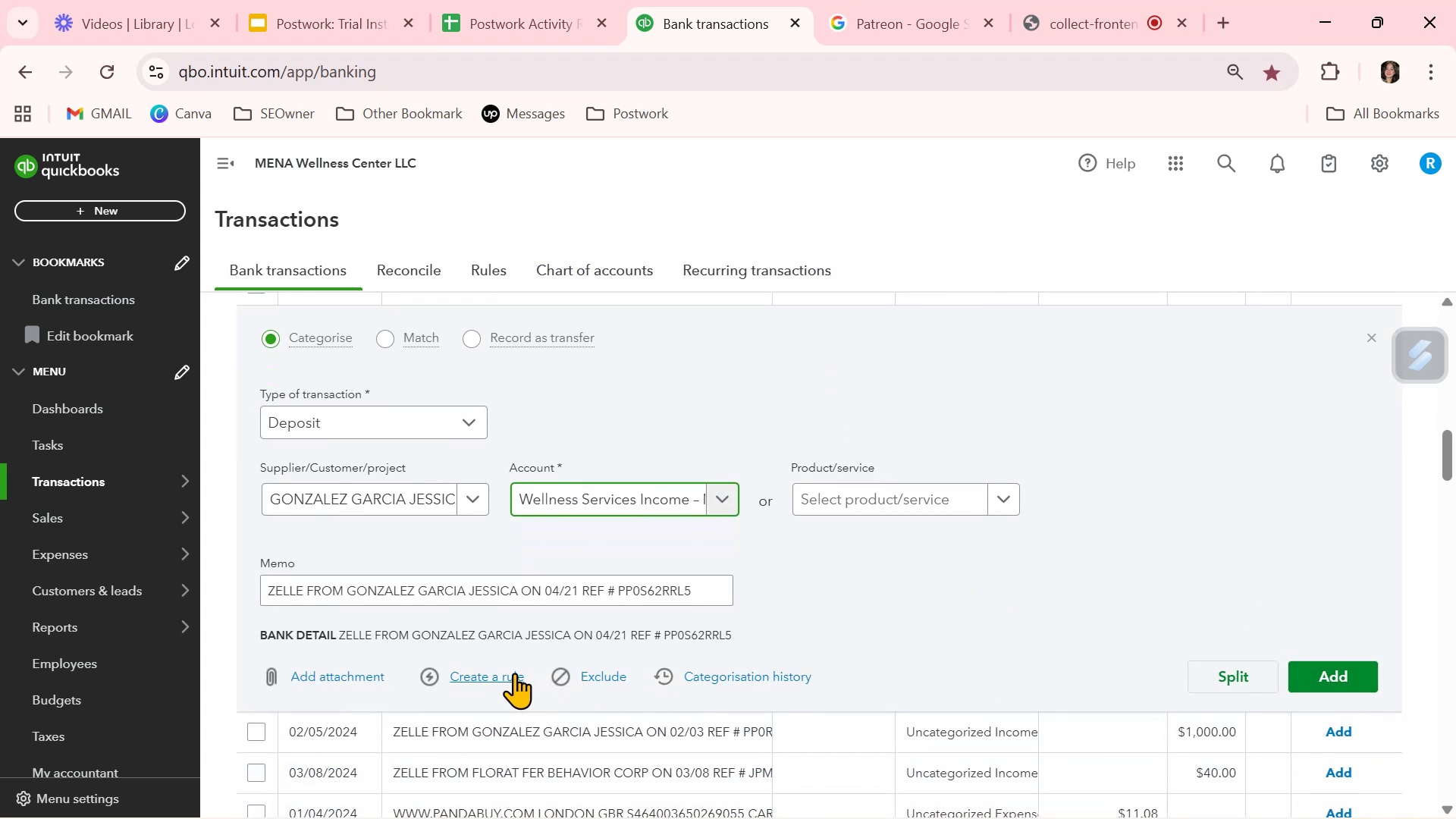 
wait(5.08)
 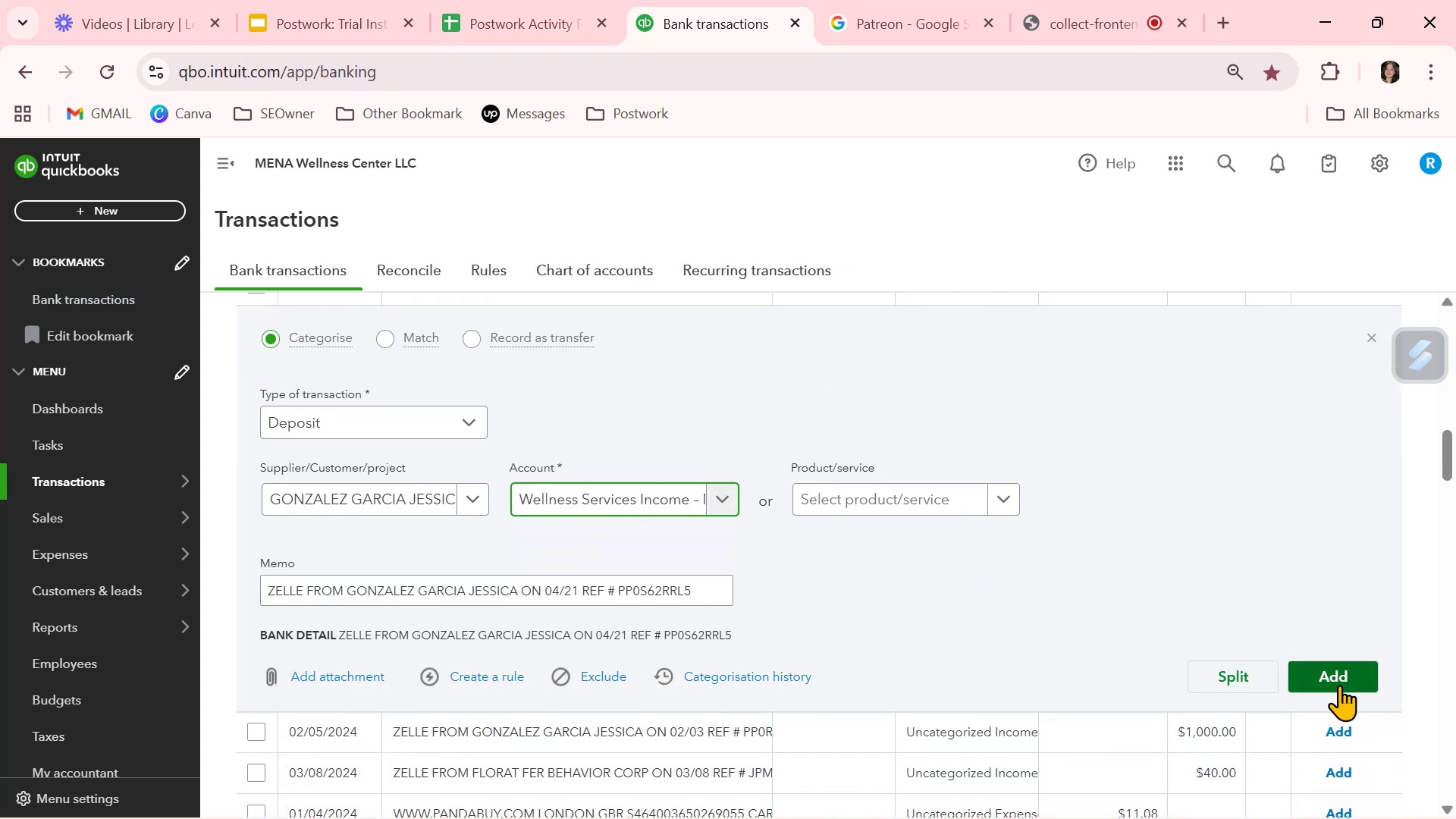 
left_click([514, 673])
 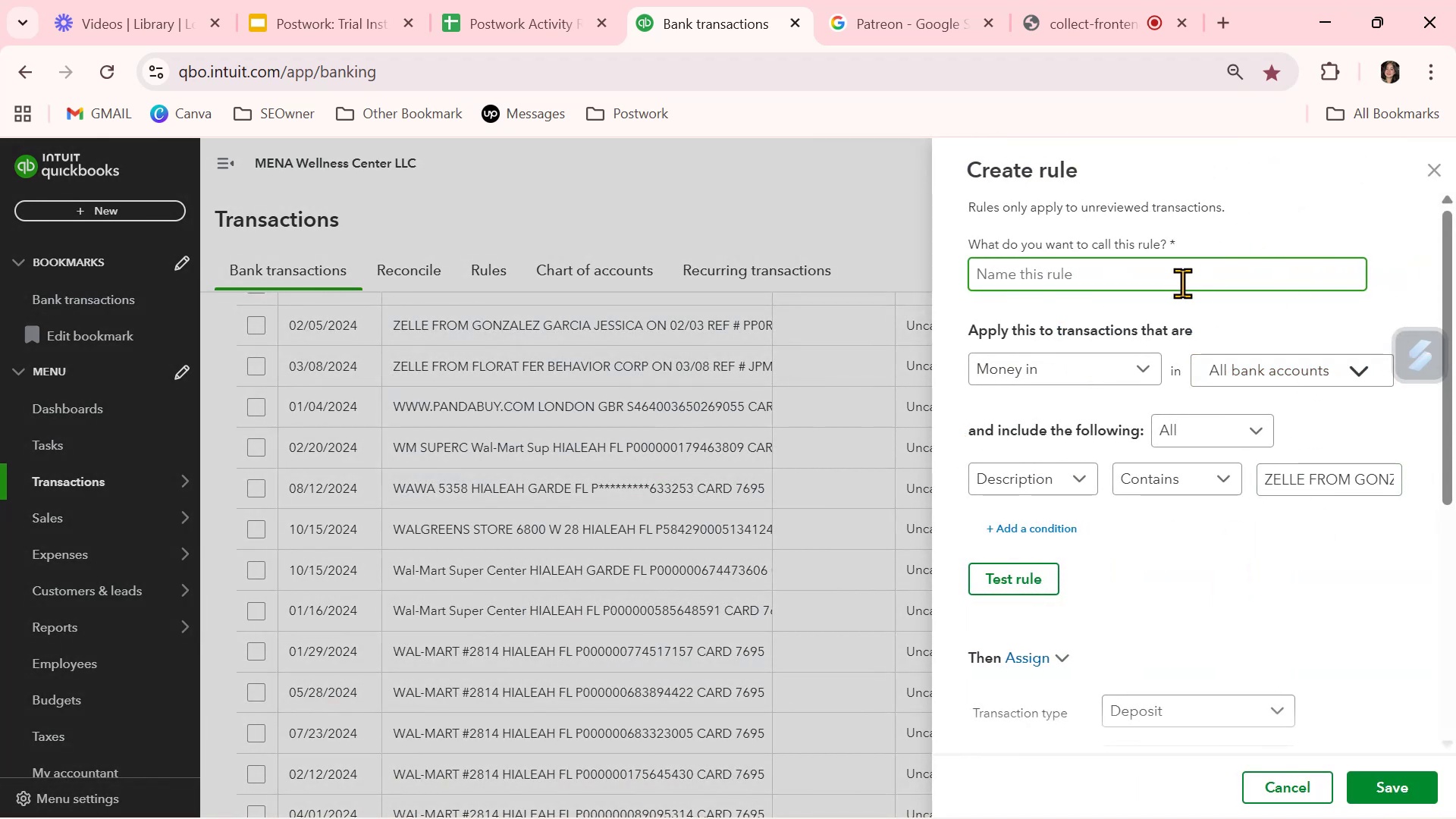 
key(Control+ControlLeft)
 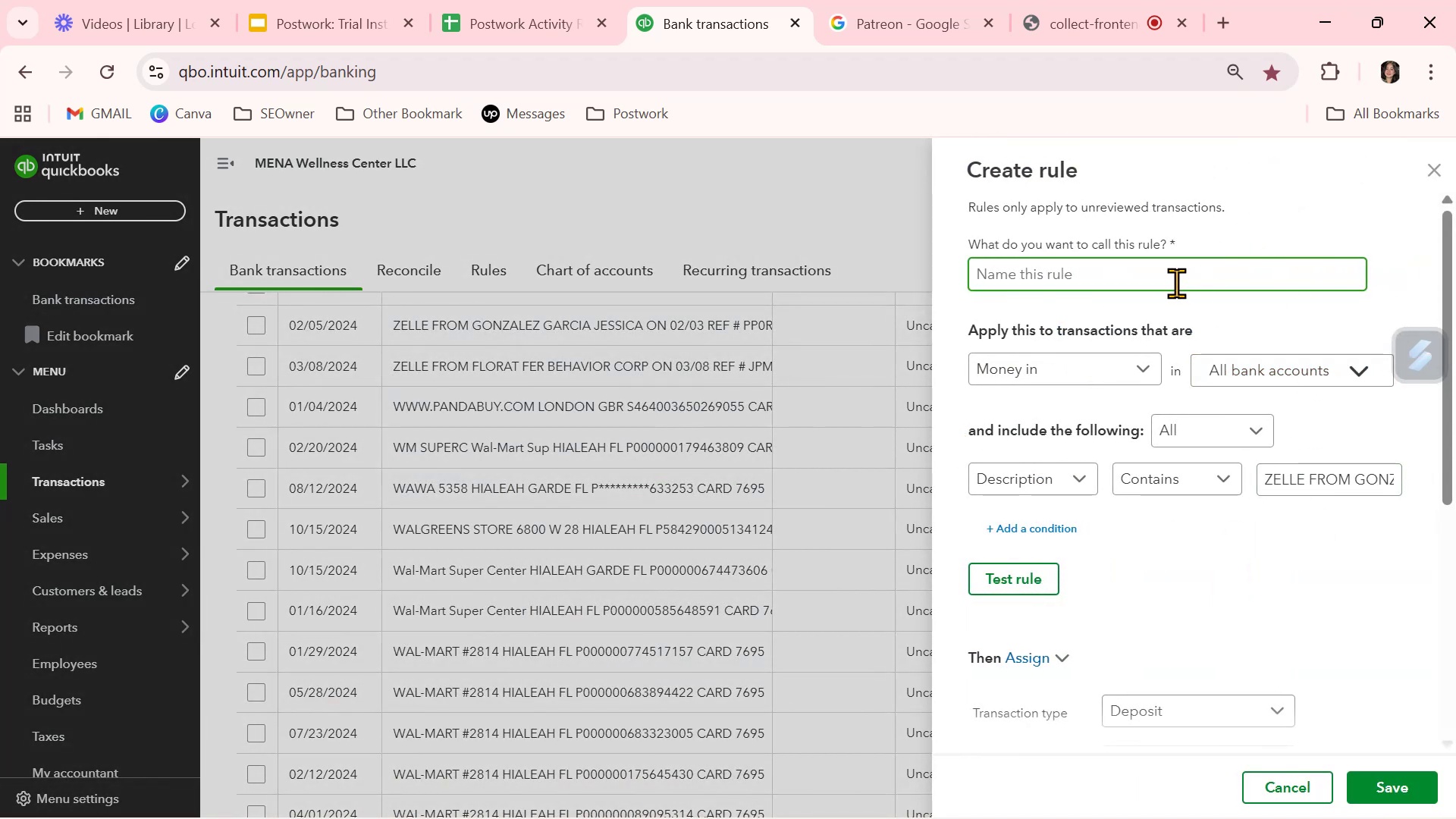 
key(Control+V)
 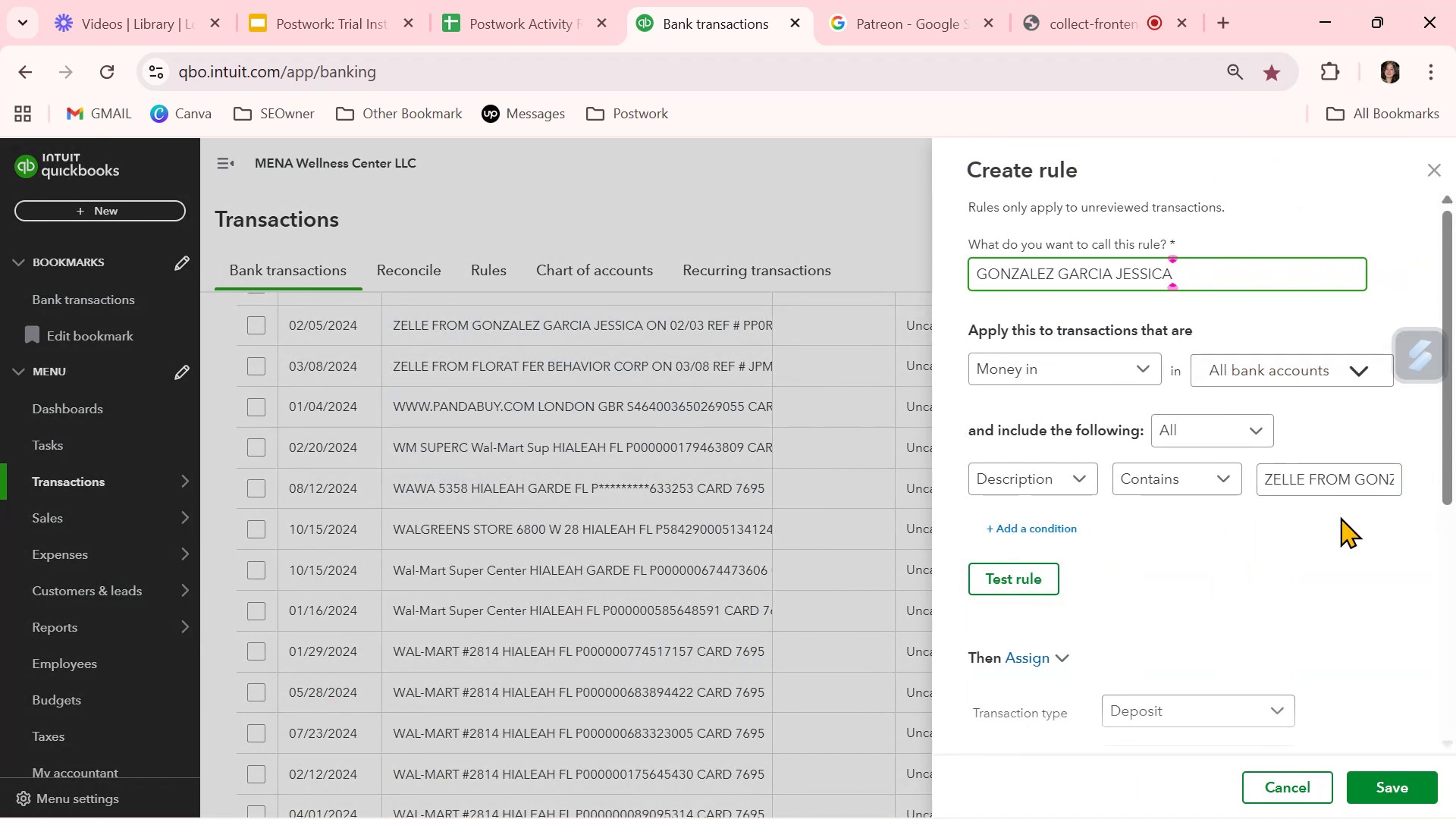 
left_click([1347, 486])
 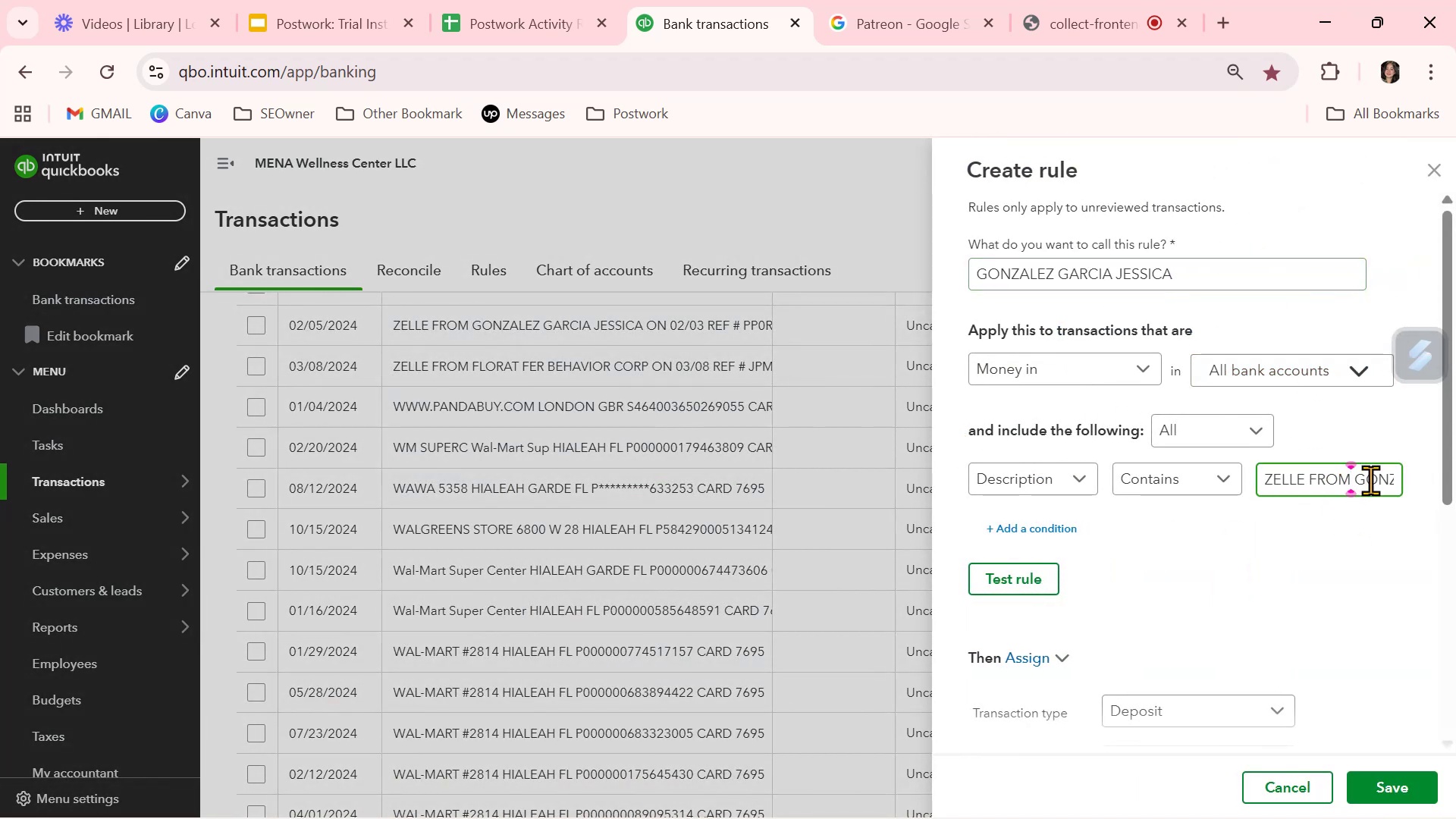 
hold_key(key=ArrowRight, duration=0.99)
 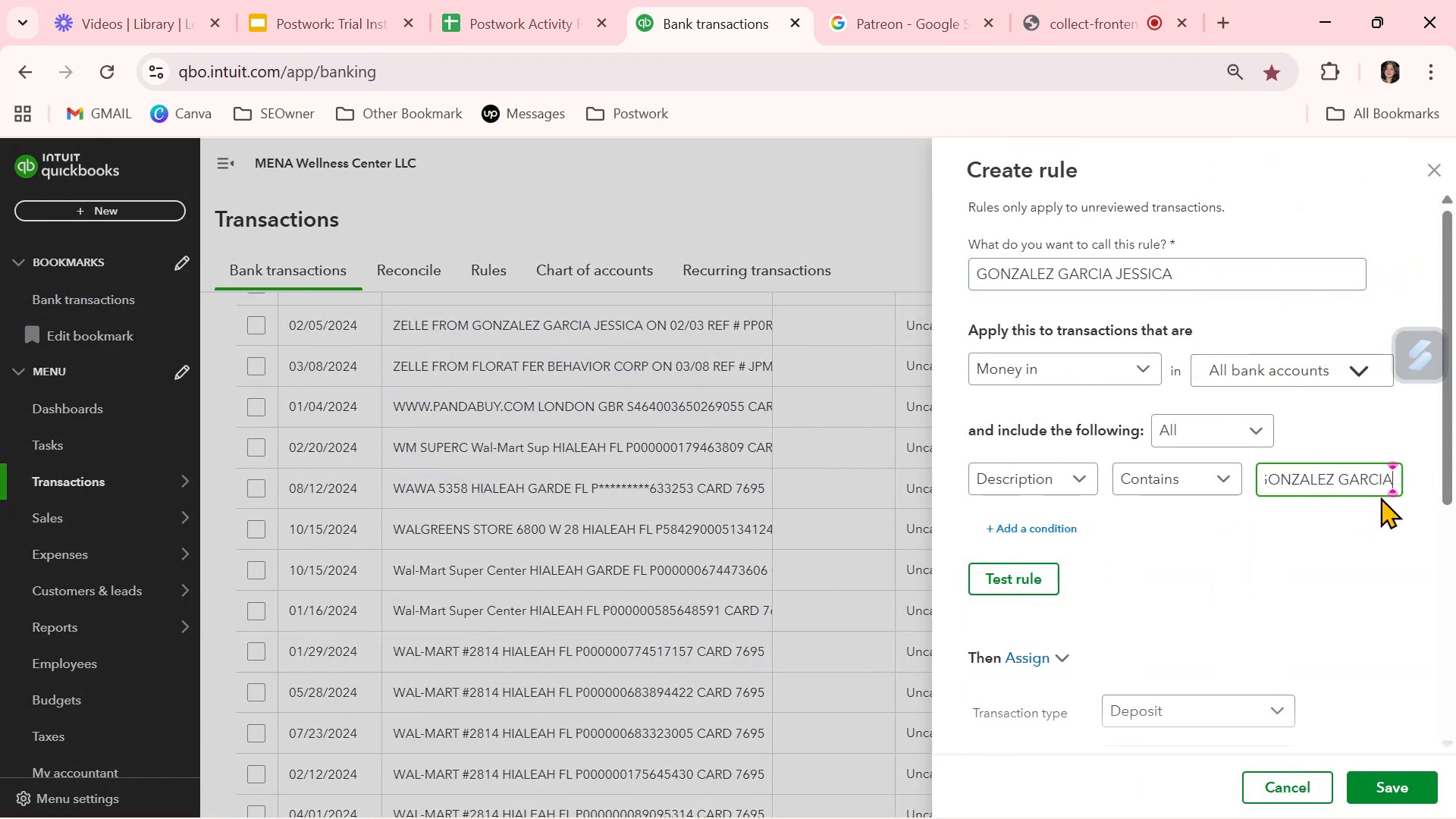 
key(ArrowRight)
 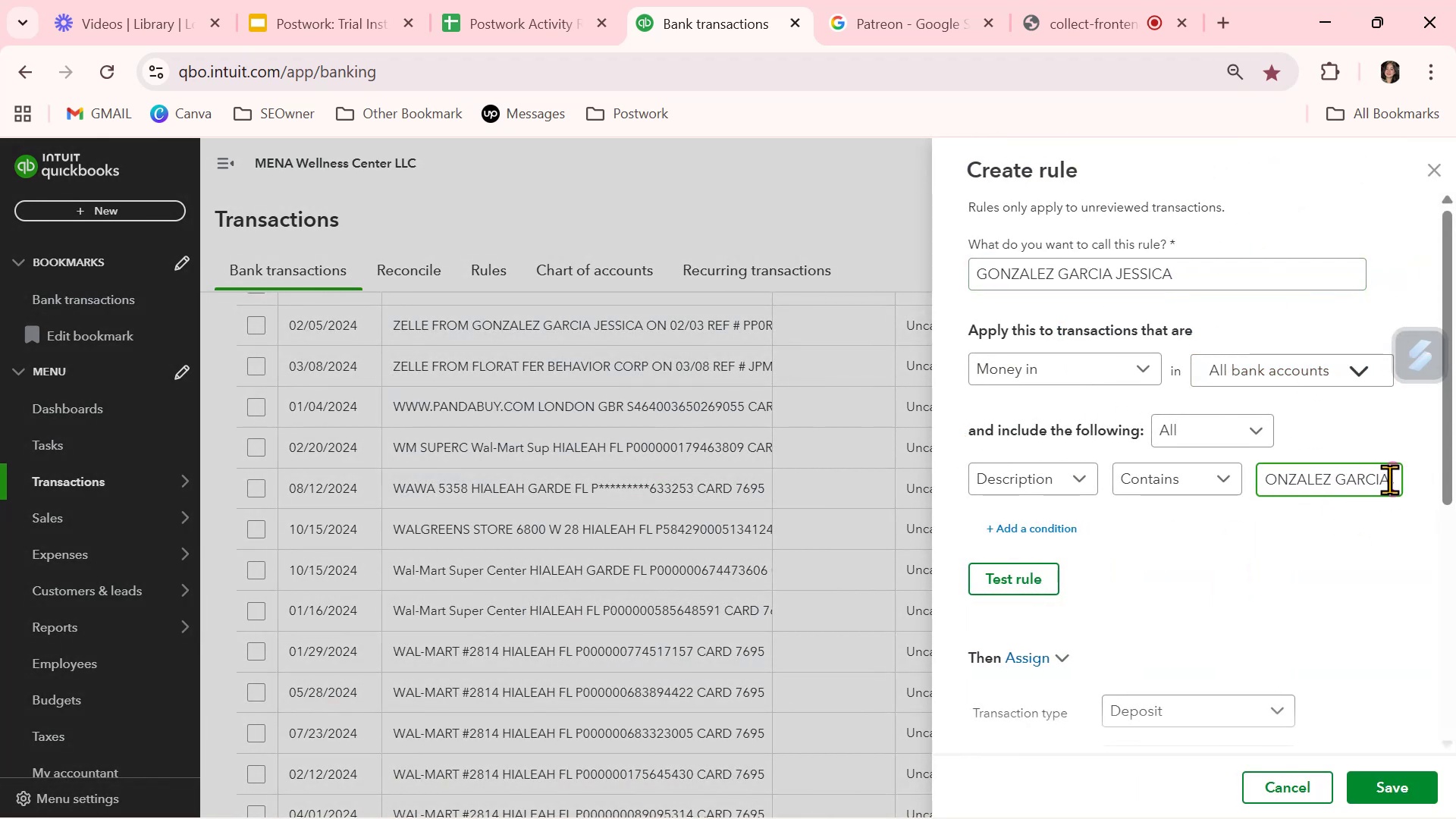 
left_click_drag(start_coordinate=[1388, 479], to_coordinate=[1455, 487])
 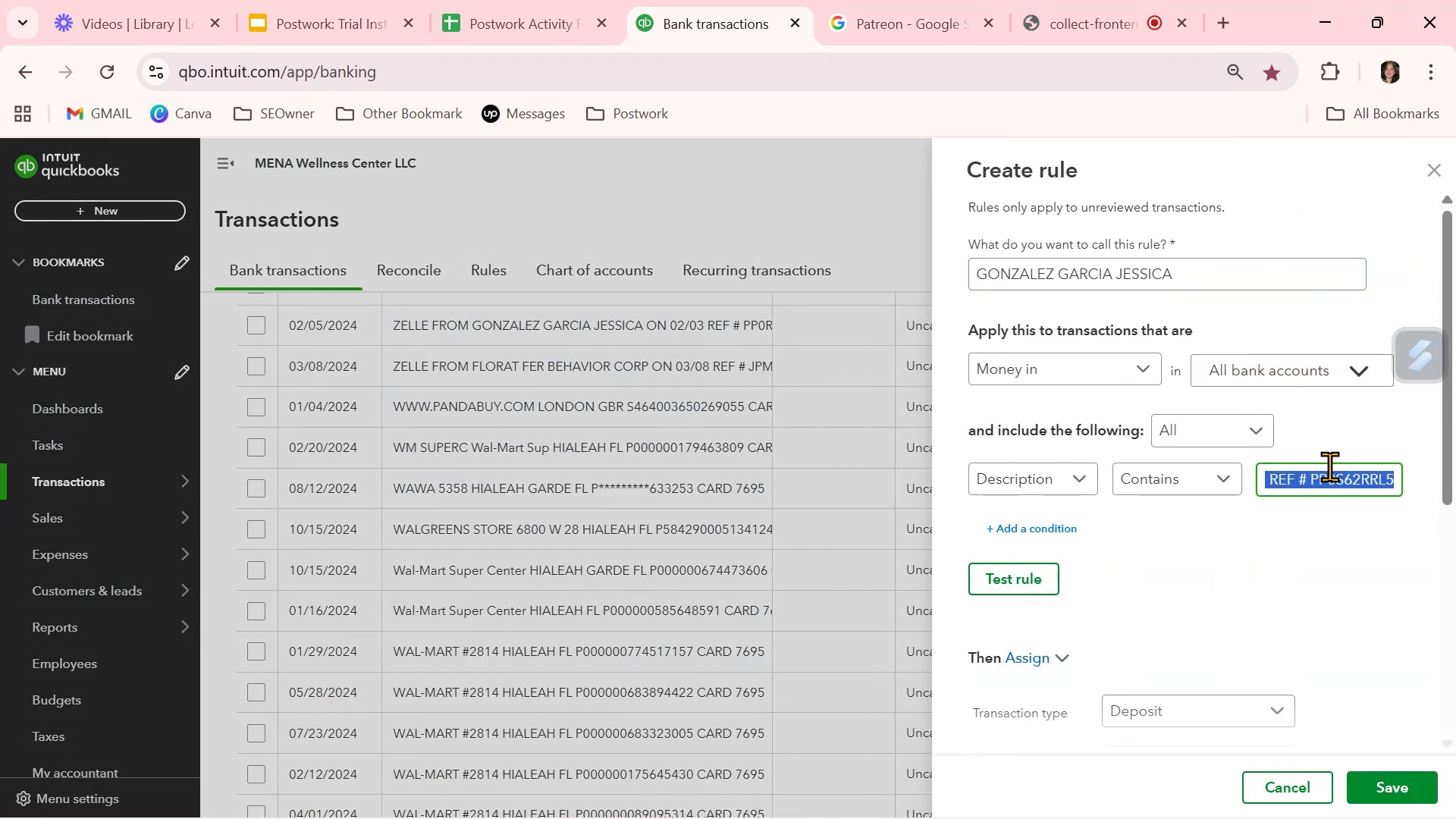 
left_click([1316, 464])
 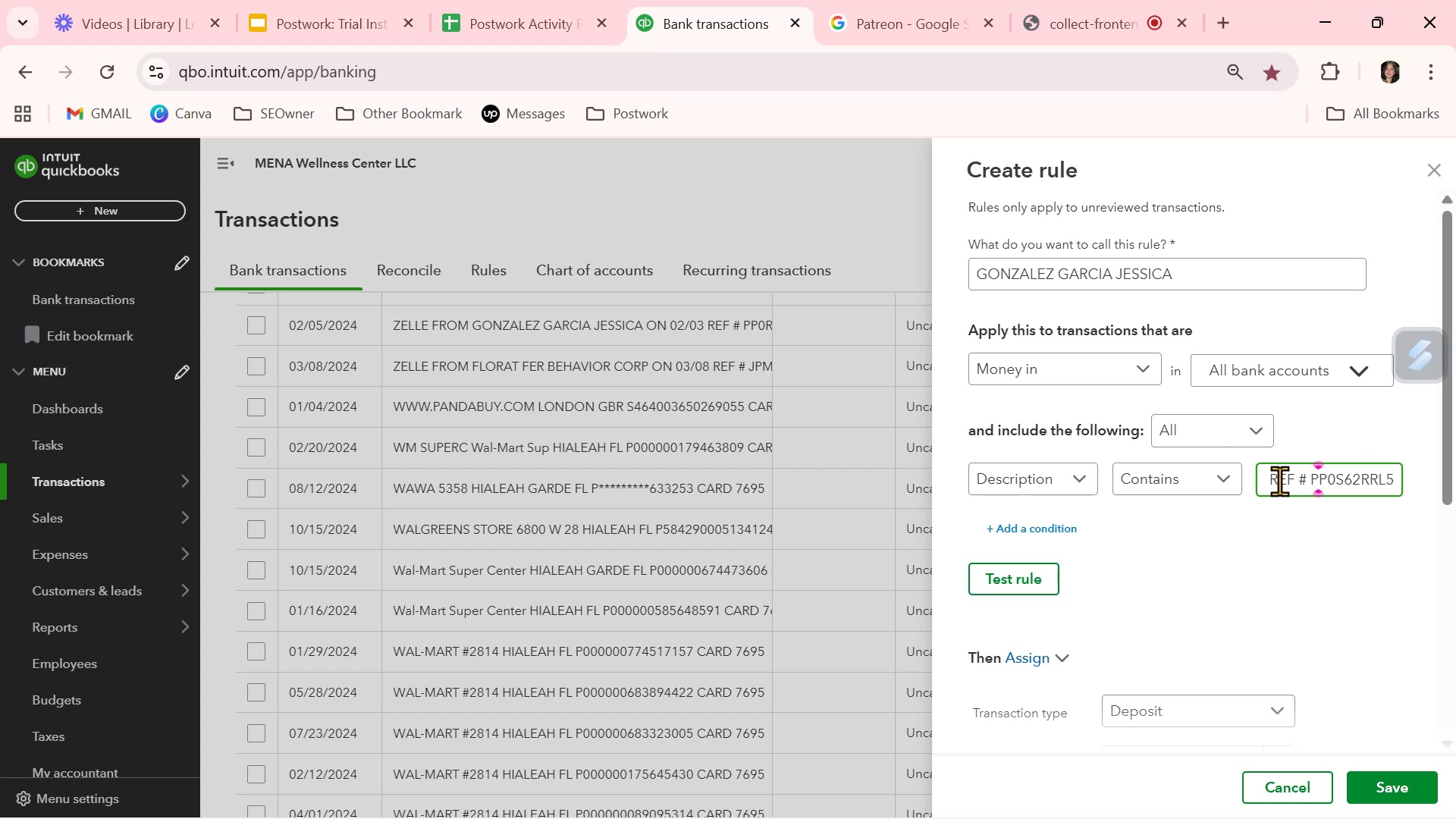 
left_click_drag(start_coordinate=[1270, 480], to_coordinate=[1455, 485])
 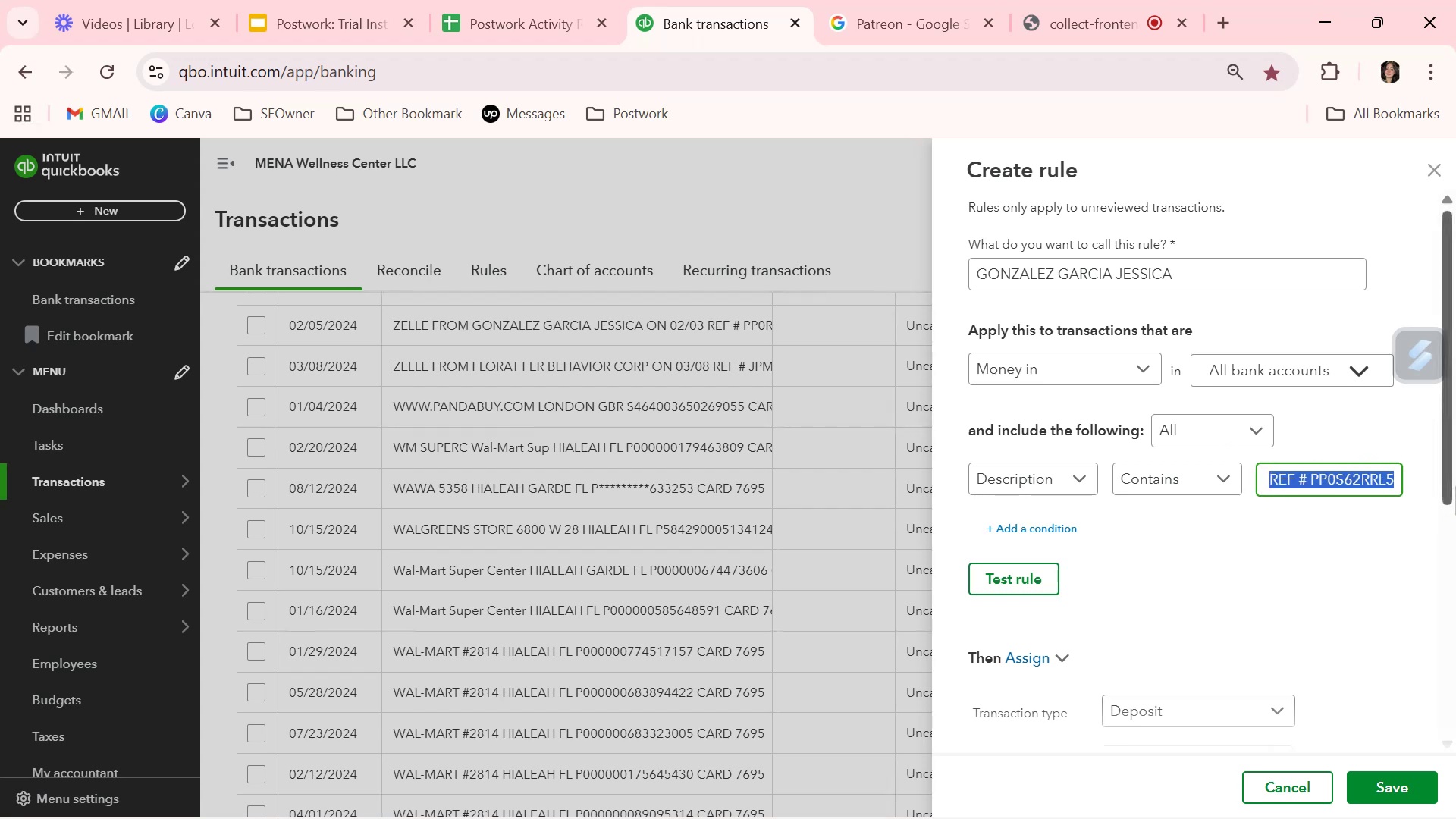 
key(Backspace)
 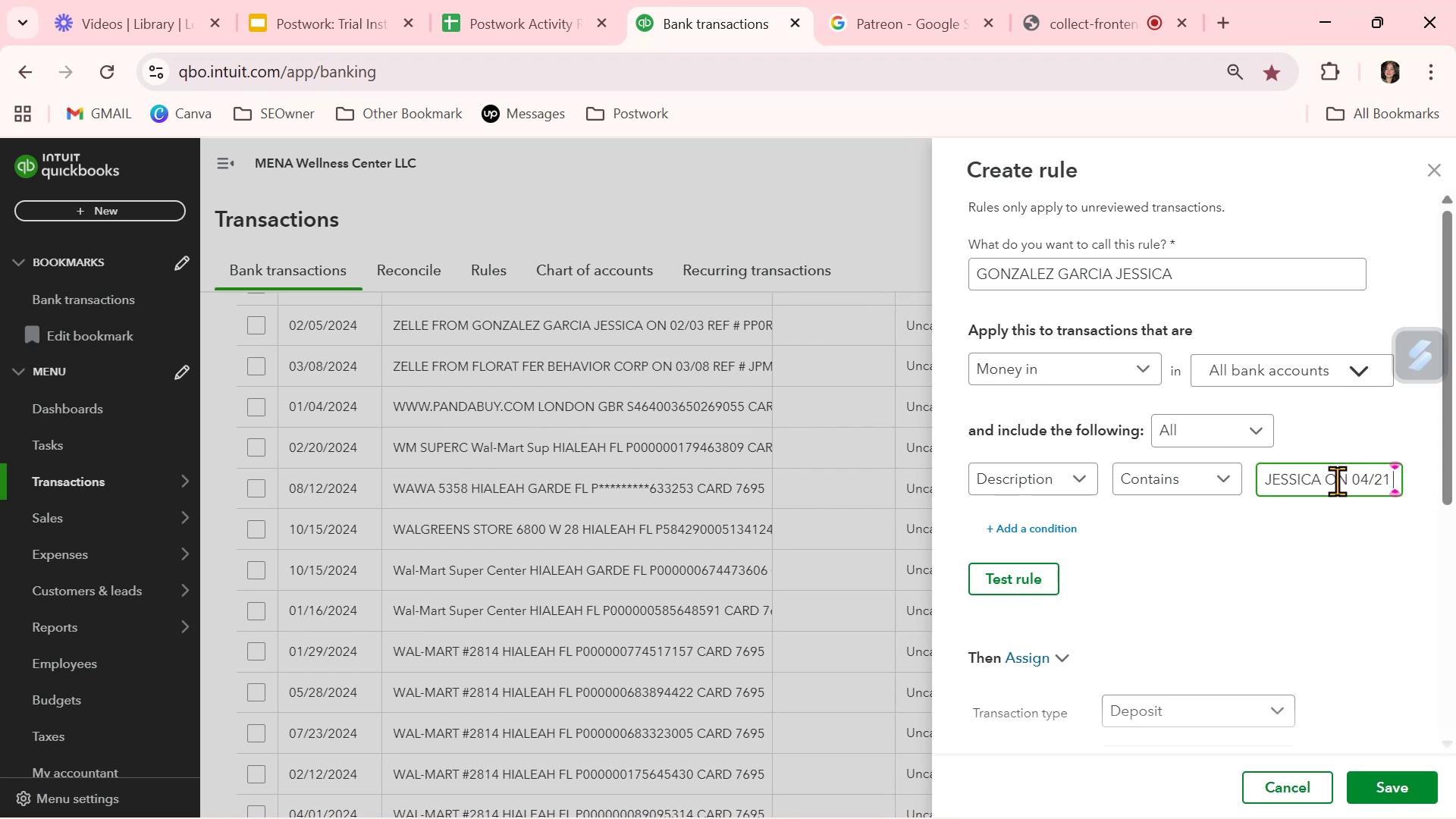 
left_click_drag(start_coordinate=[1320, 482], to_coordinate=[1455, 483])
 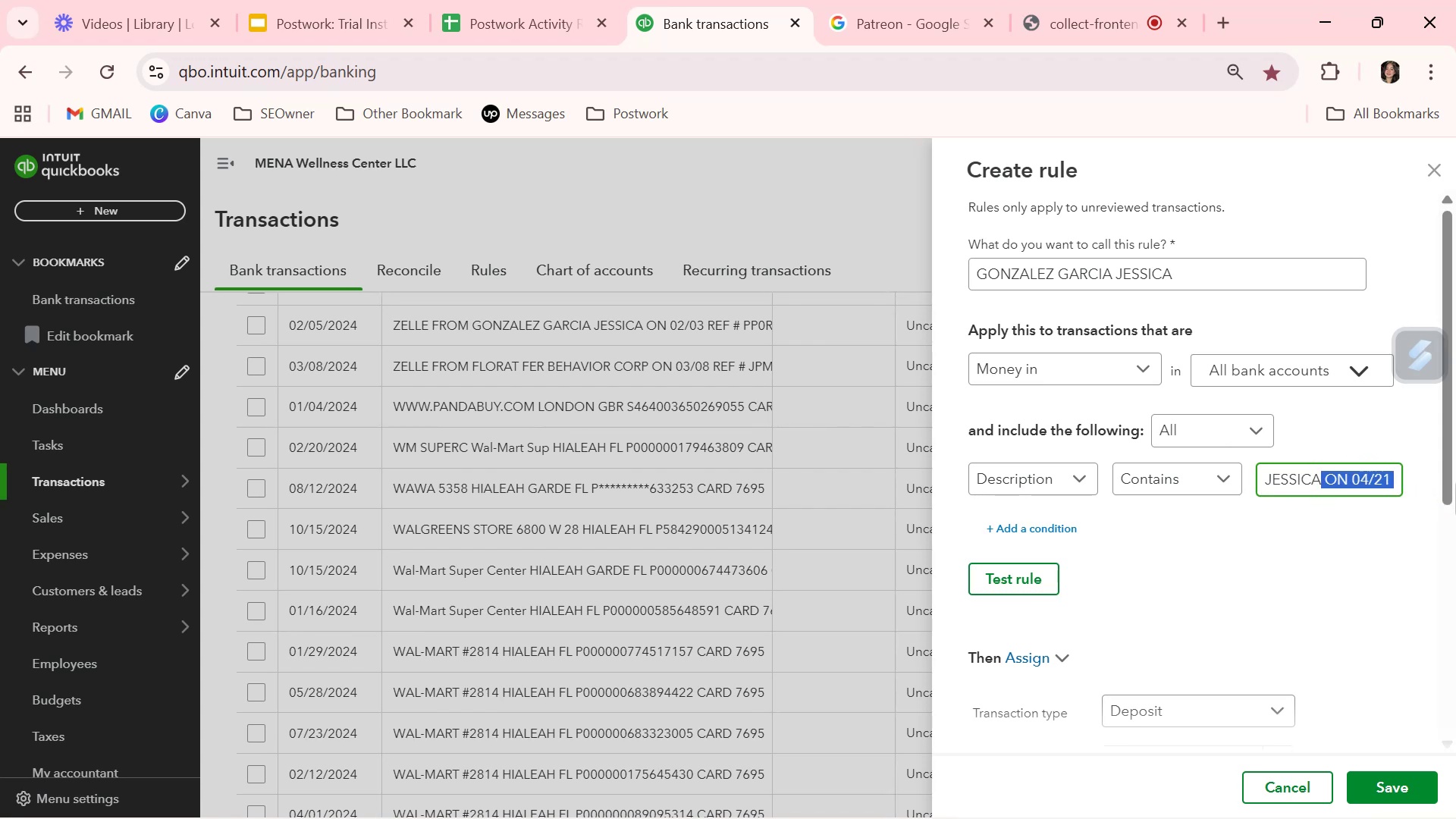 
key(Backspace)
 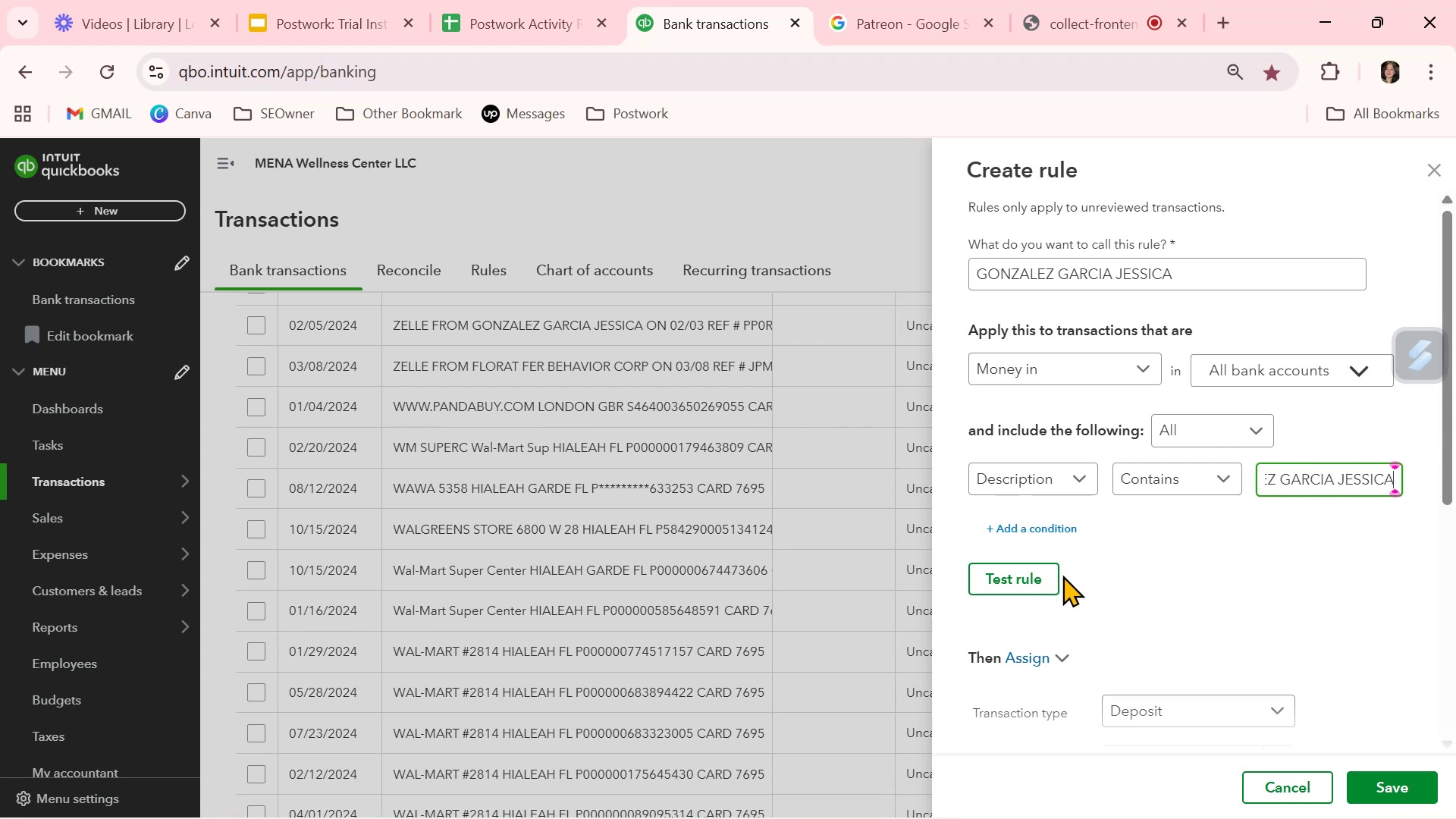 
left_click([998, 585])
 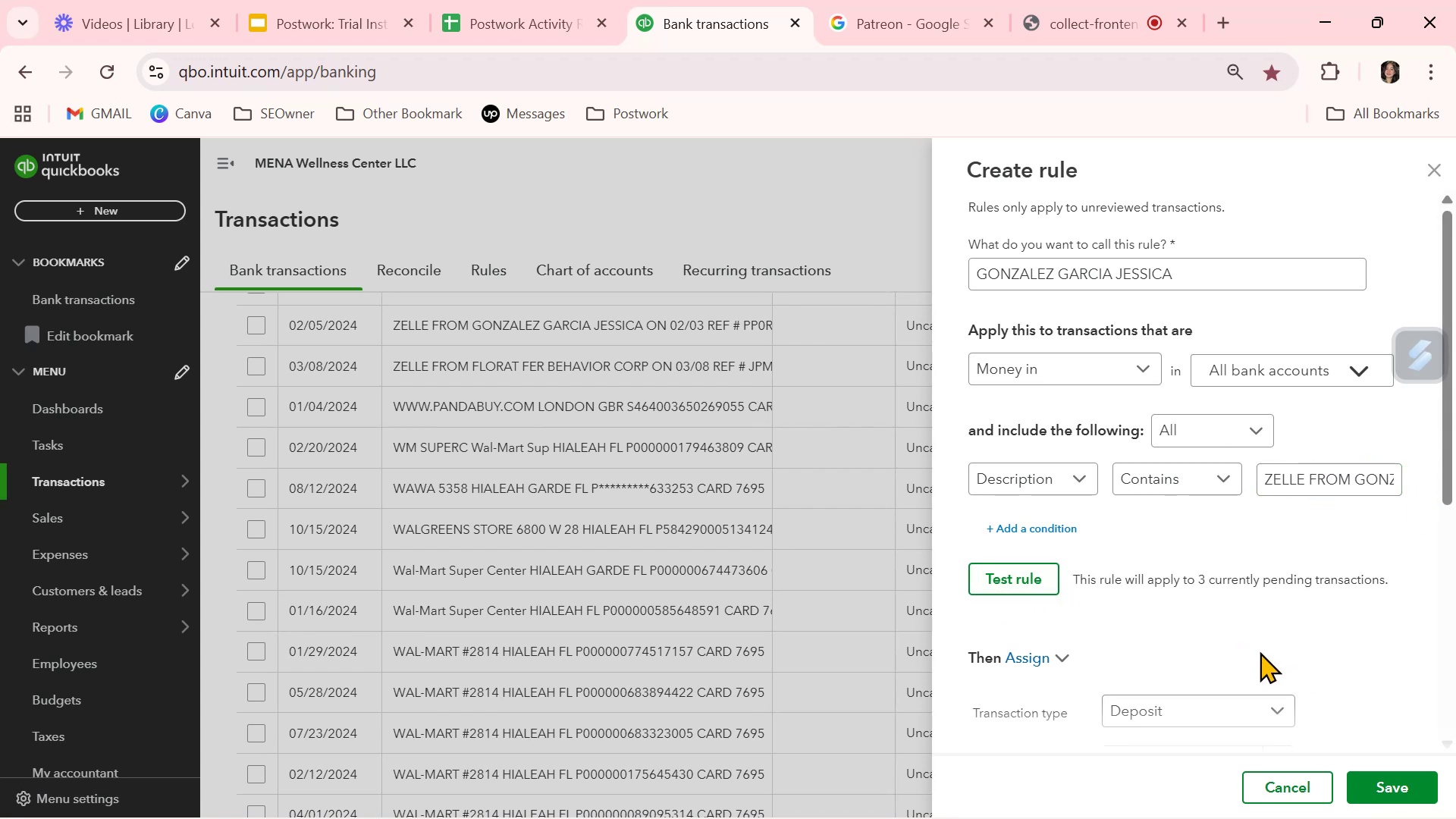 
left_click([1382, 782])
 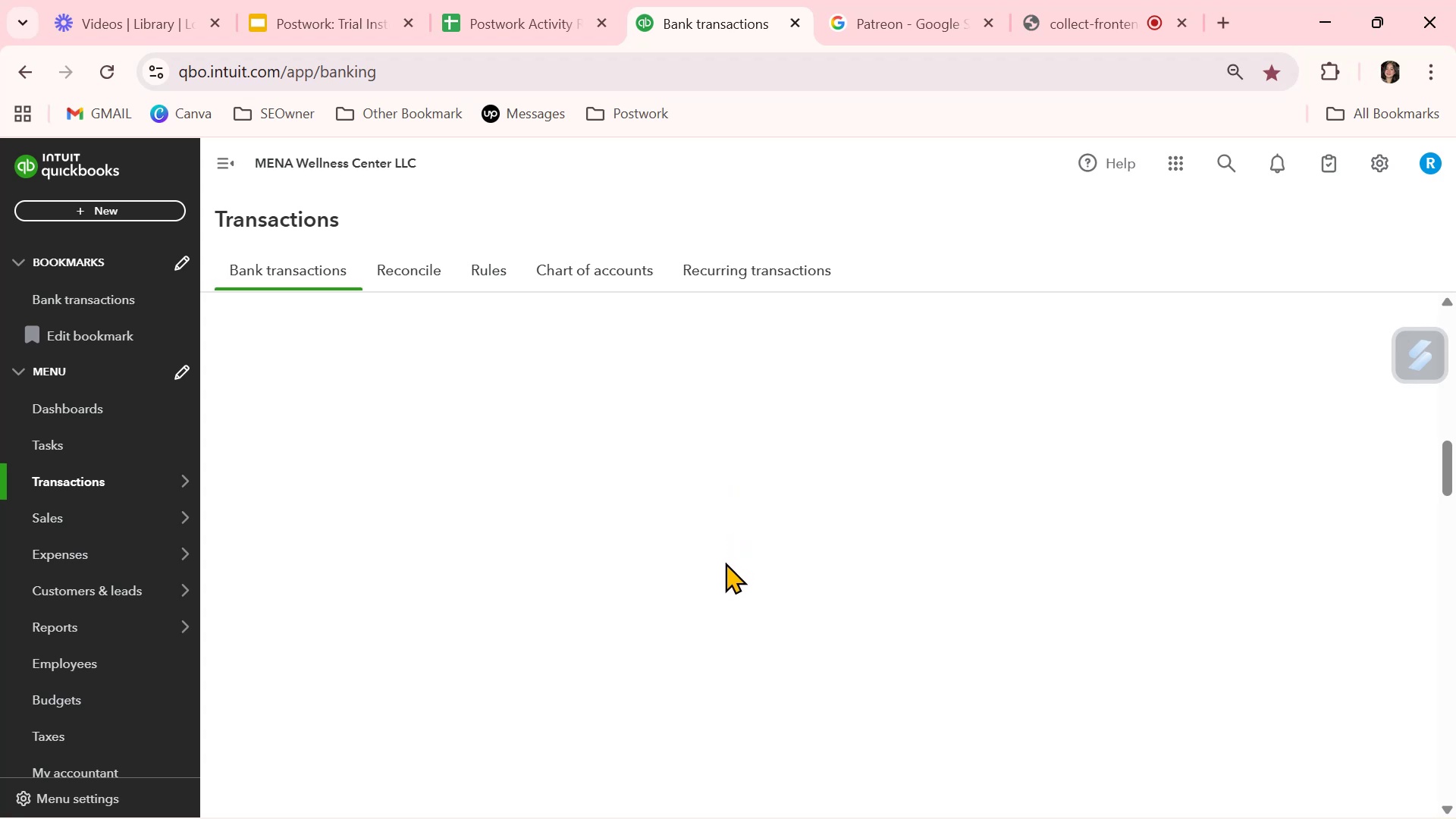 
scroll: coordinate [723, 570], scroll_direction: up, amount: 2.0
 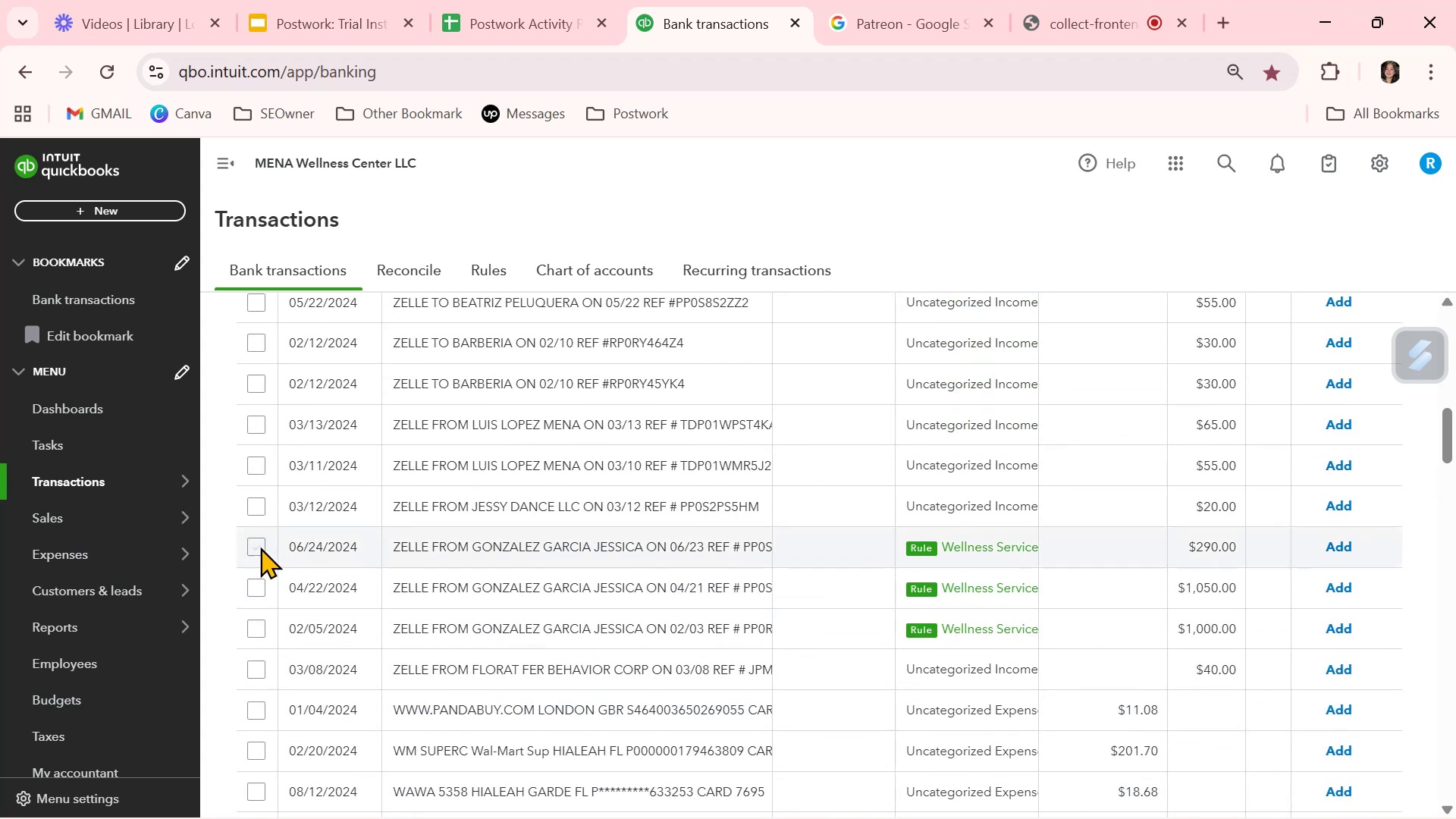 
double_click([258, 587])
 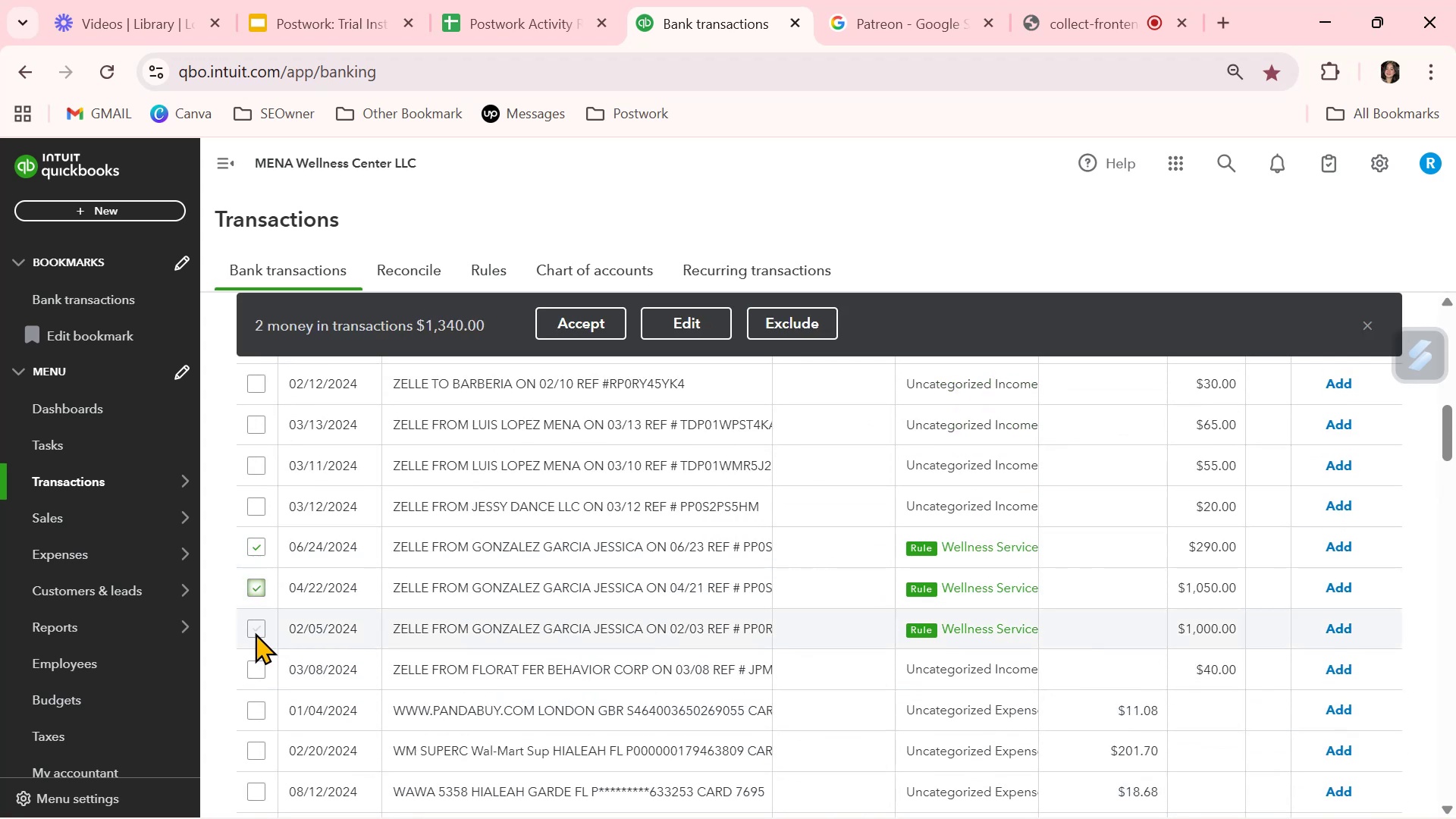 
left_click([254, 628])
 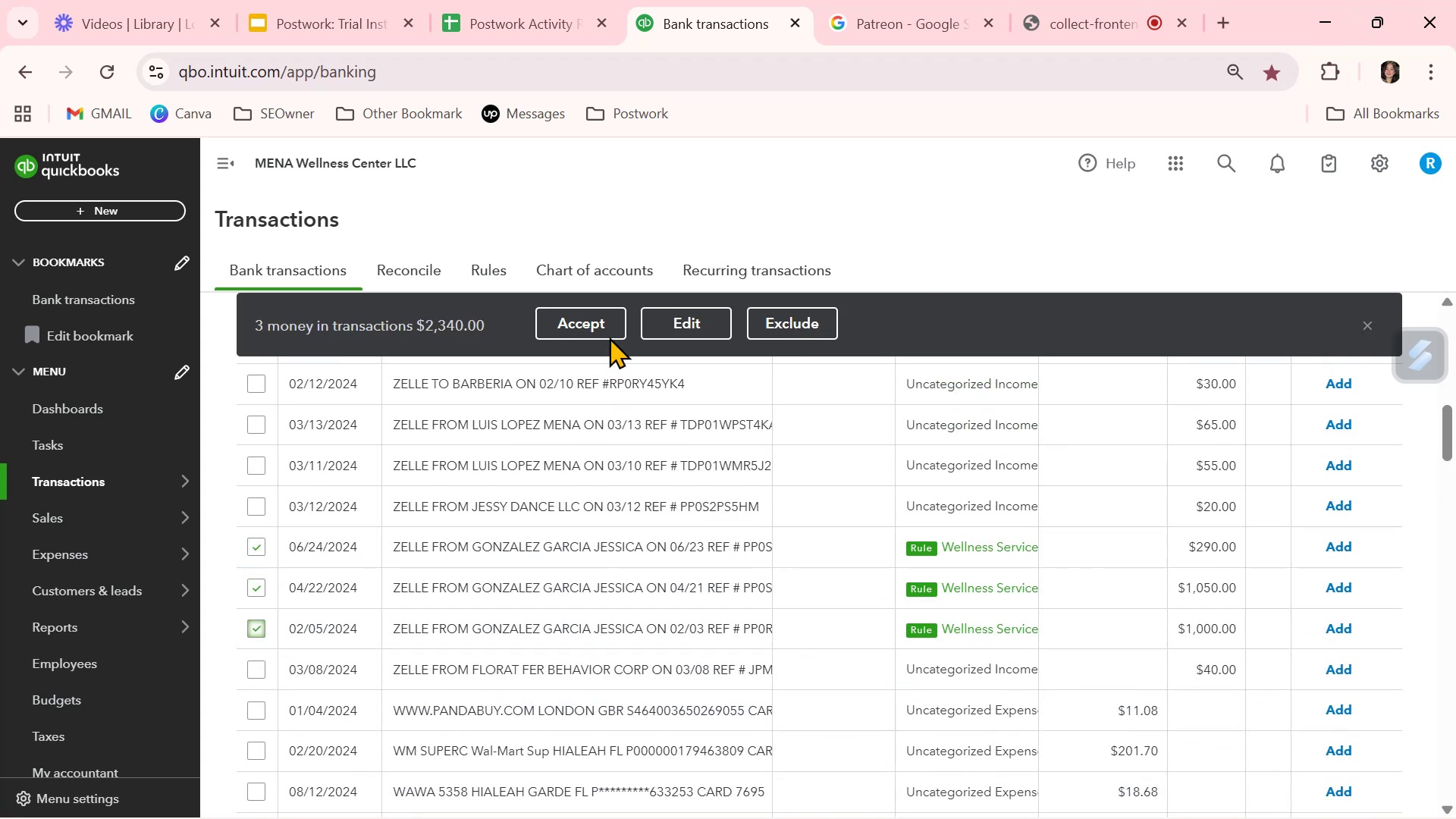 
left_click([606, 325])
 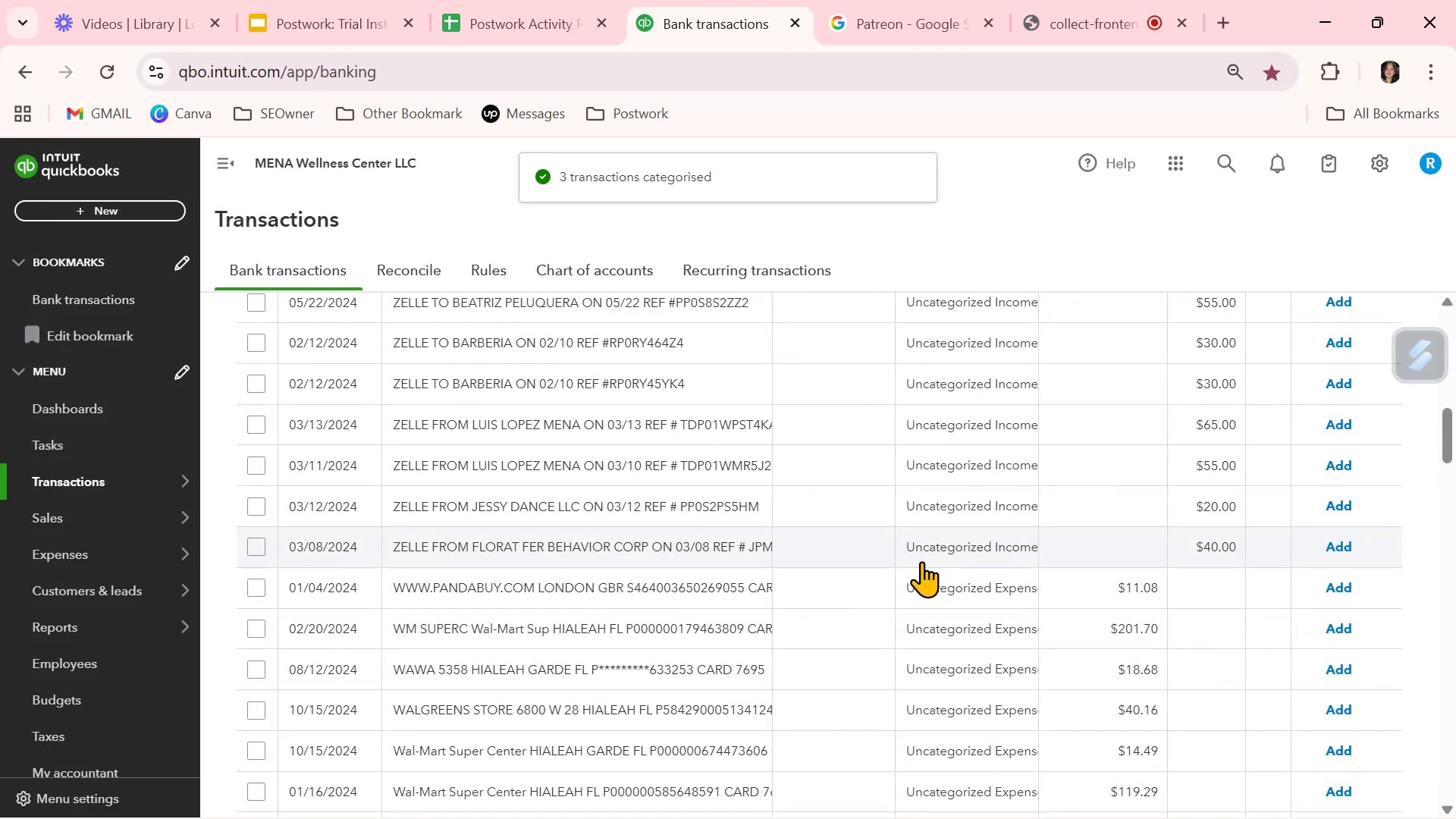 
wait(8.46)
 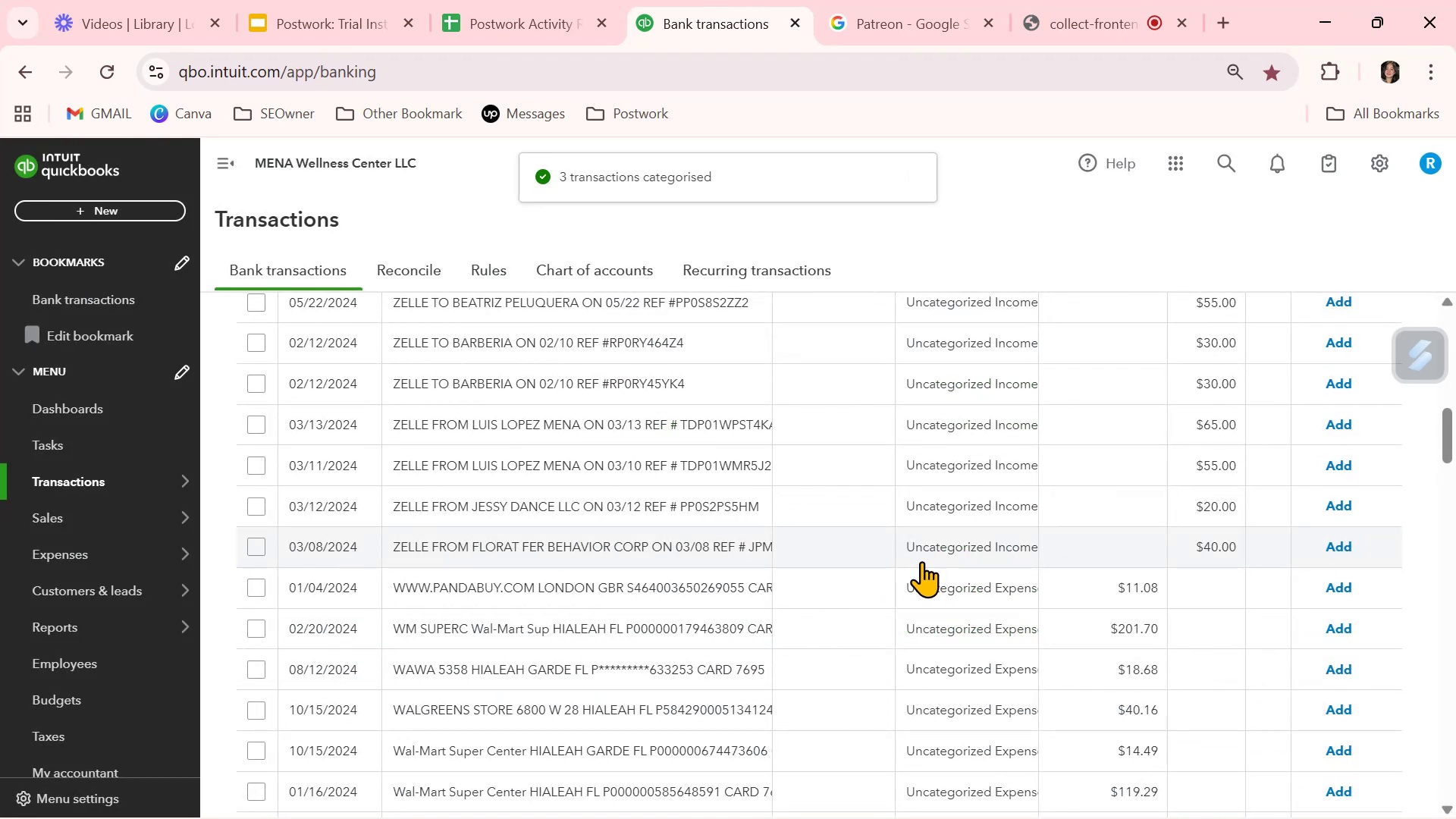 
left_click([832, 542])
 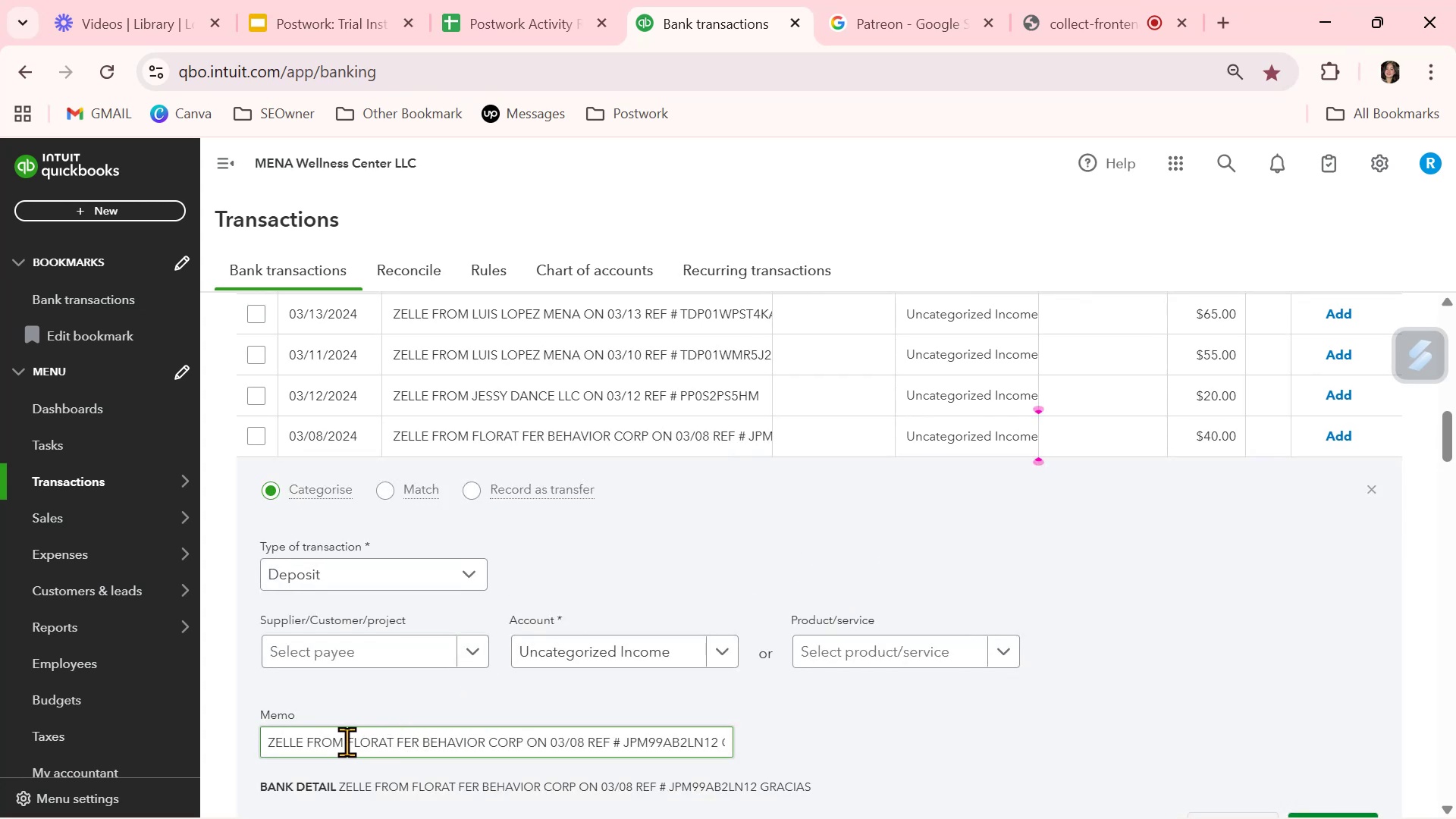 
left_click_drag(start_coordinate=[348, 742], to_coordinate=[522, 740])
 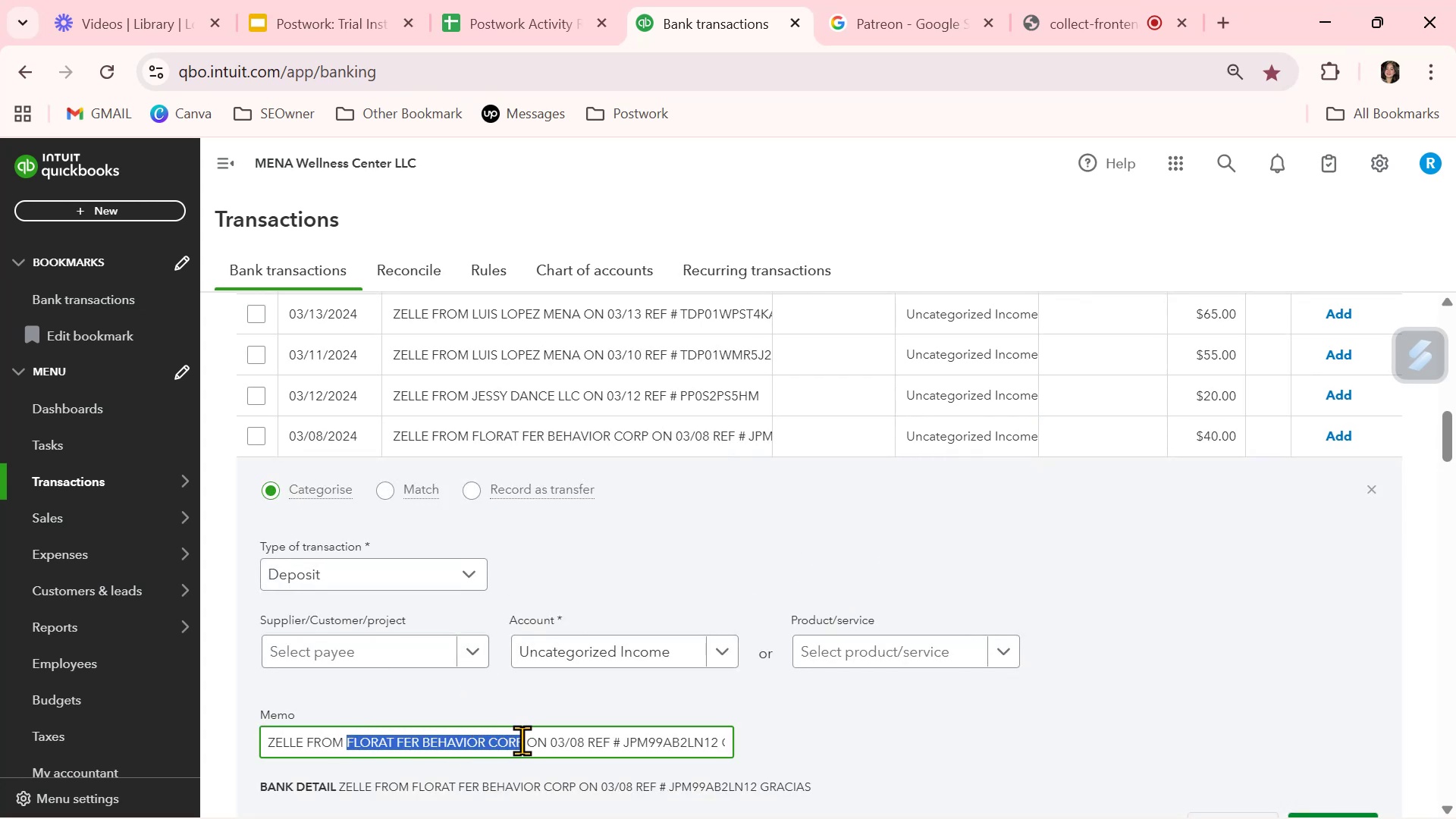 
key(Control+ControlLeft)
 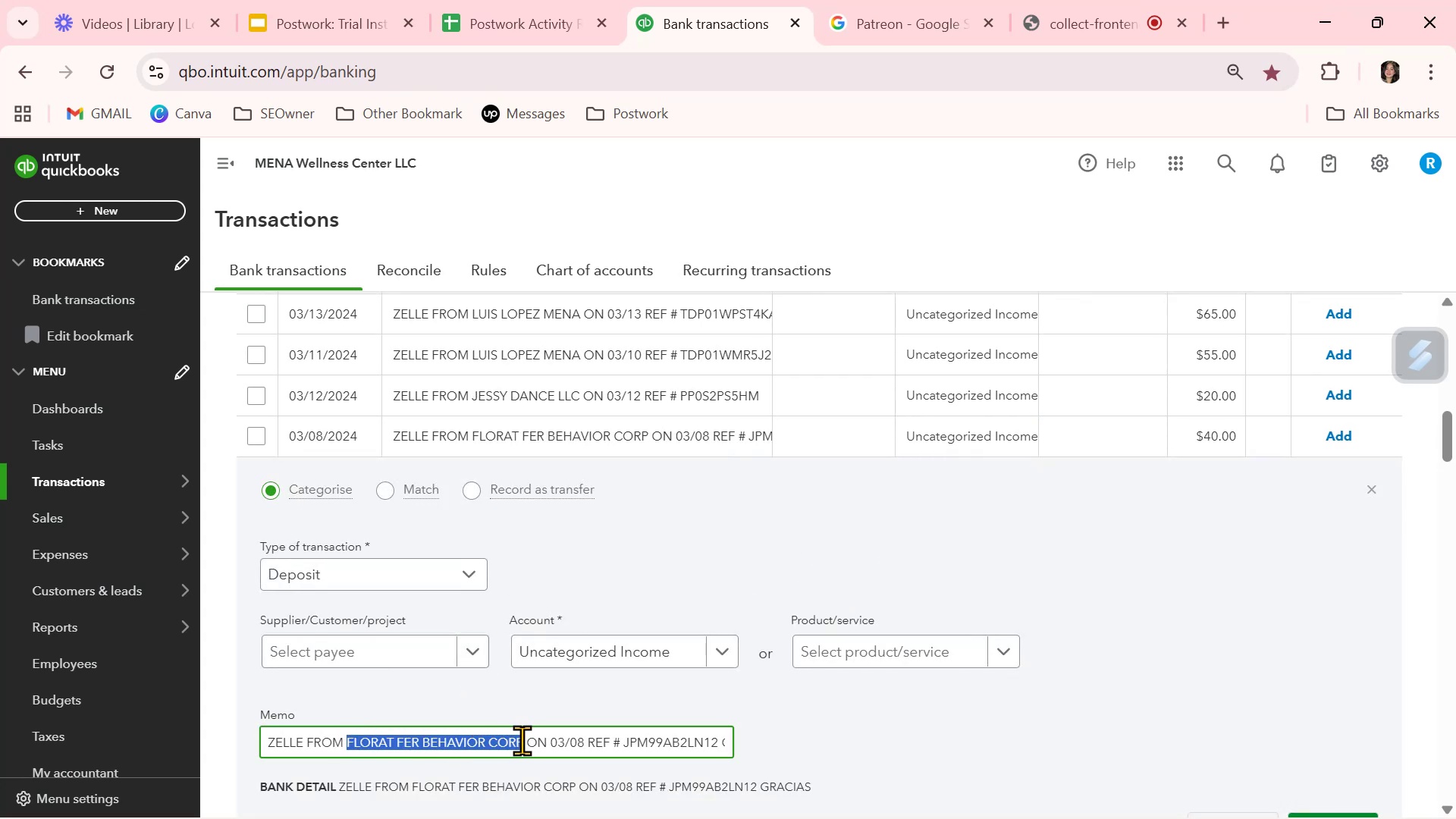 
key(Control+C)
 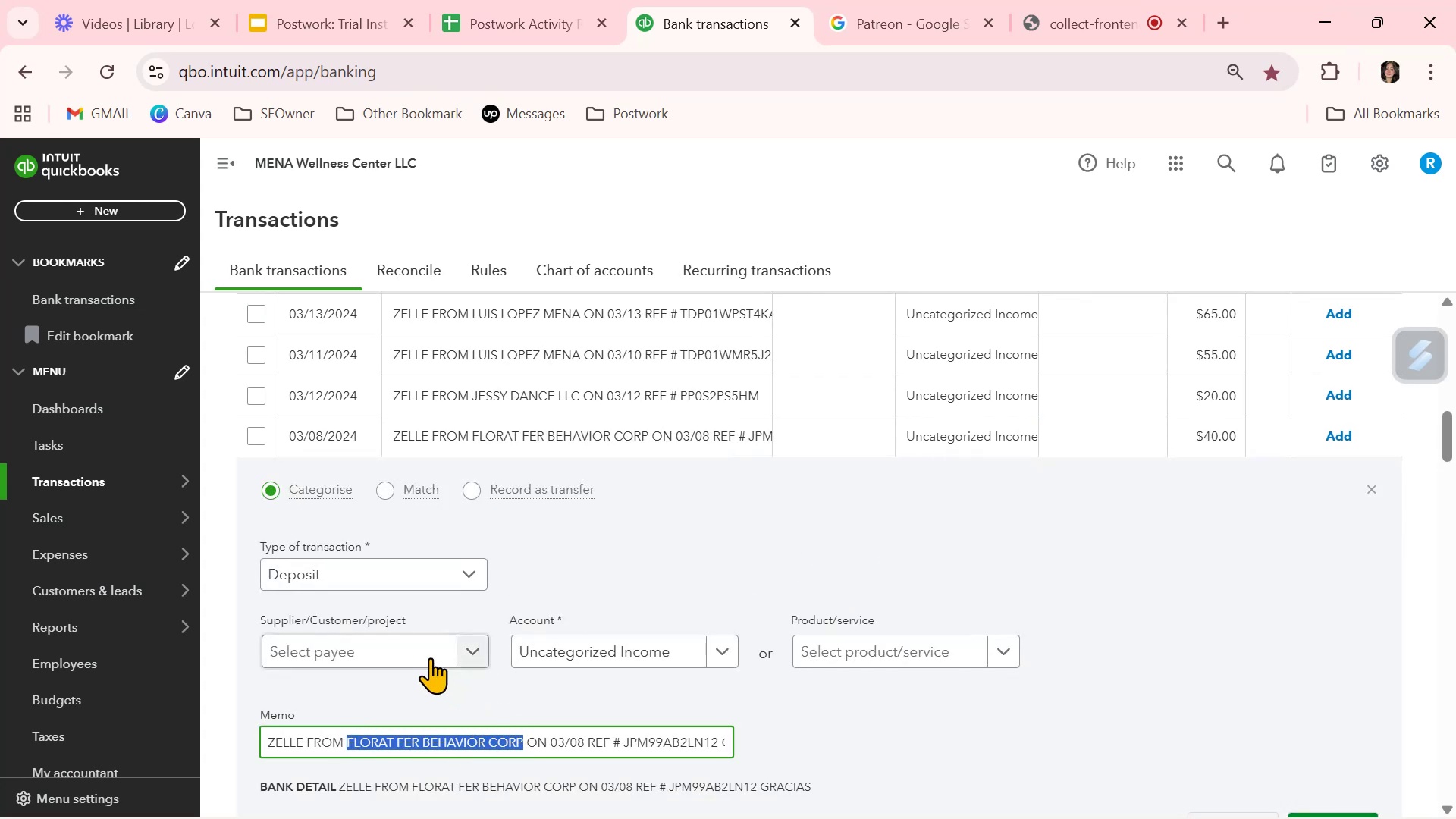 
left_click([429, 657])
 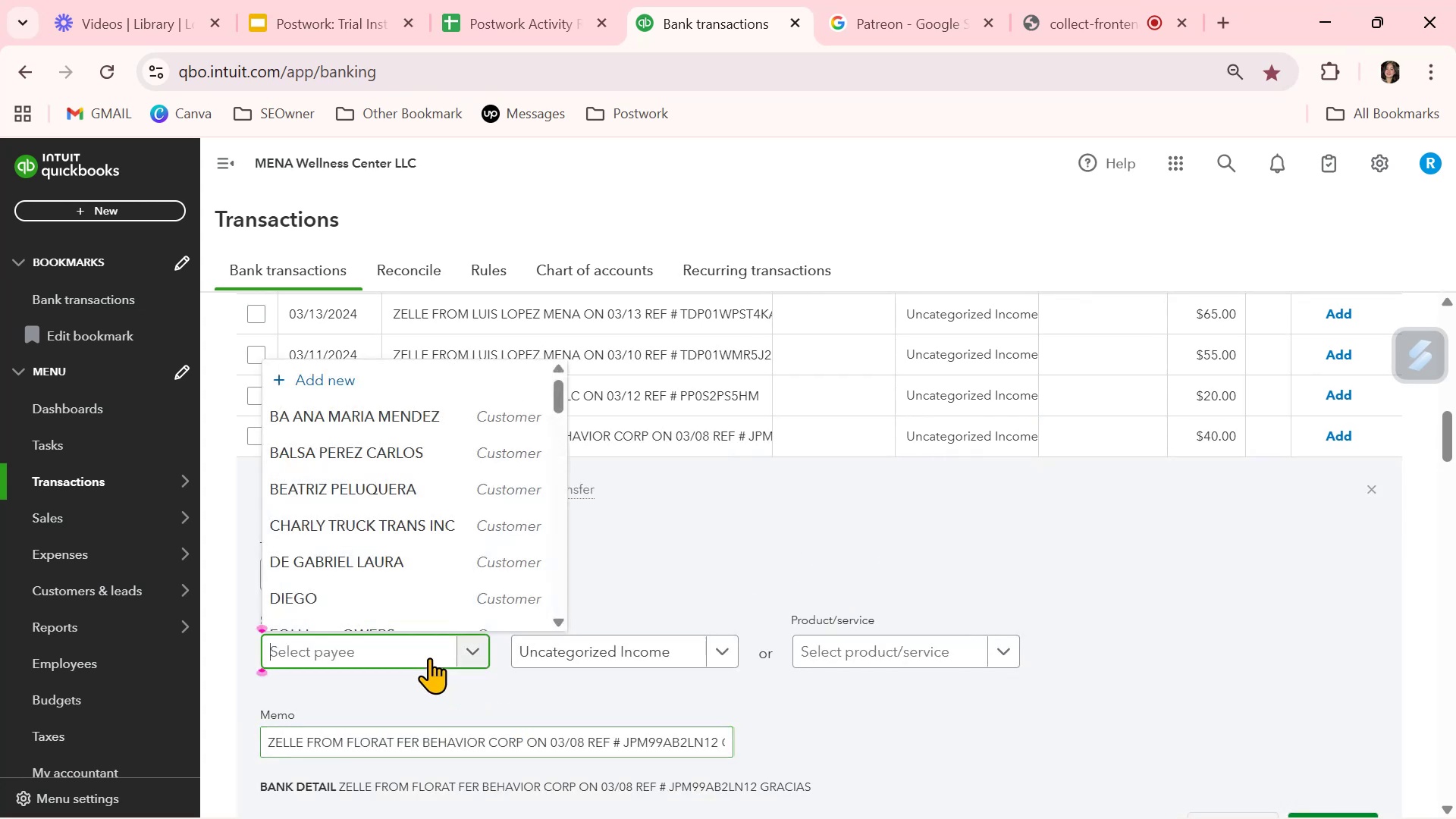 
key(Control+ControlLeft)
 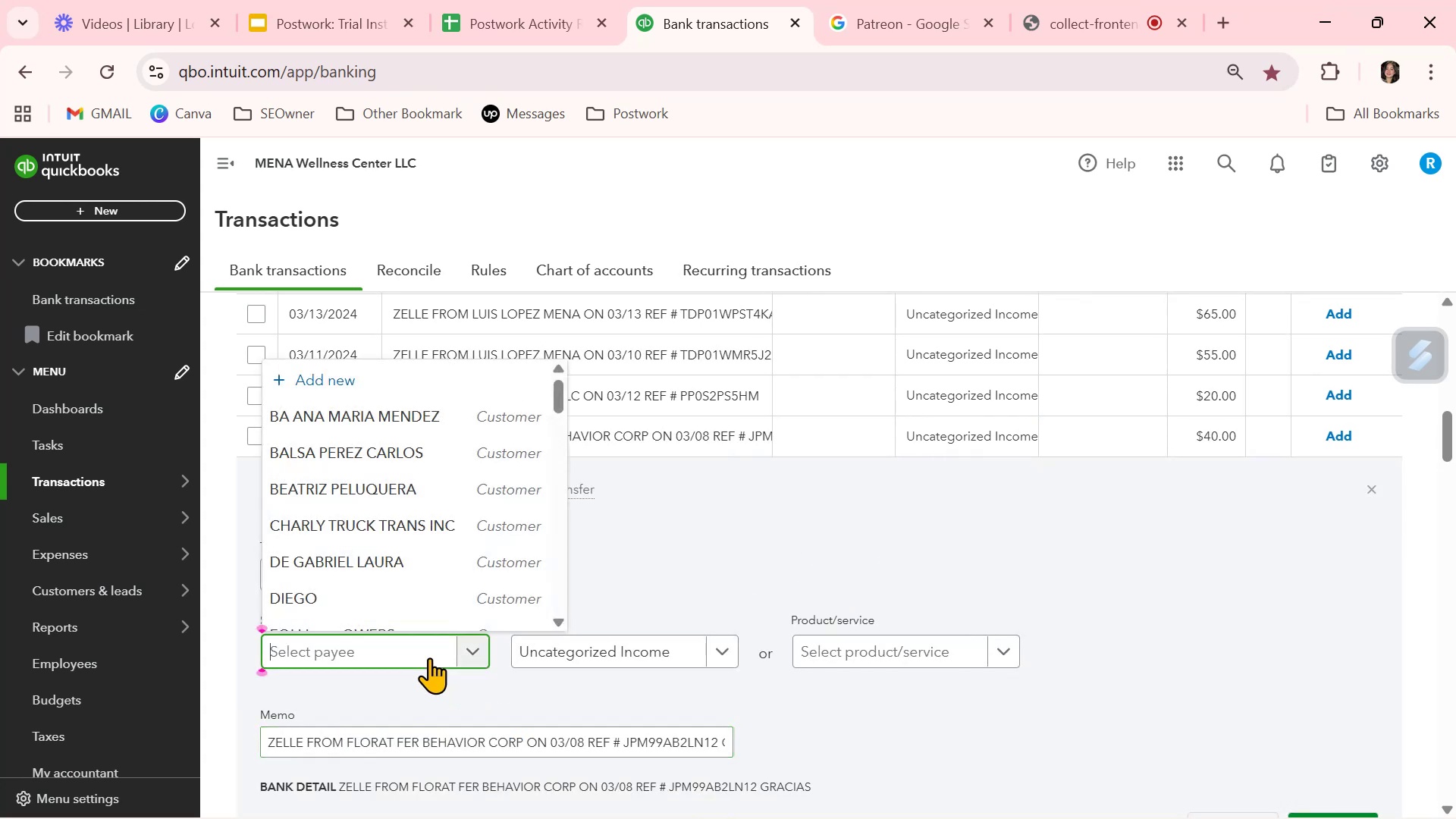 
key(Control+V)
 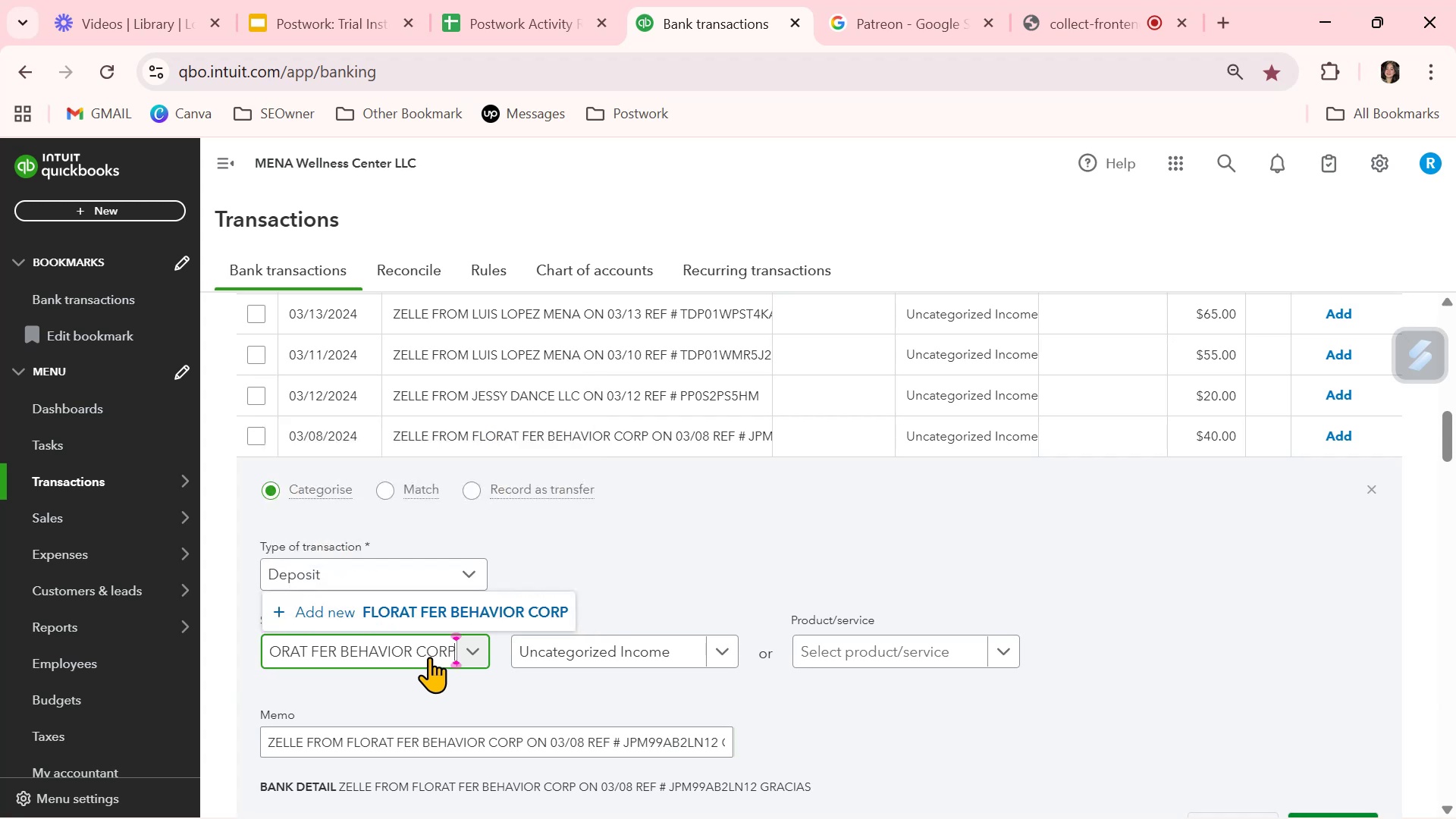 
left_click([453, 607])
 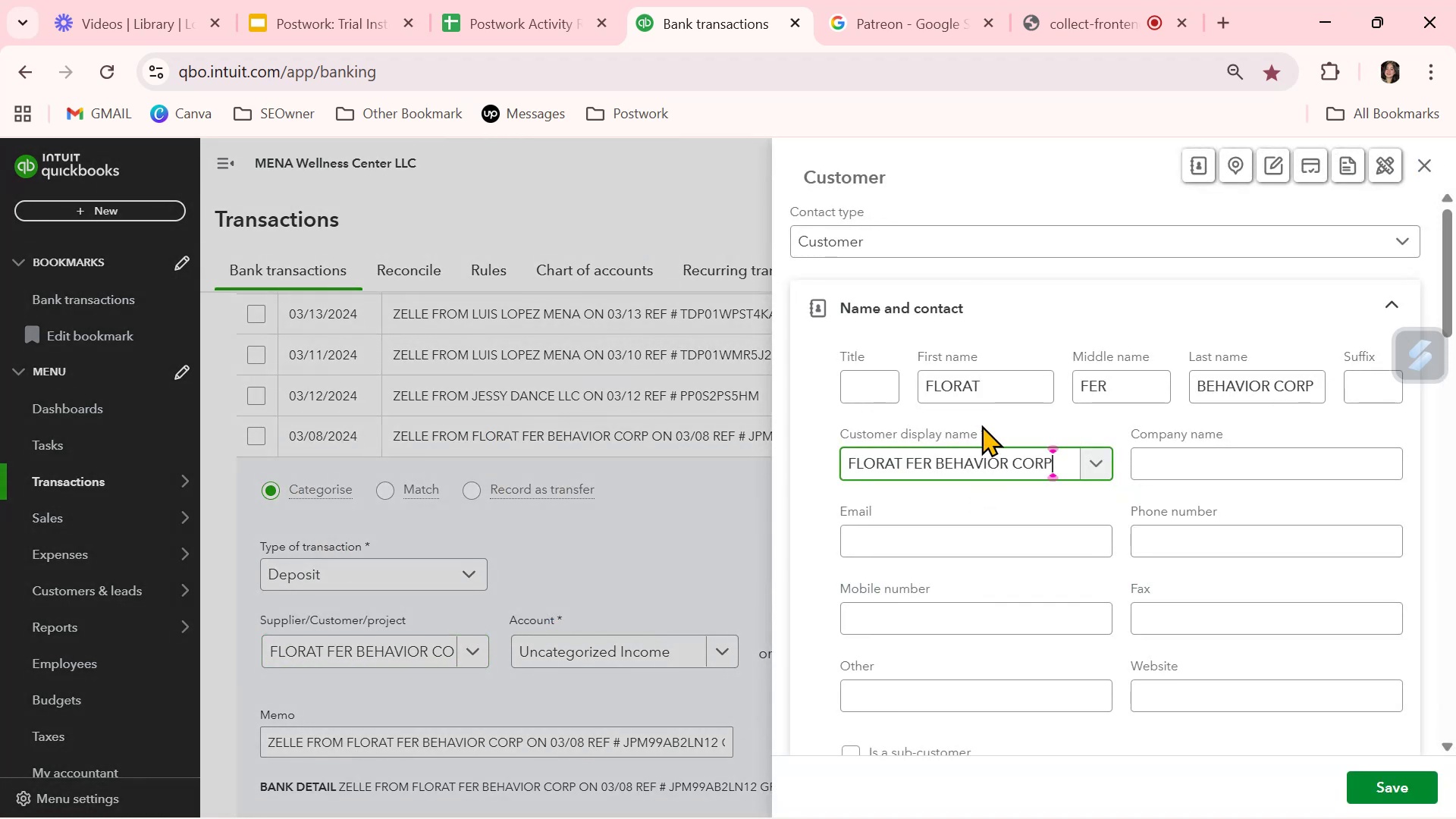 
left_click_drag(start_coordinate=[999, 383], to_coordinate=[840, 382])
 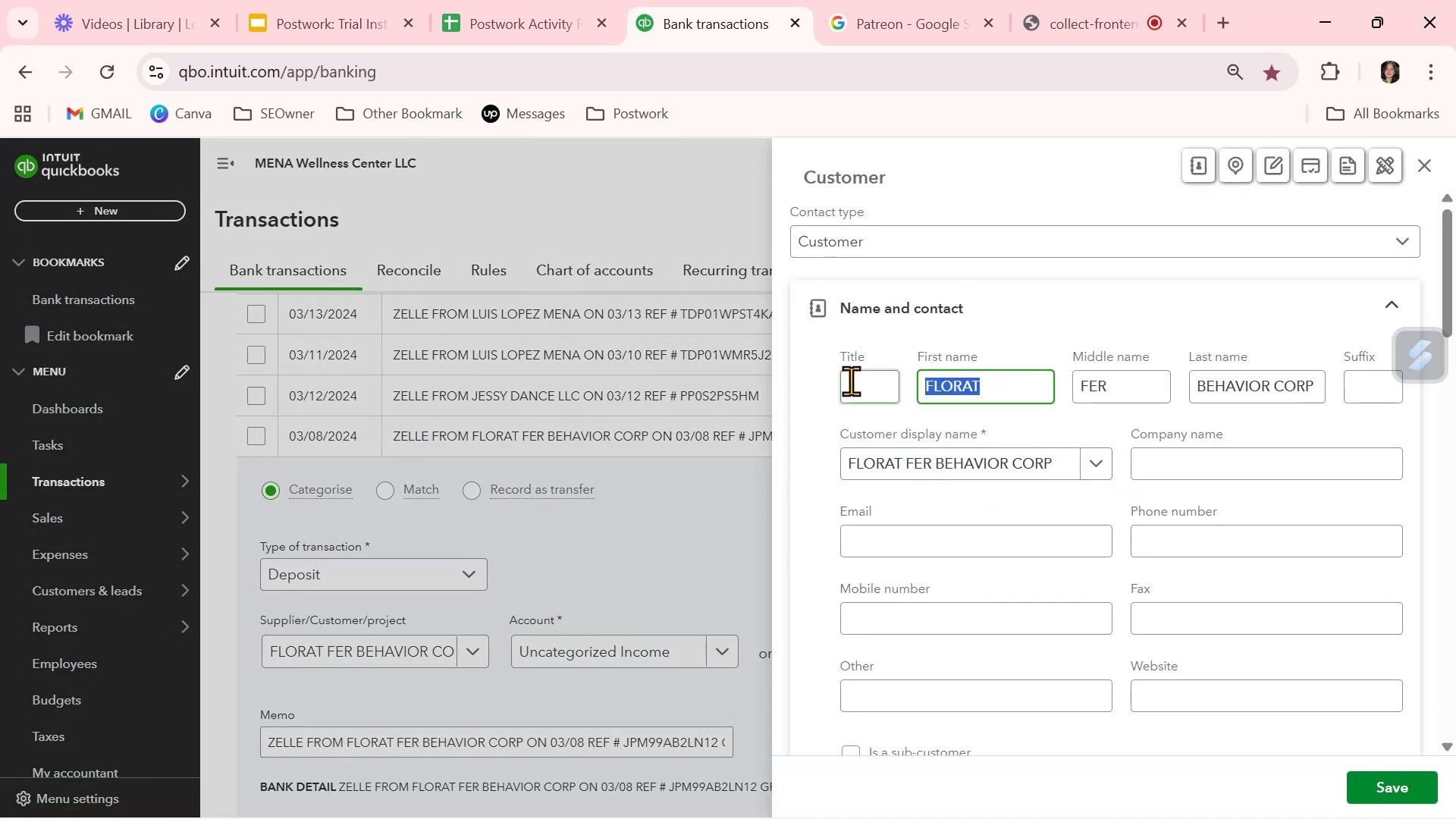 
key(Backspace)
 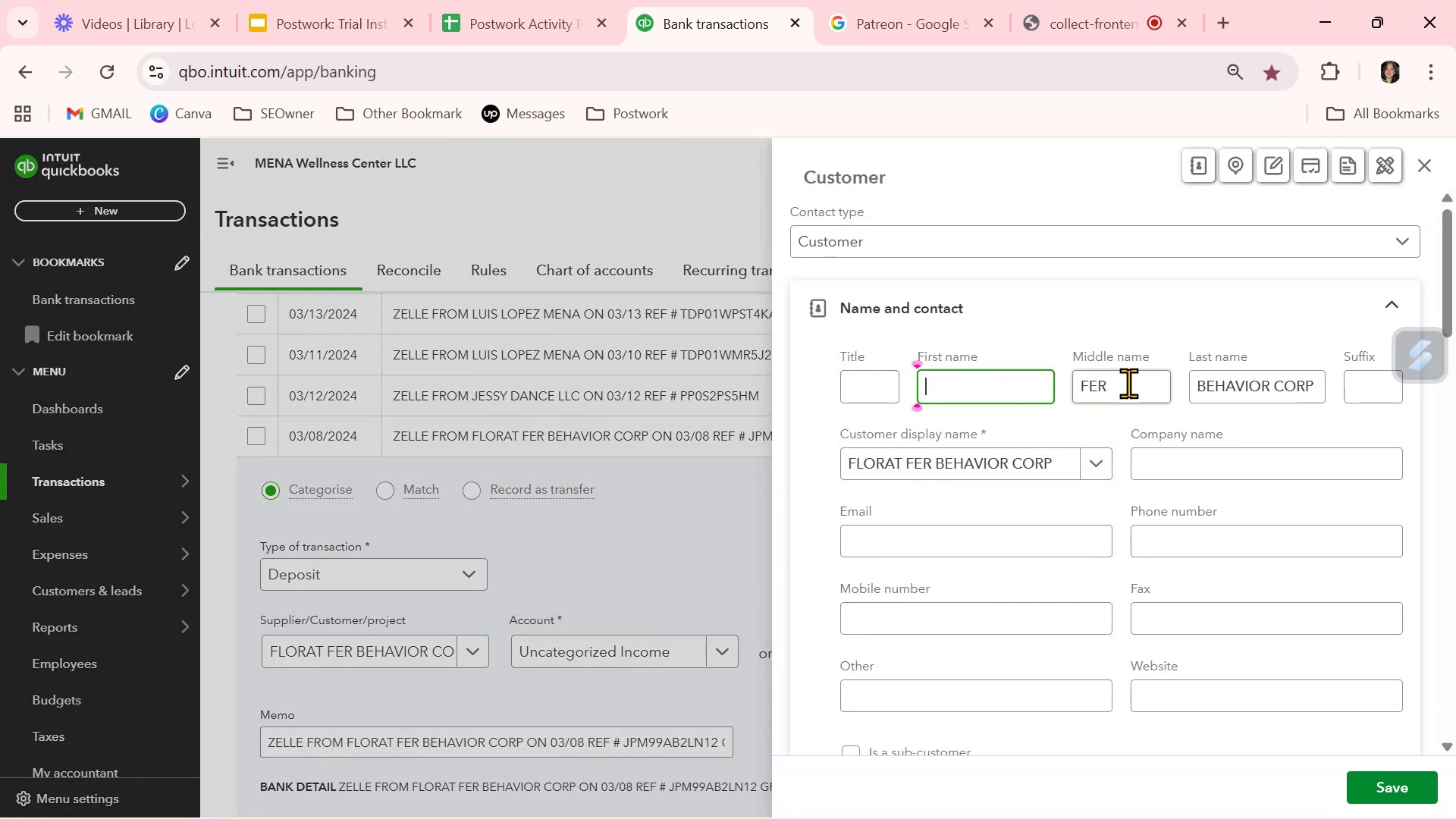 
left_click_drag(start_coordinate=[1142, 391], to_coordinate=[1045, 388])
 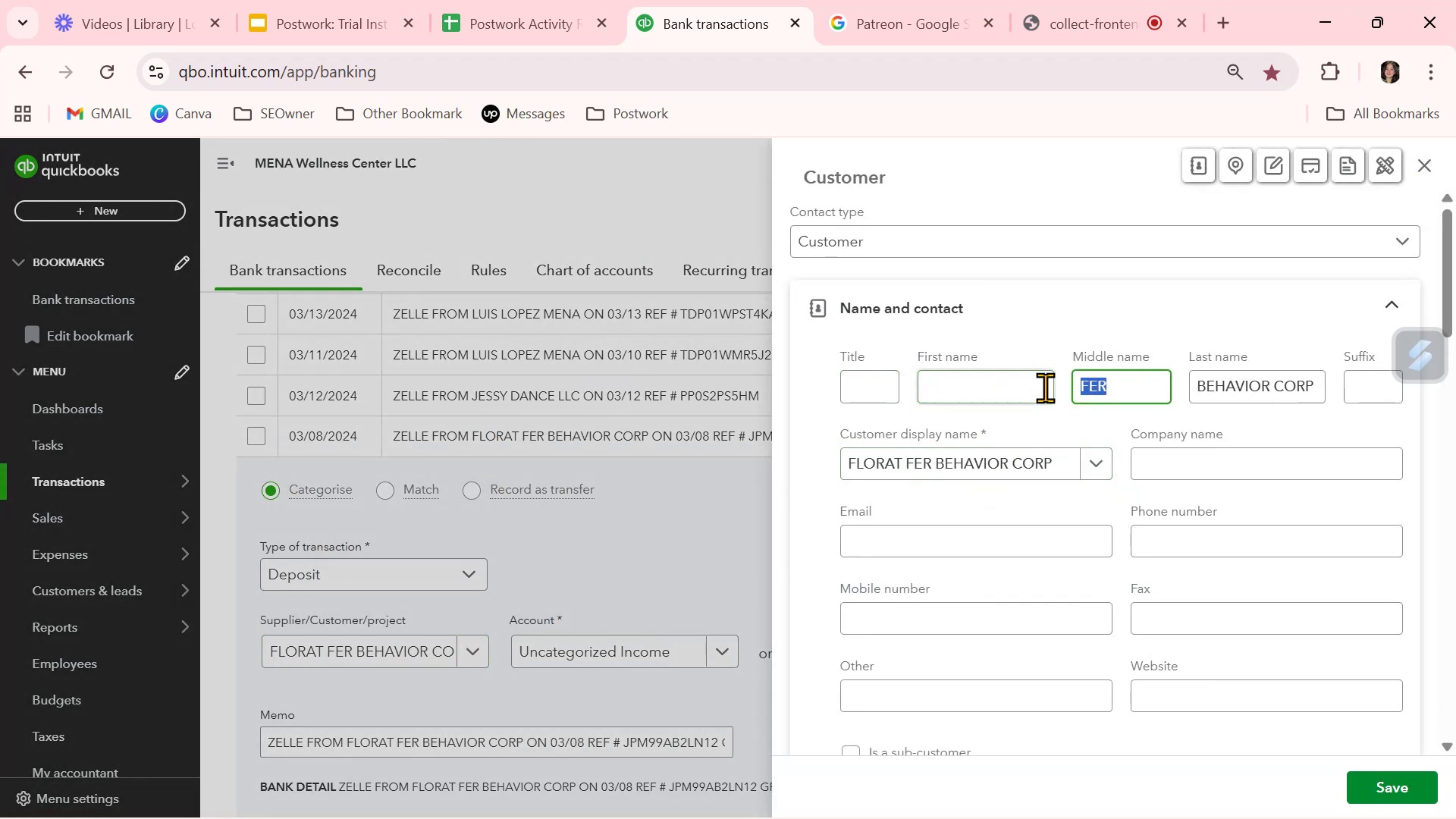 
key(Backspace)
 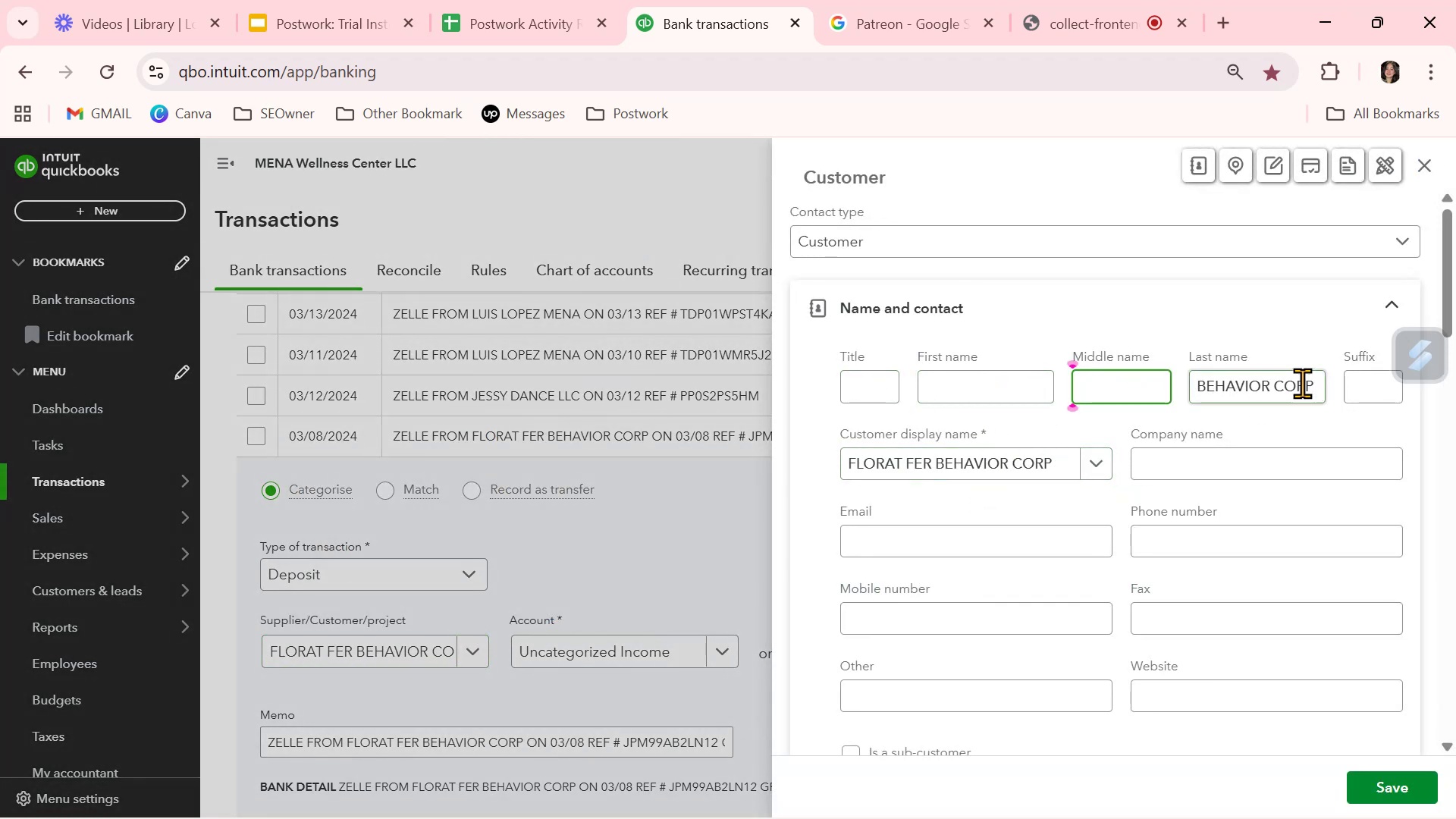 
double_click([1298, 383])
 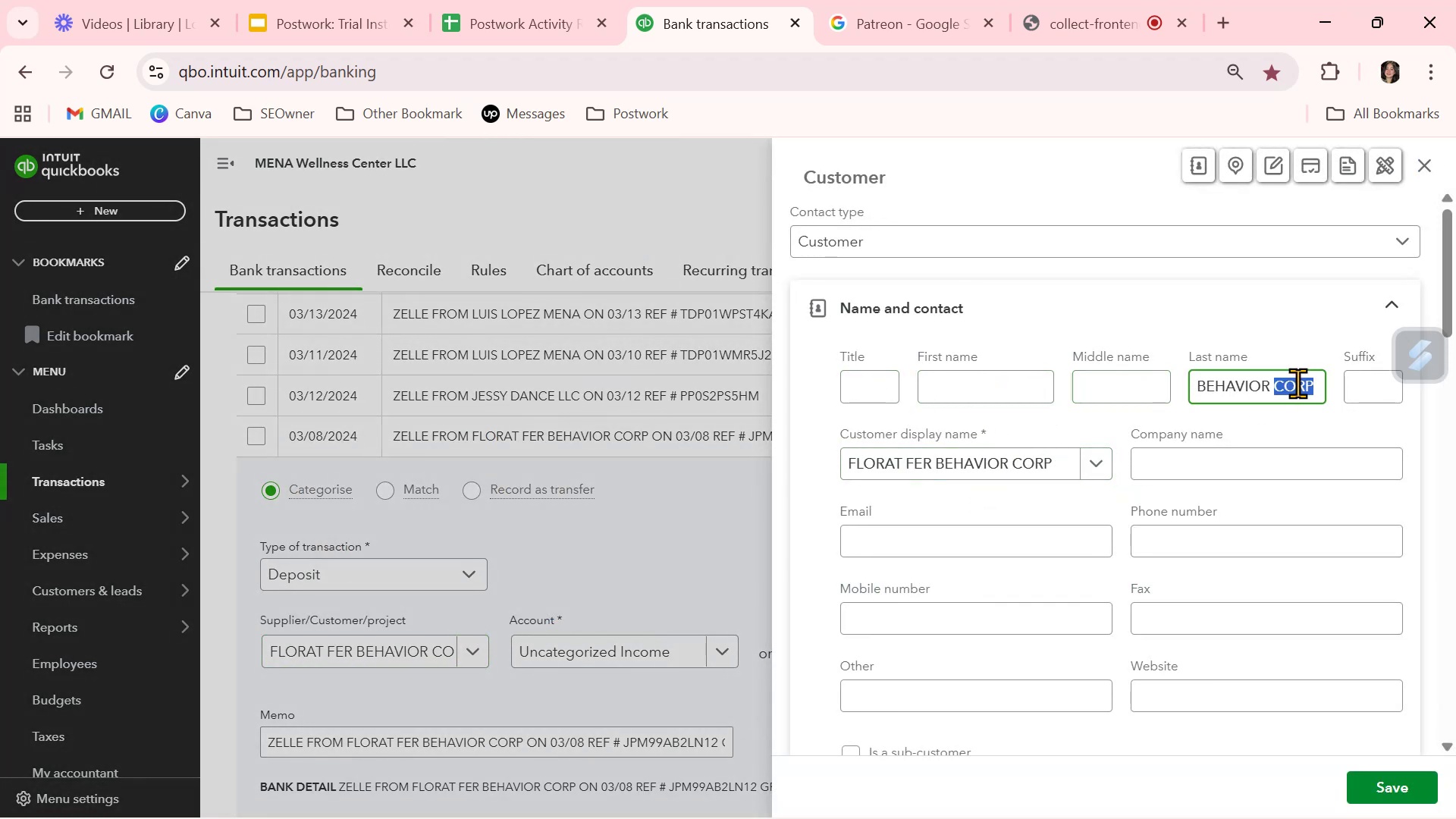 
triple_click([1298, 383])
 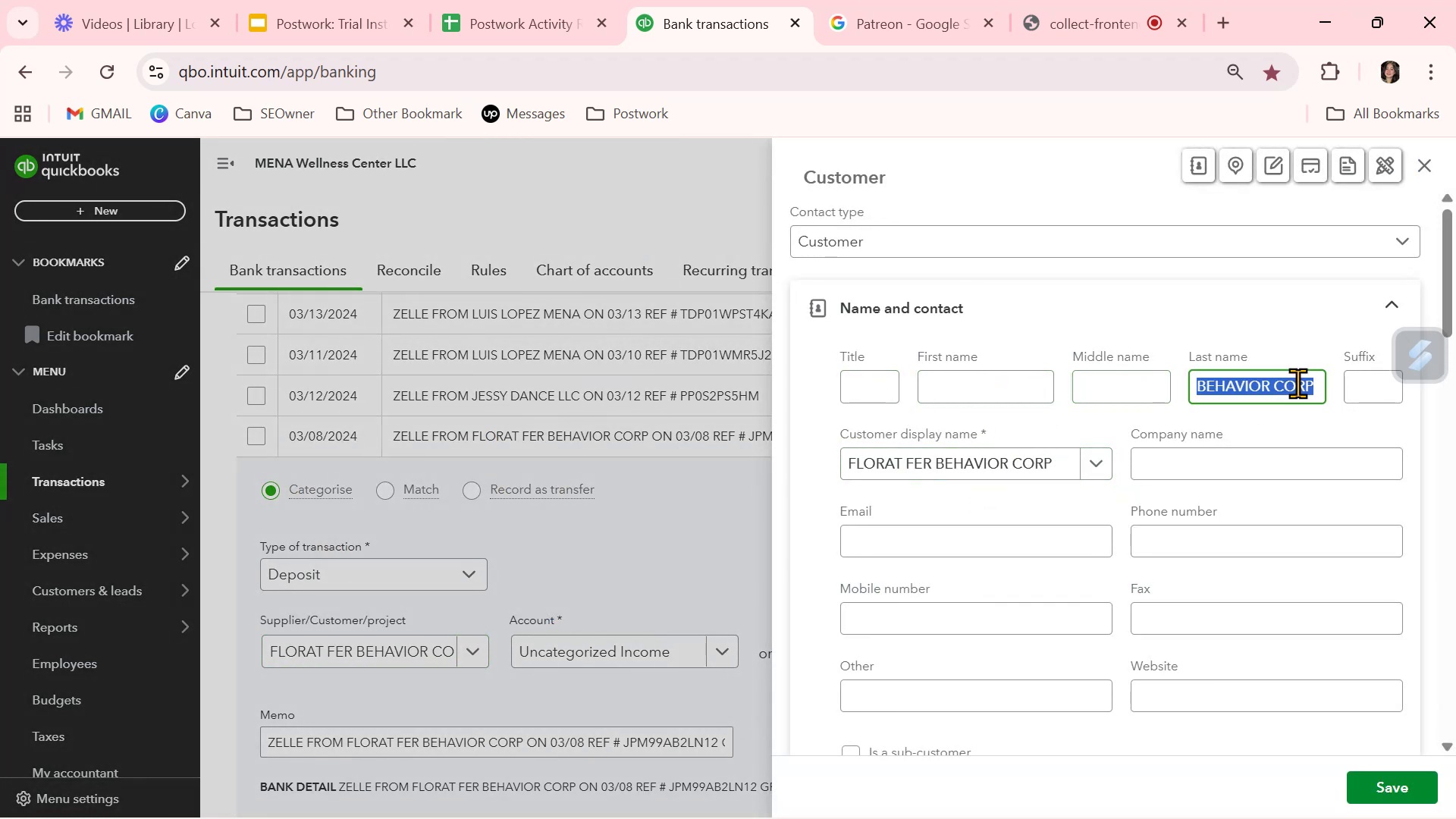 
key(Backspace)
 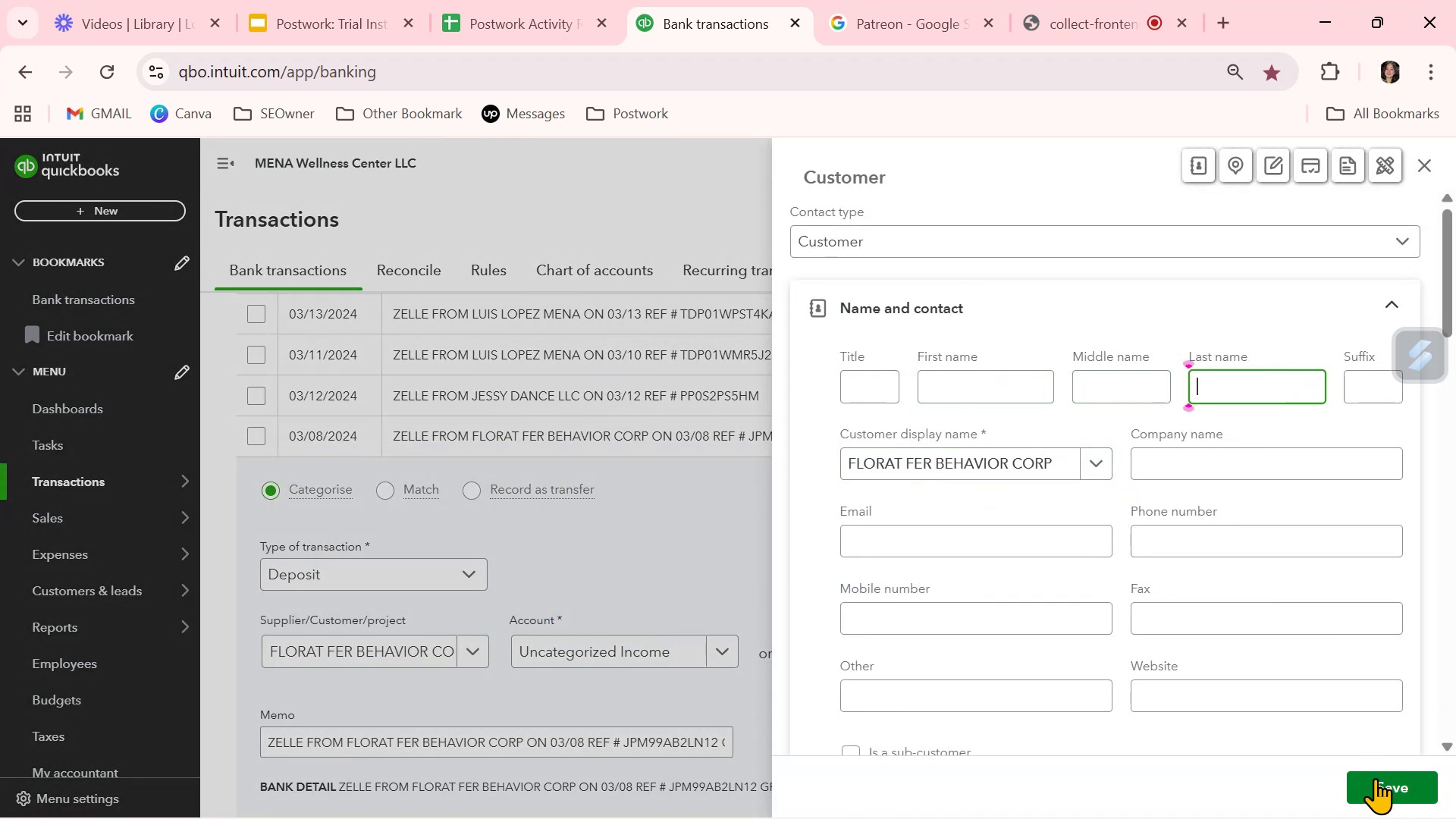 
left_click([1375, 780])
 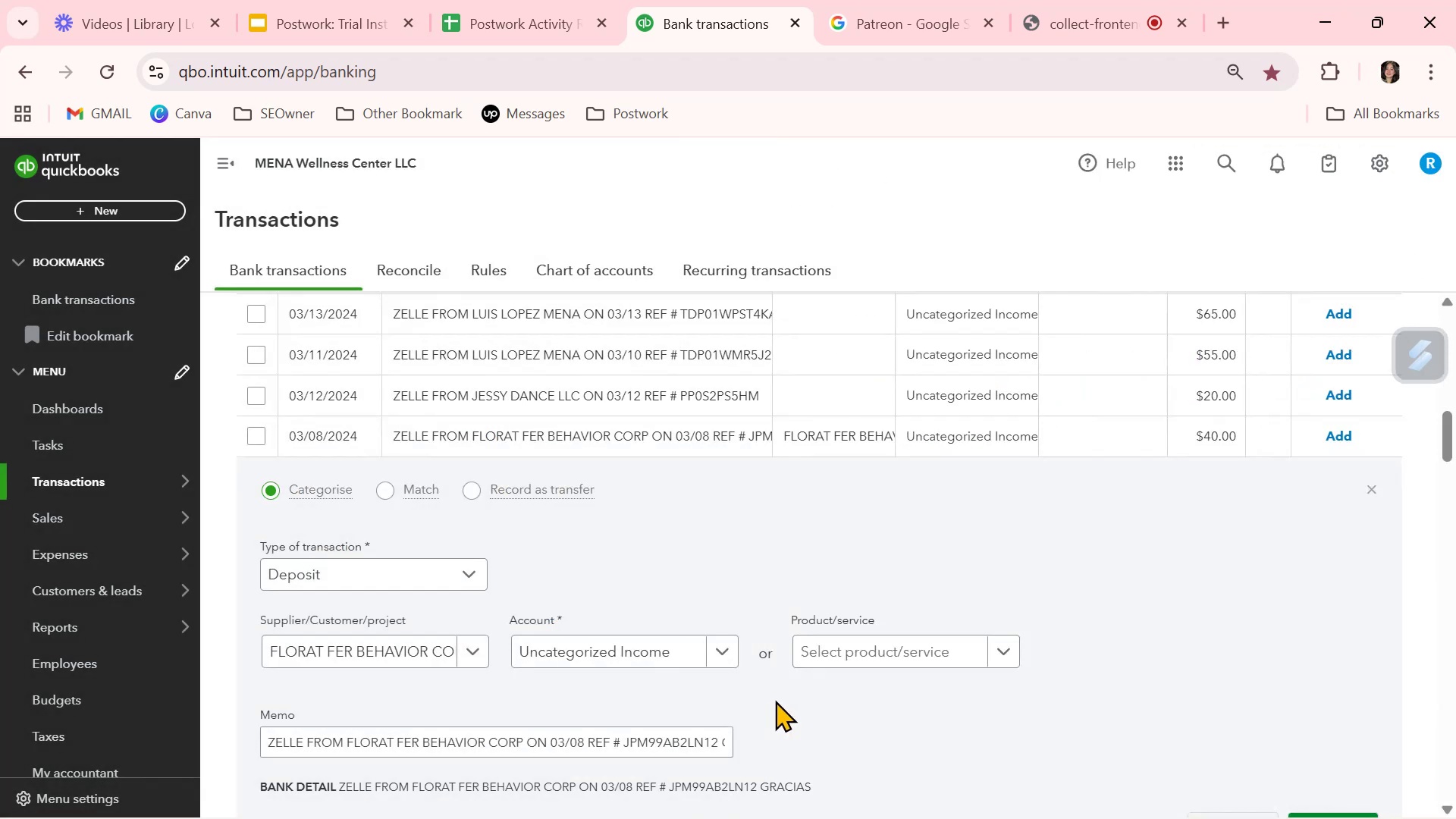 
left_click([728, 654])
 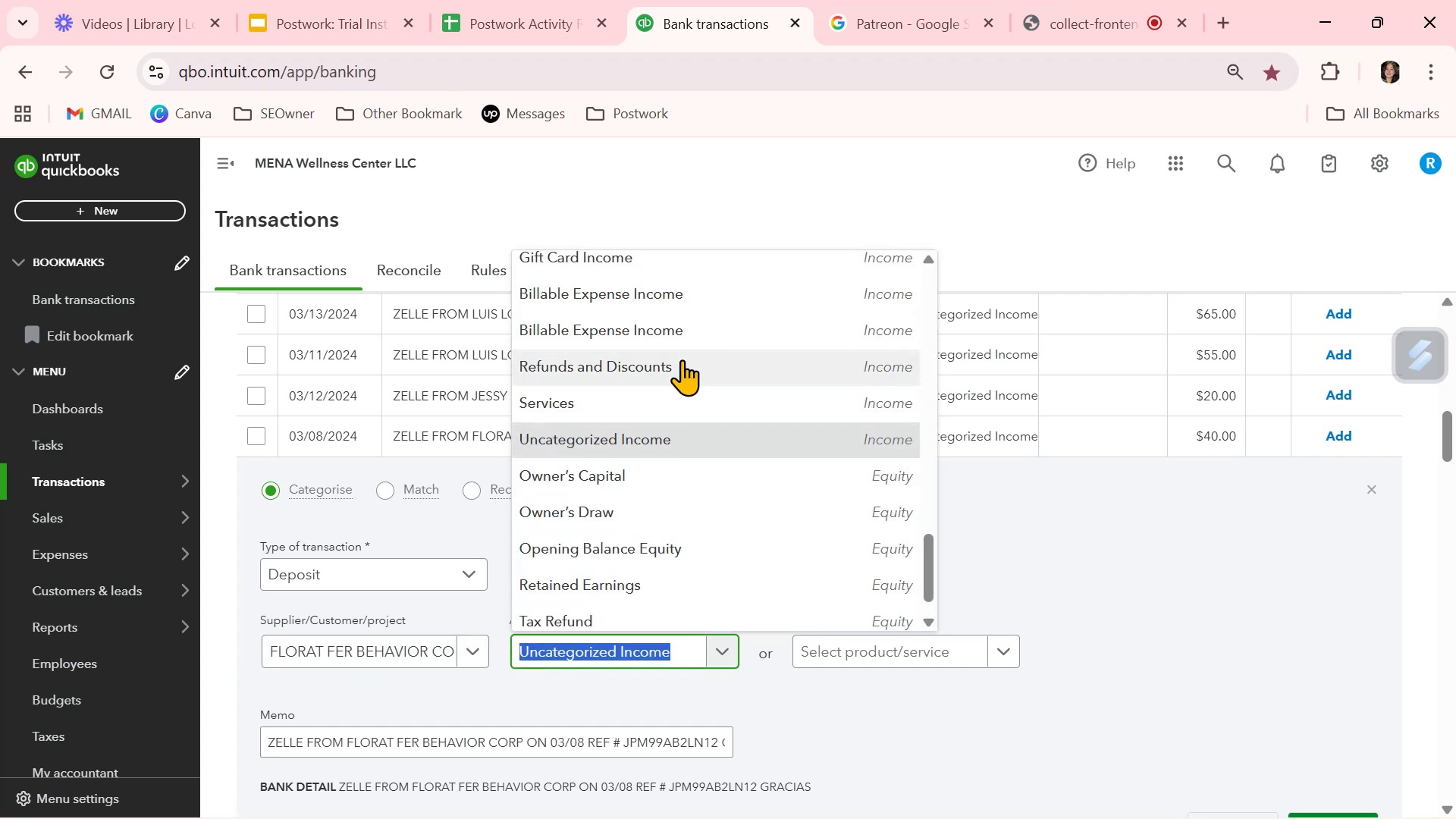 
scroll: coordinate [692, 406], scroll_direction: up, amount: 3.0
 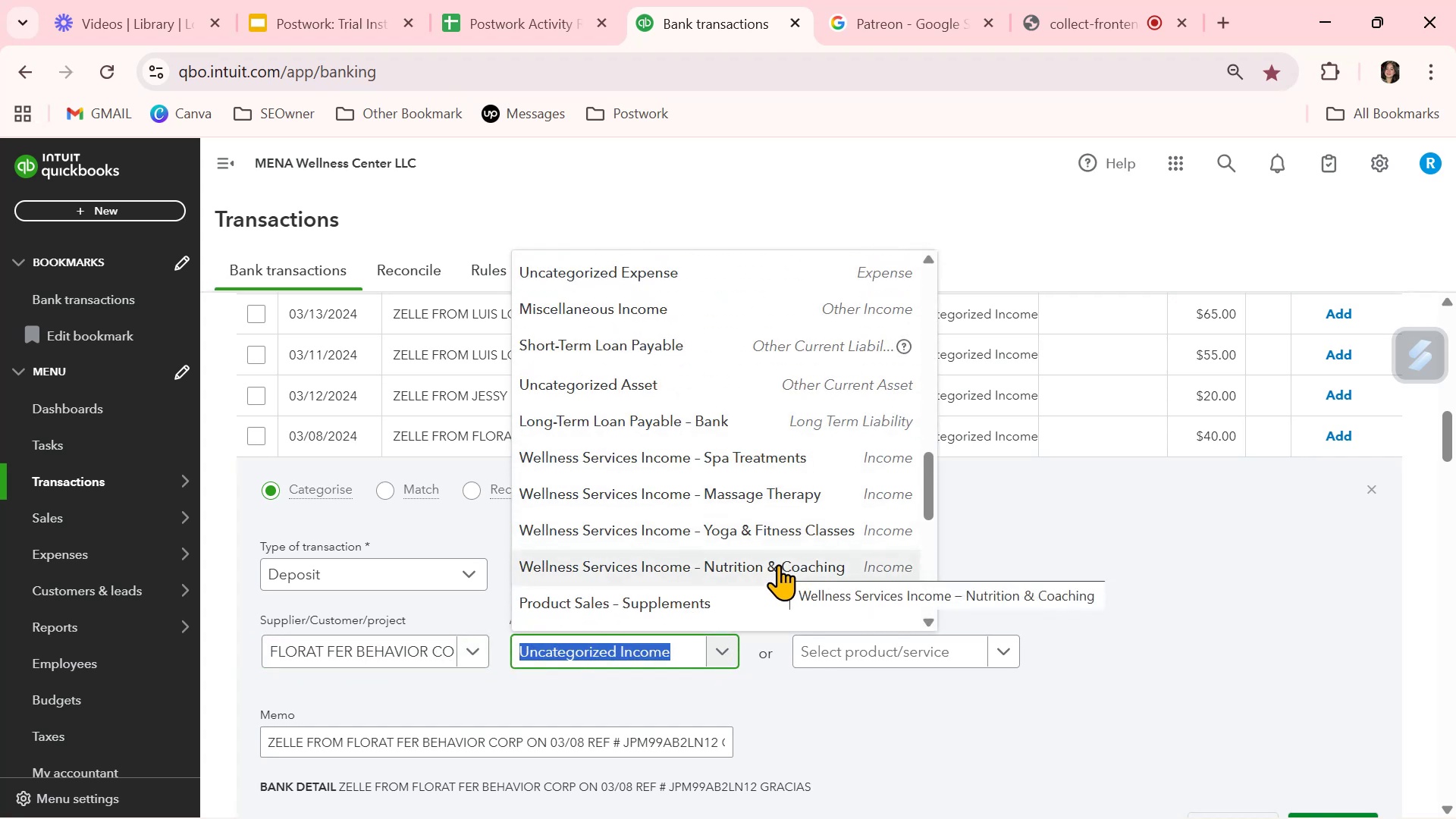 
scroll: coordinate [778, 564], scroll_direction: down, amount: 1.0
 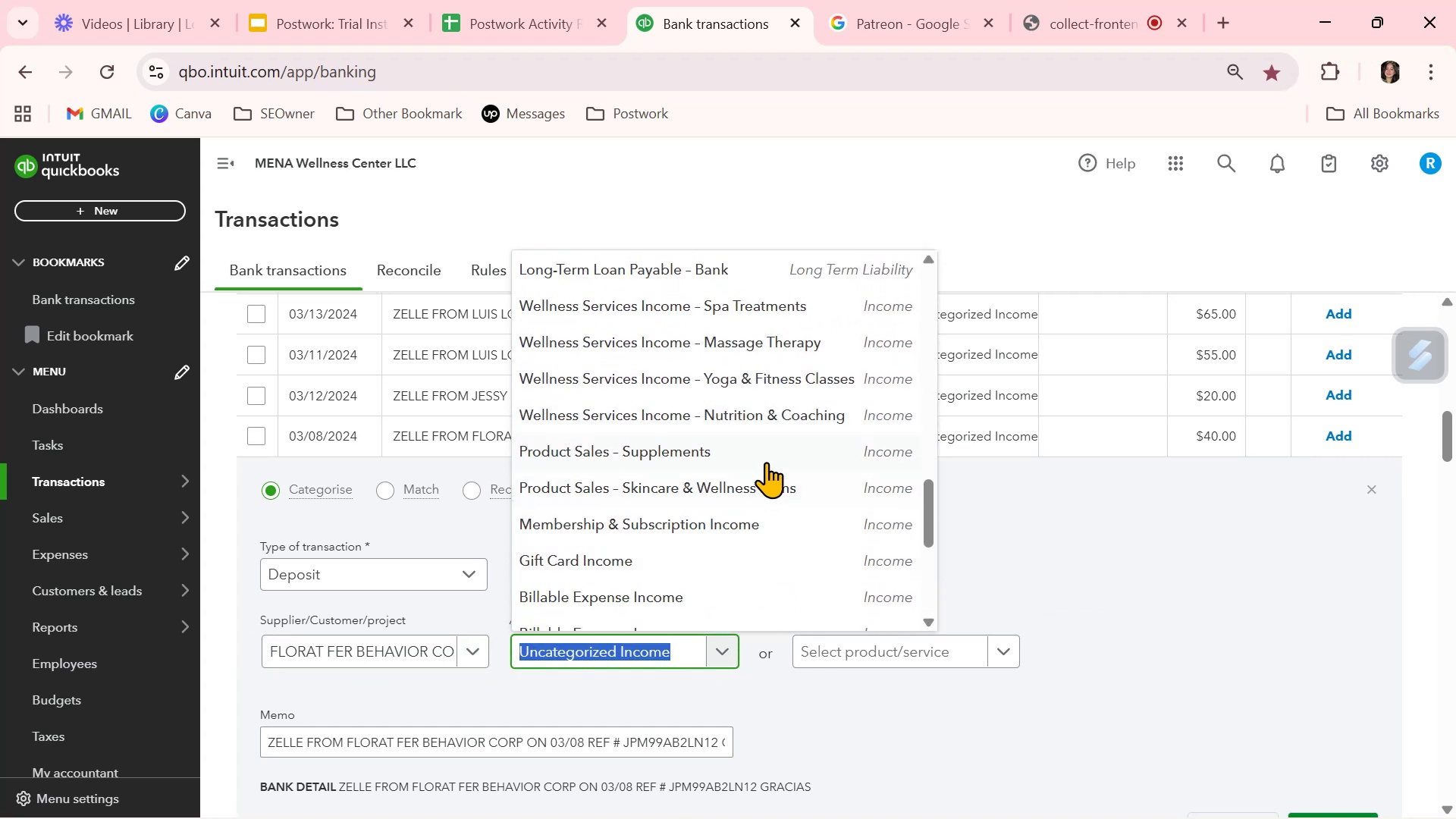 
left_click([771, 452])
 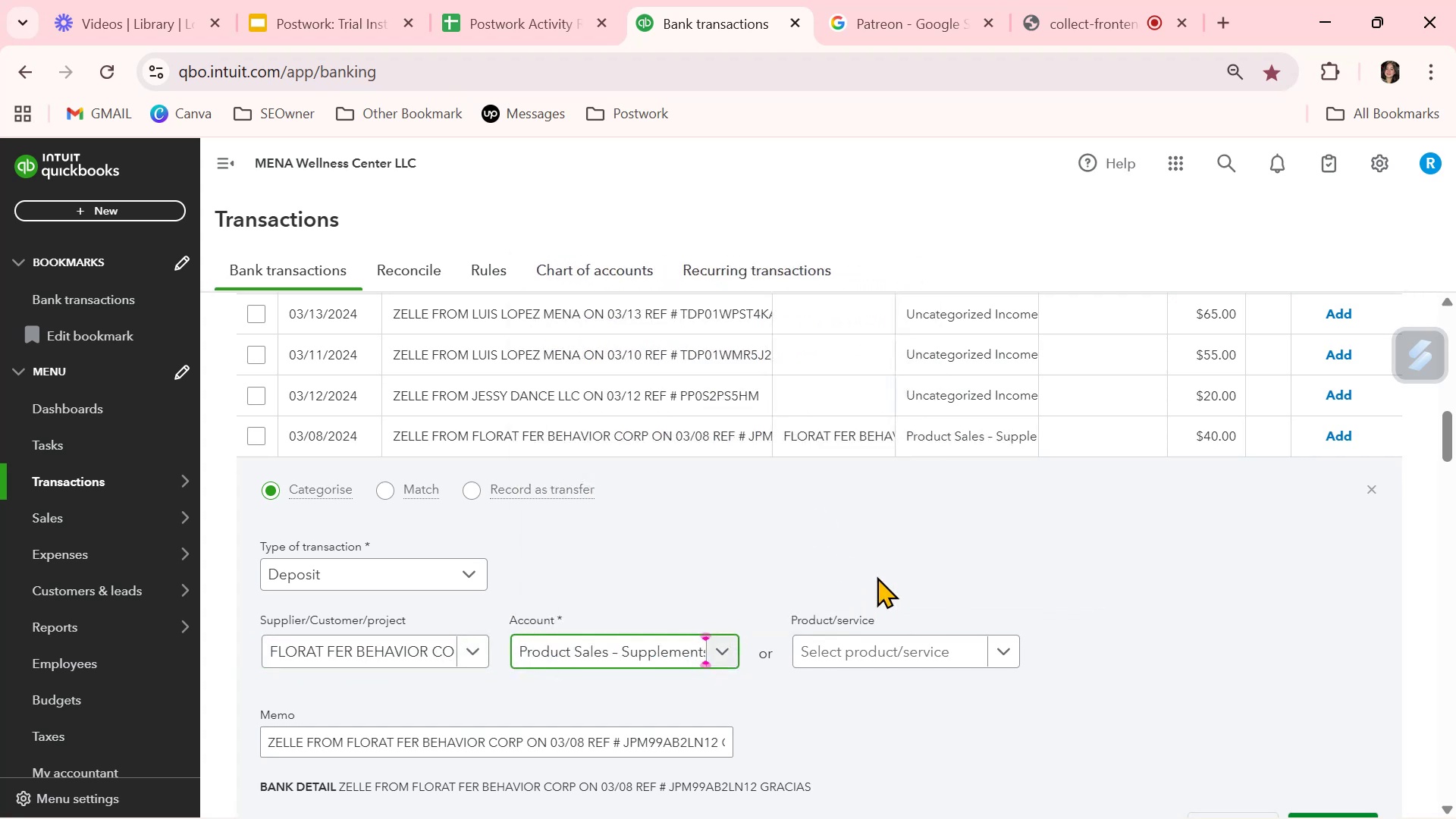 
scroll: coordinate [893, 592], scroll_direction: down, amount: 2.0
 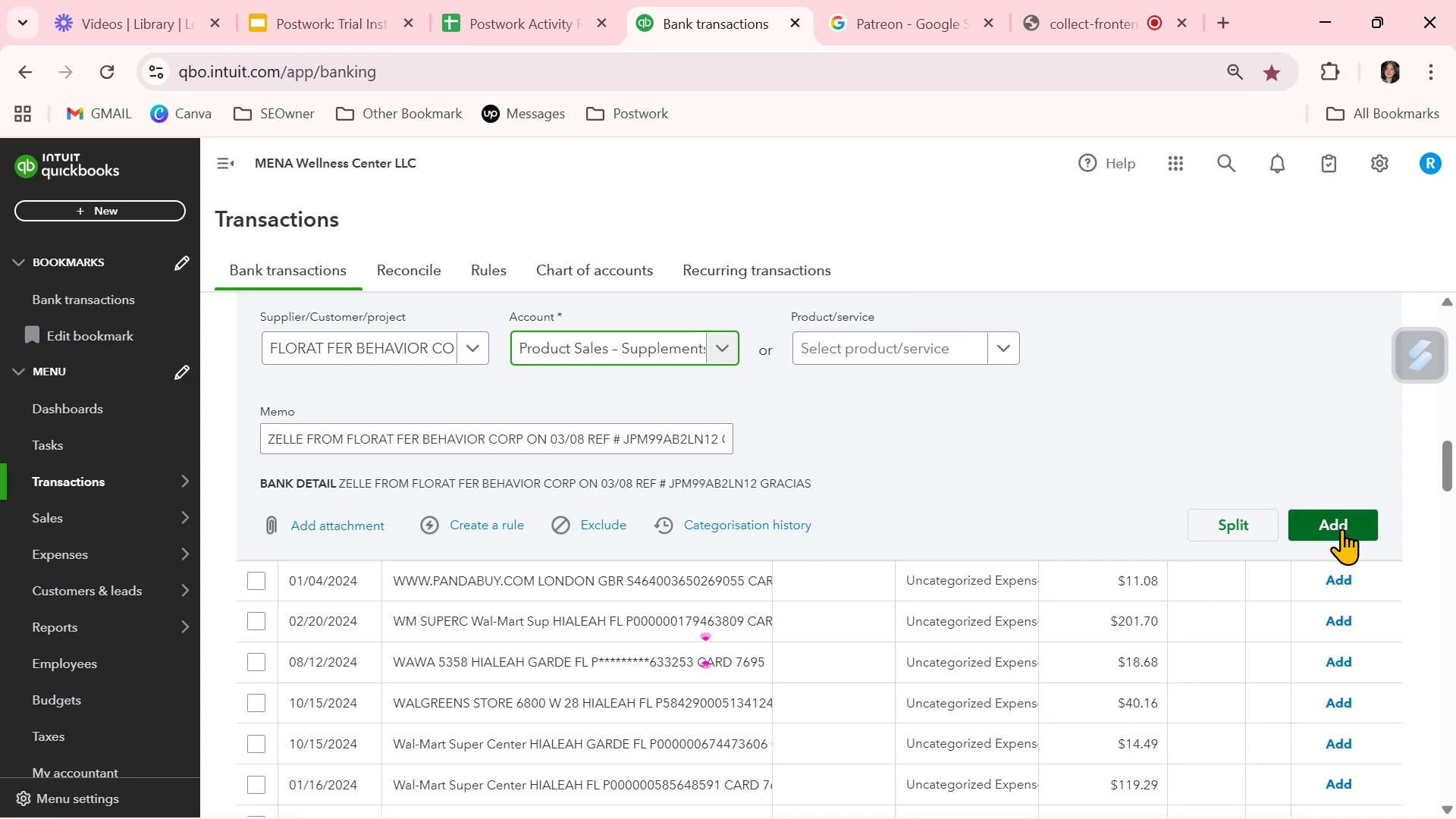 
wait(5.85)
 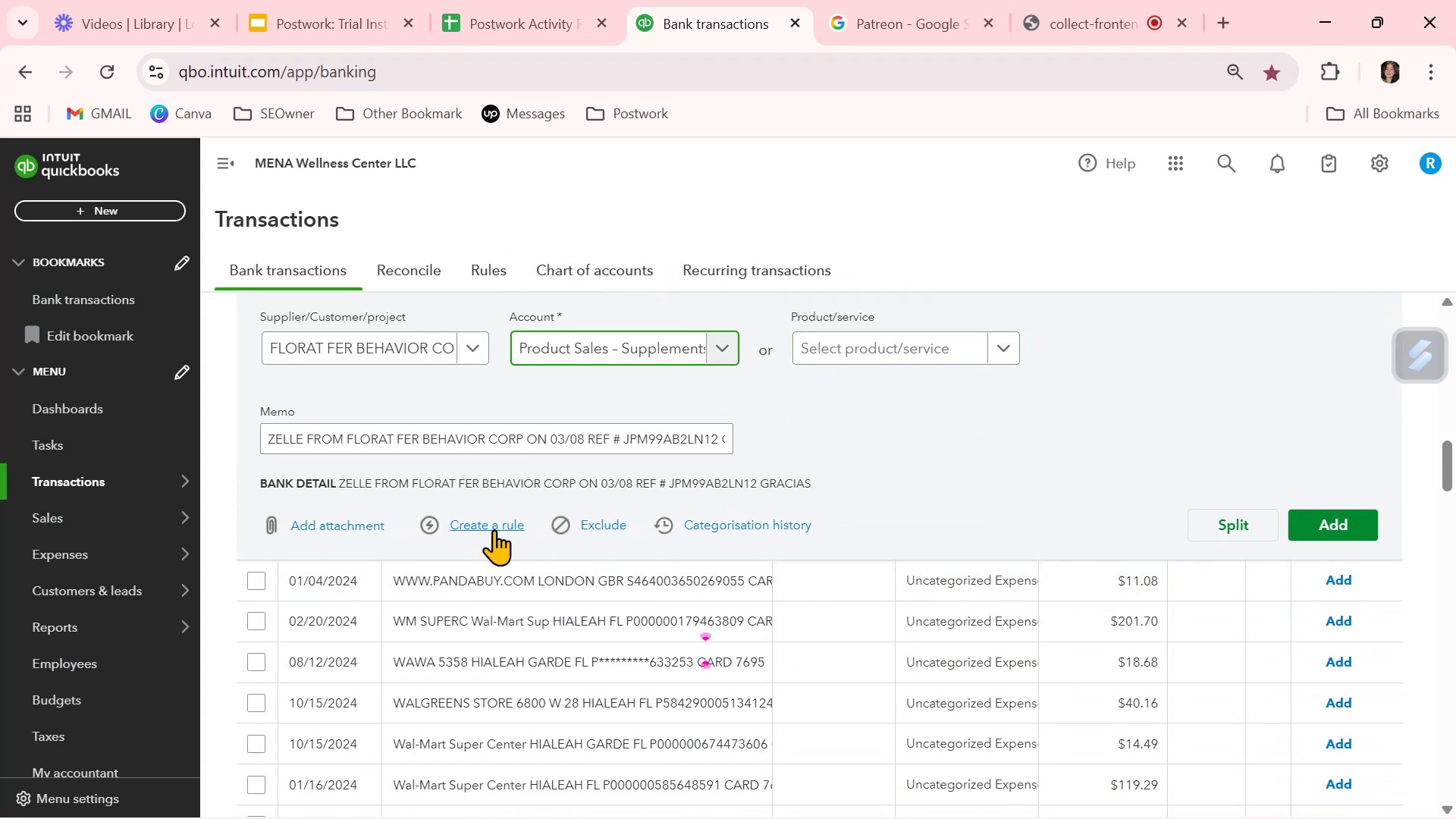 
left_click([502, 527])
 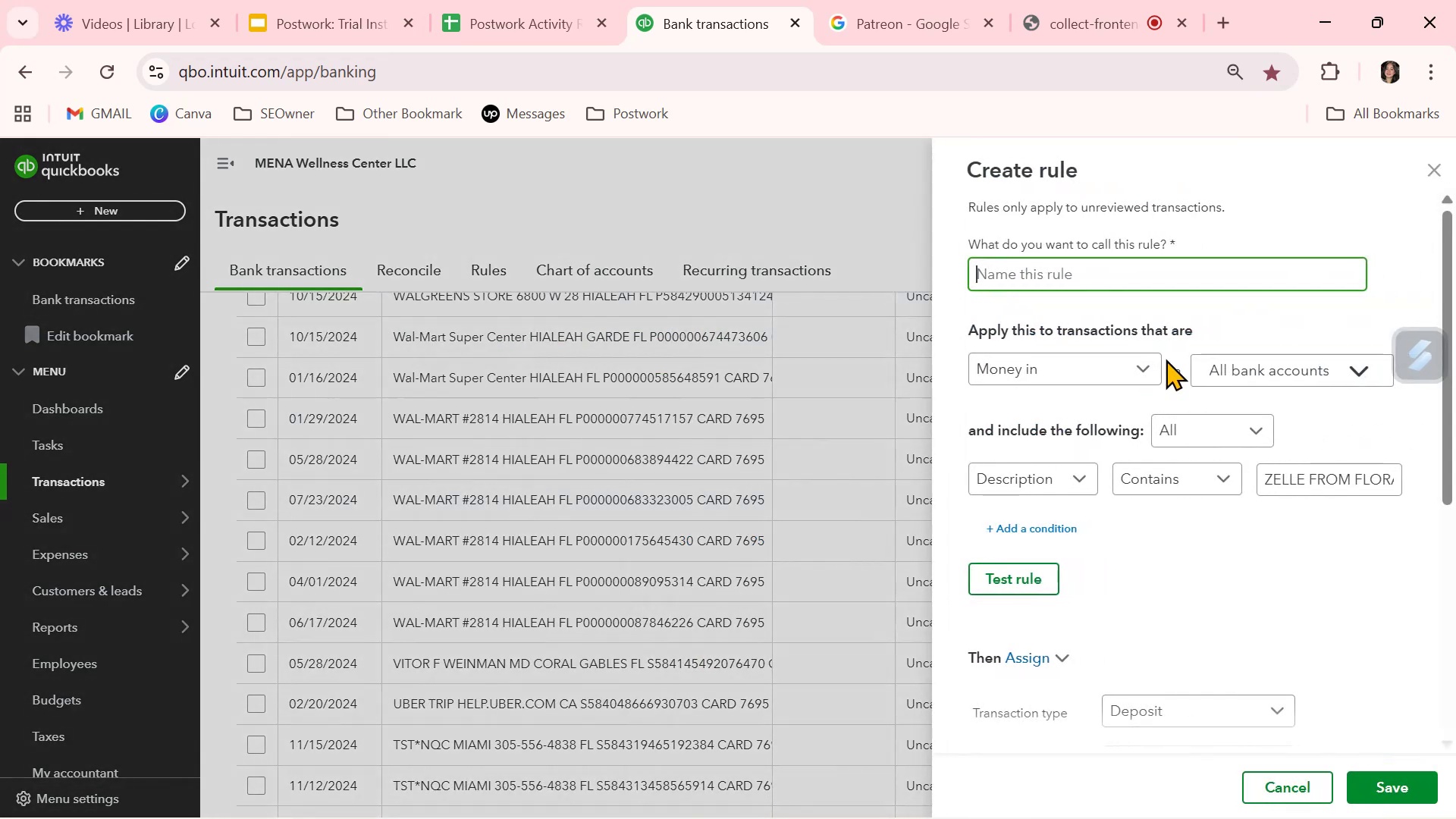 
key(Control+ControlLeft)
 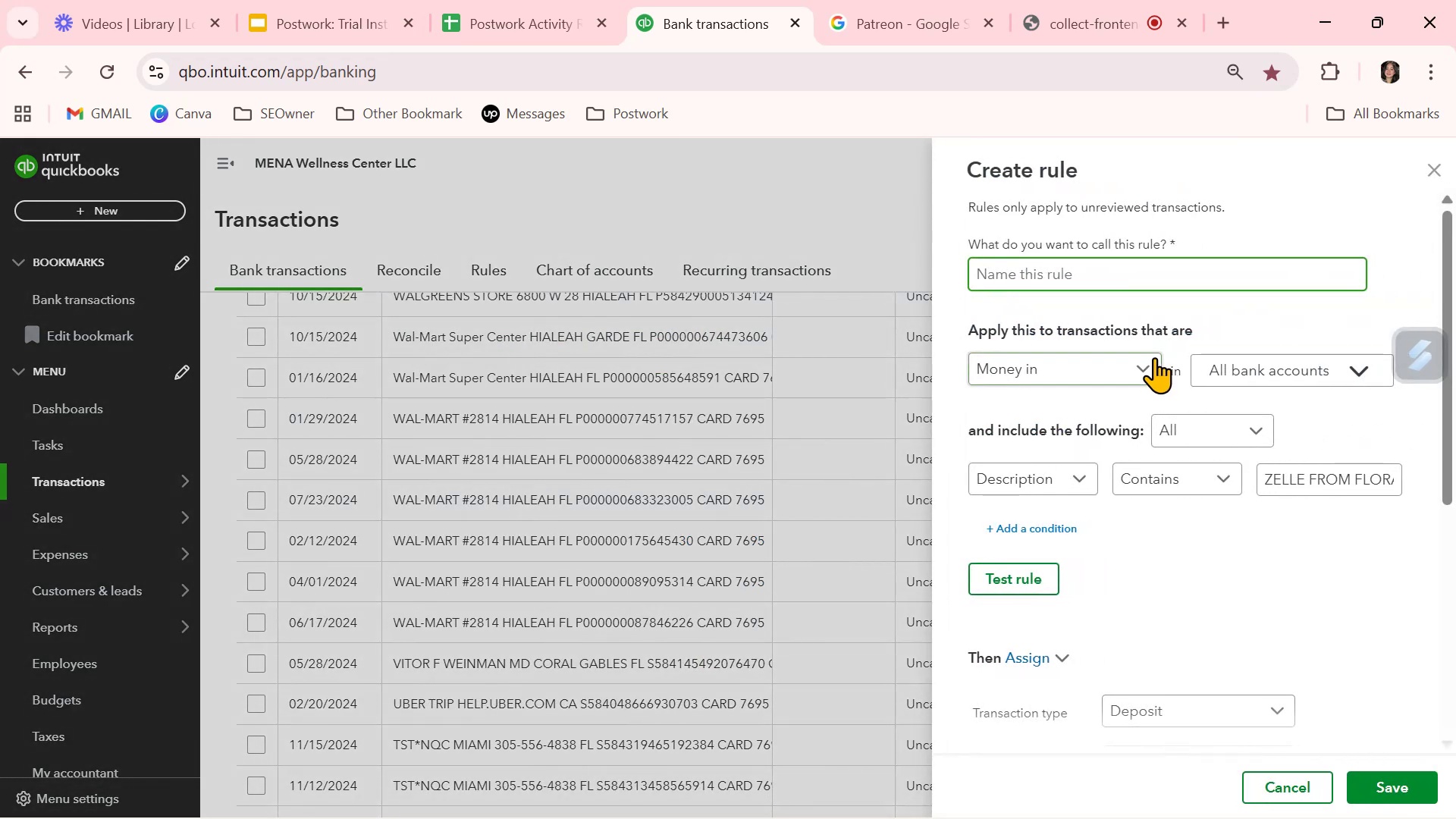 
key(Control+V)
 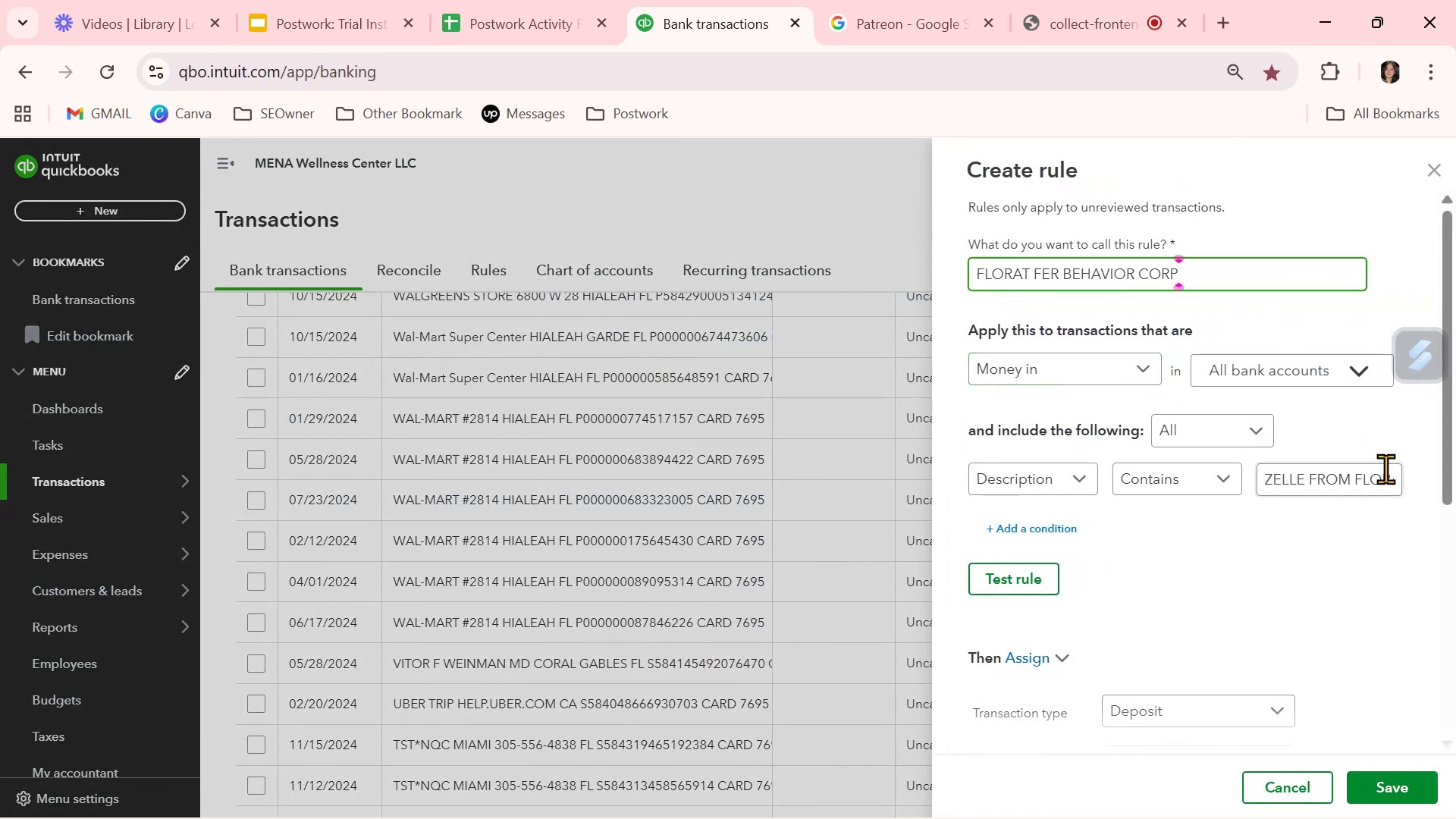 
left_click([1359, 481])
 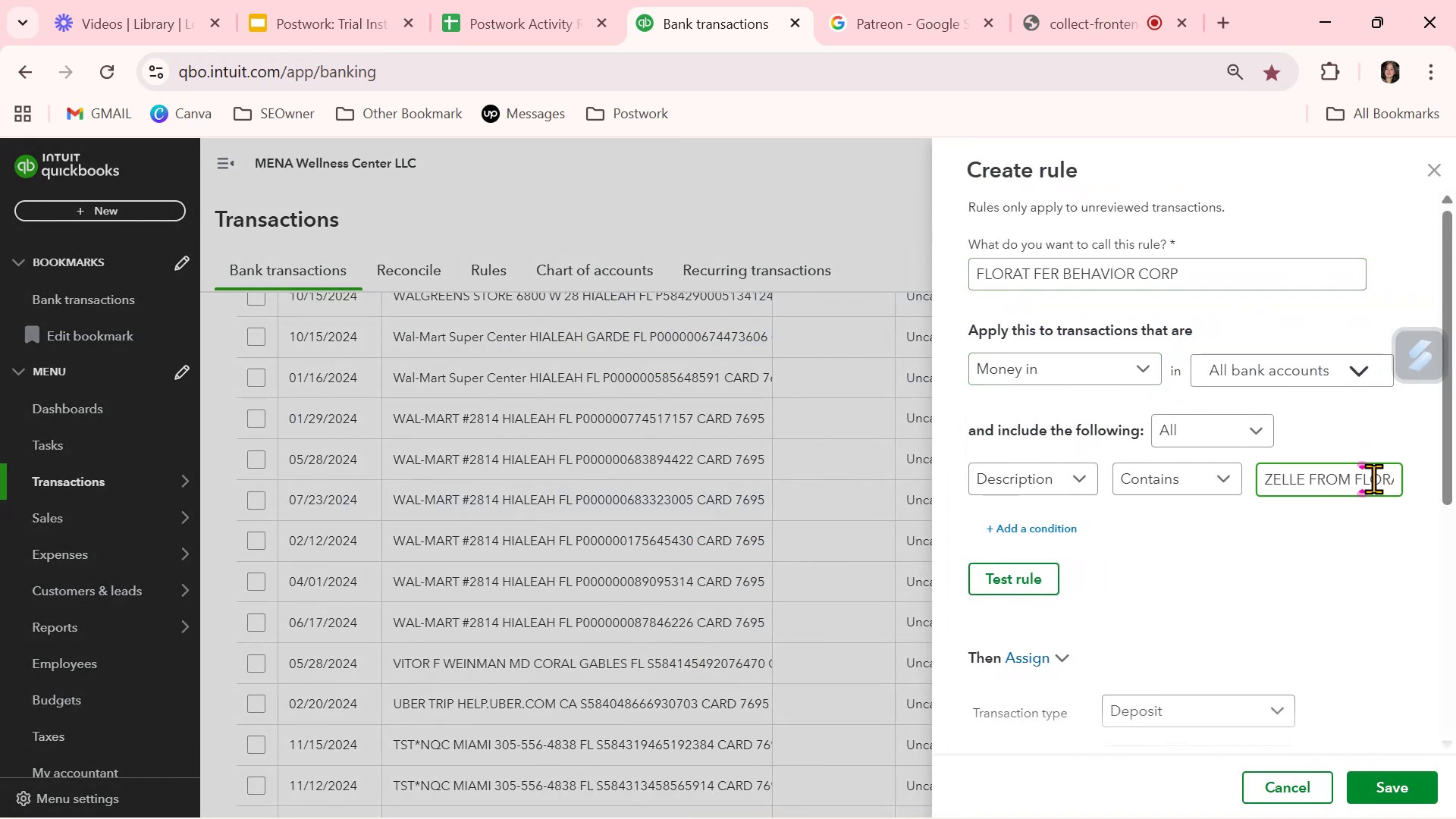 
key(ArrowRight)
 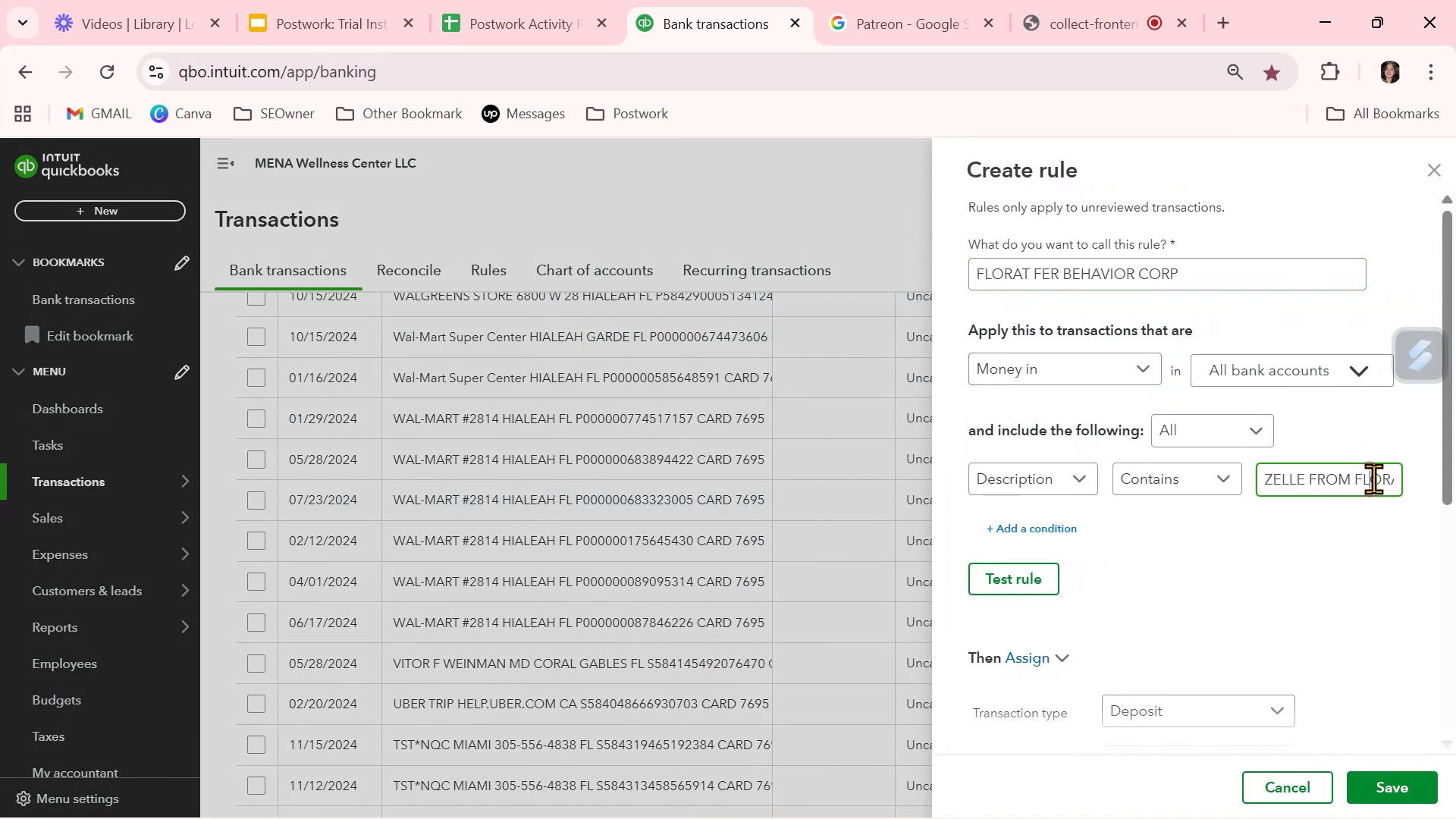 
key(ArrowRight)
 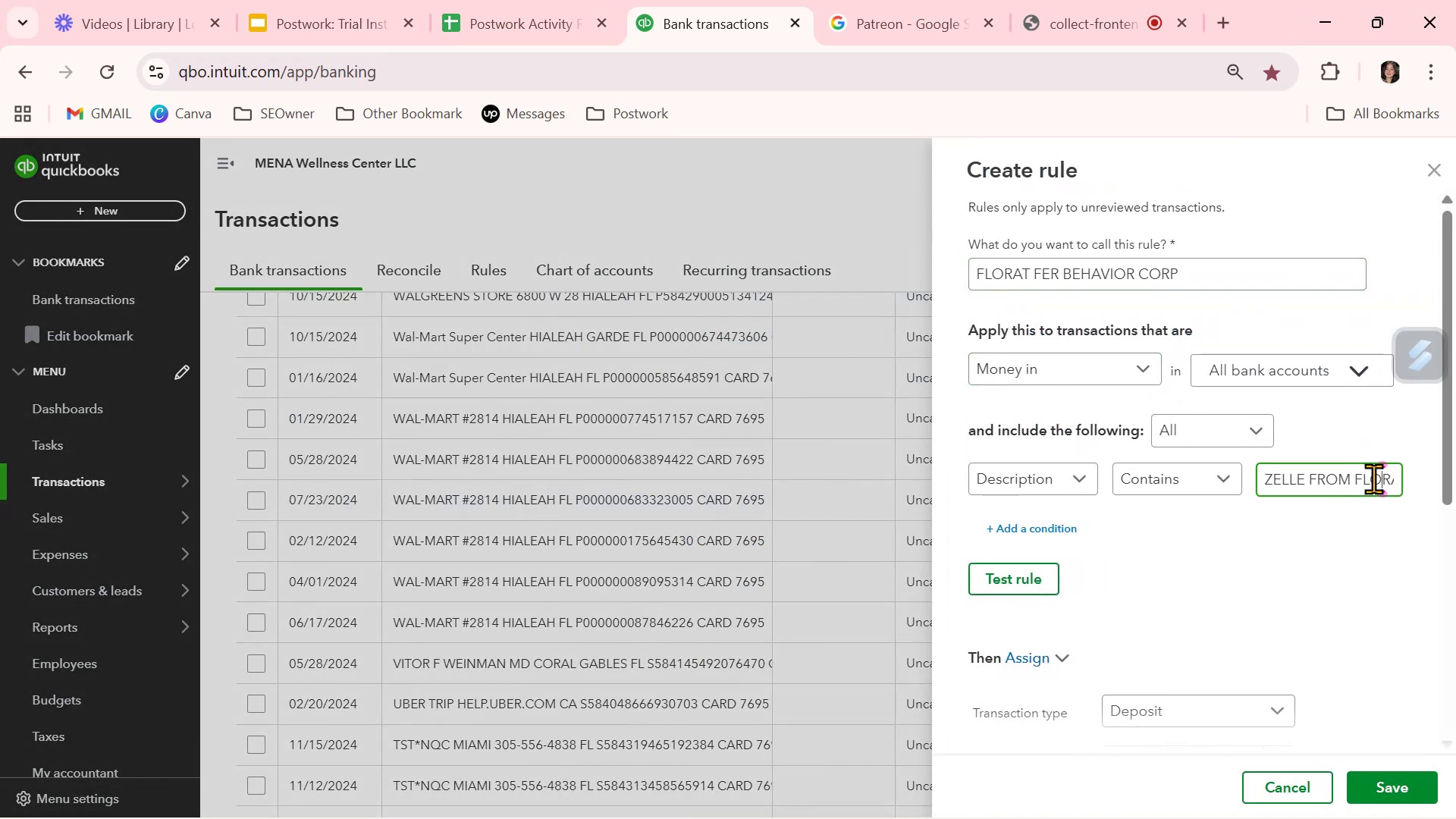 
key(ArrowRight)
 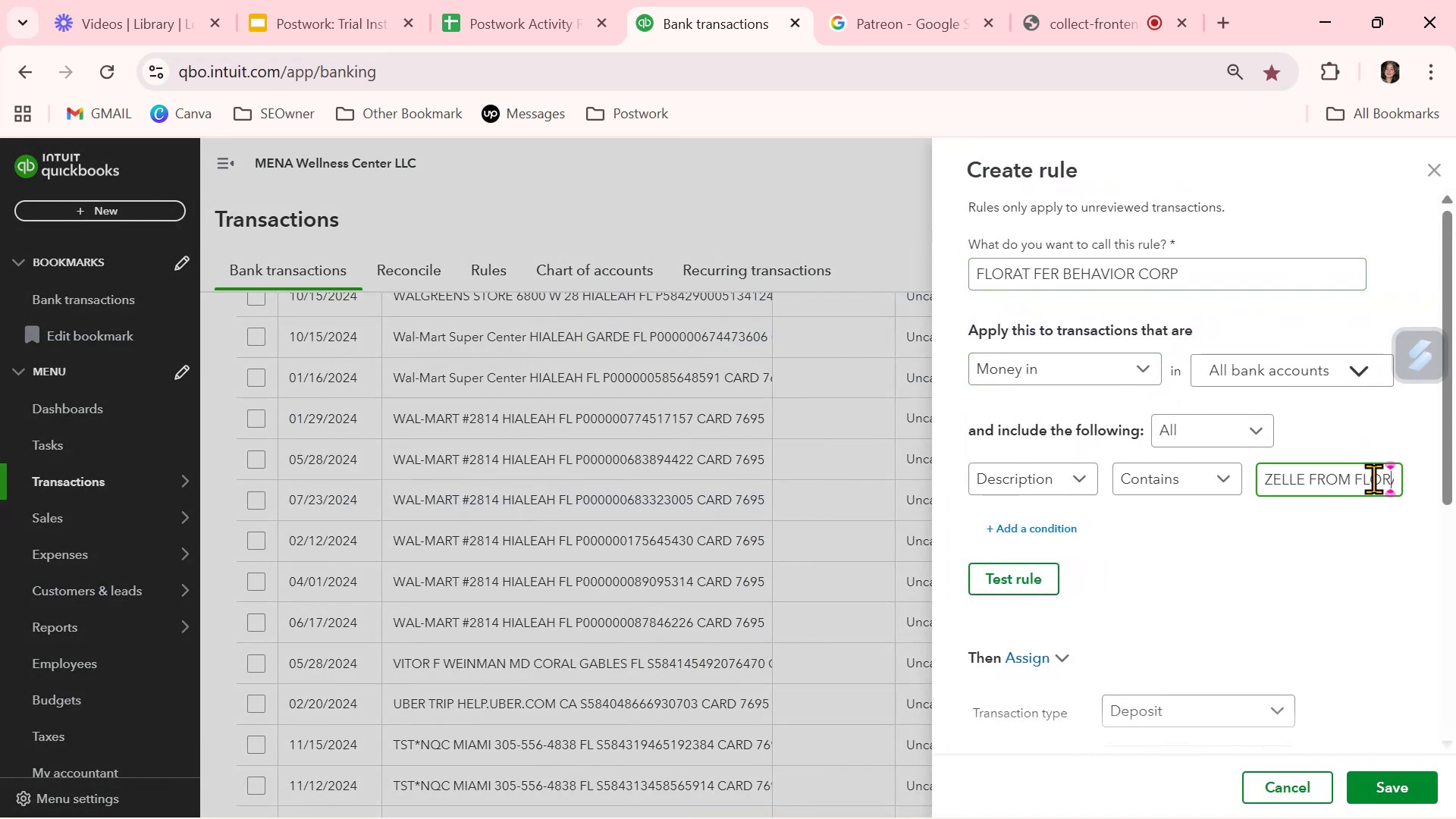 
key(ArrowRight)
 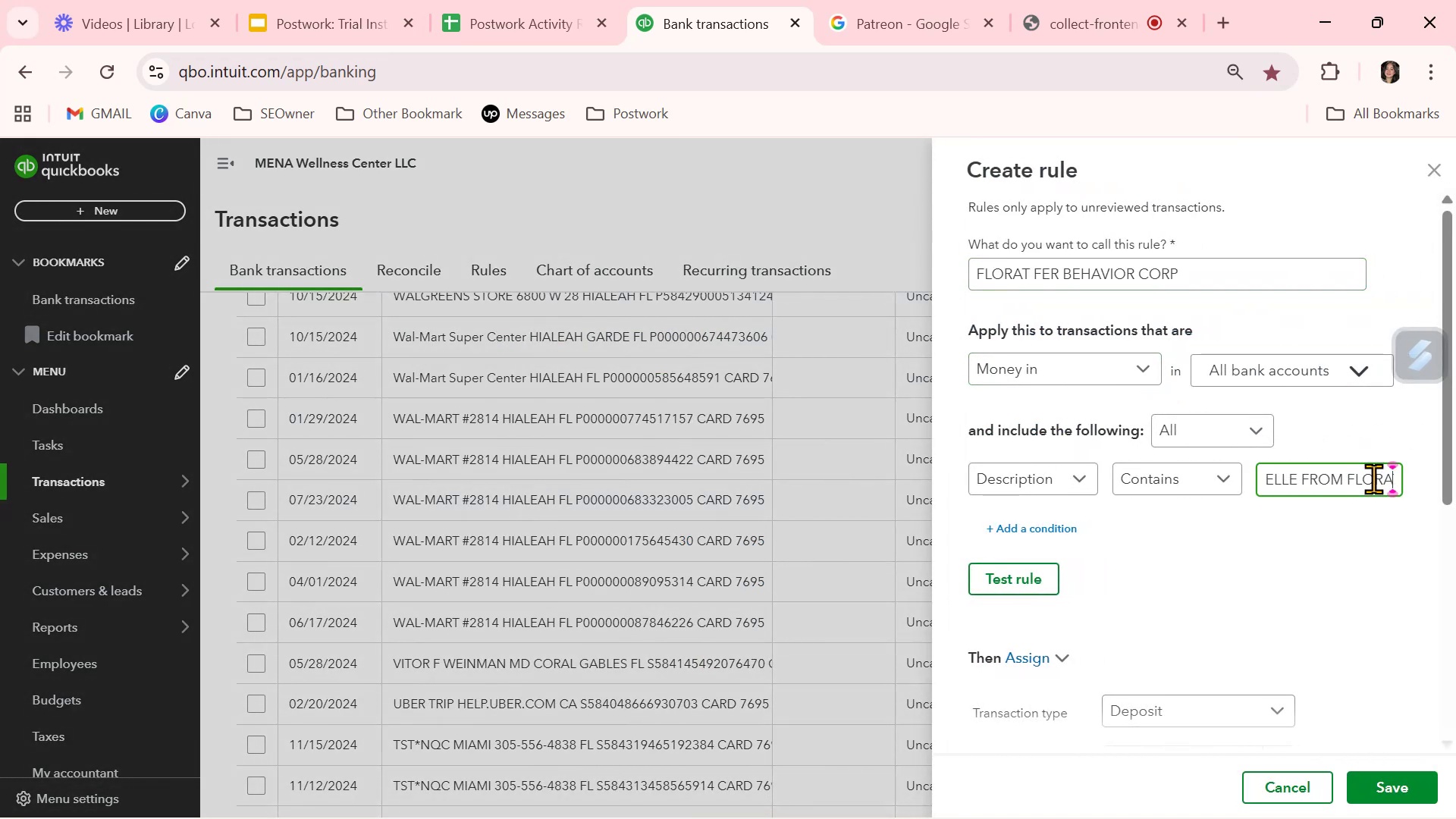 
key(ArrowRight)
 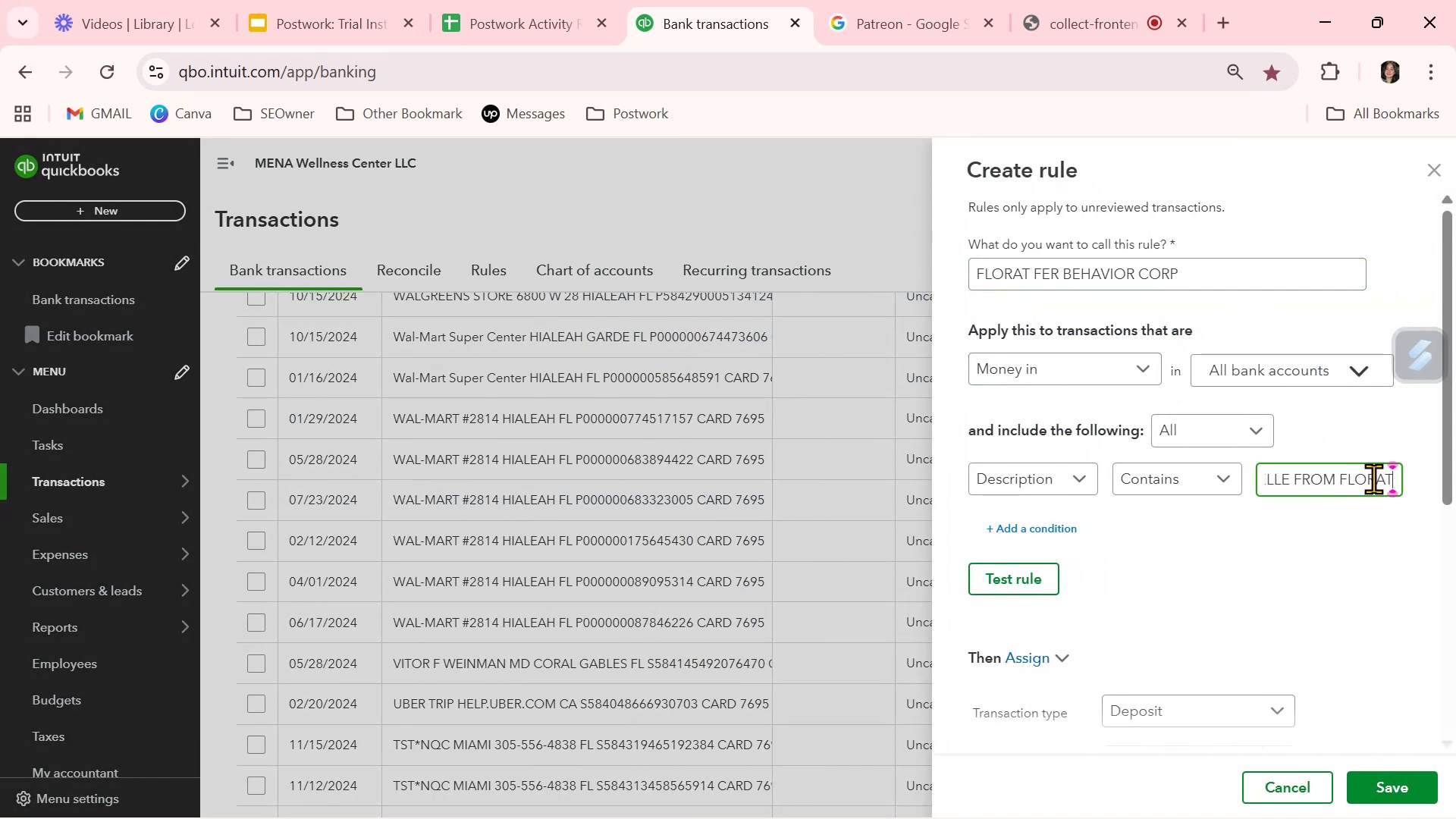 
key(ArrowRight)
 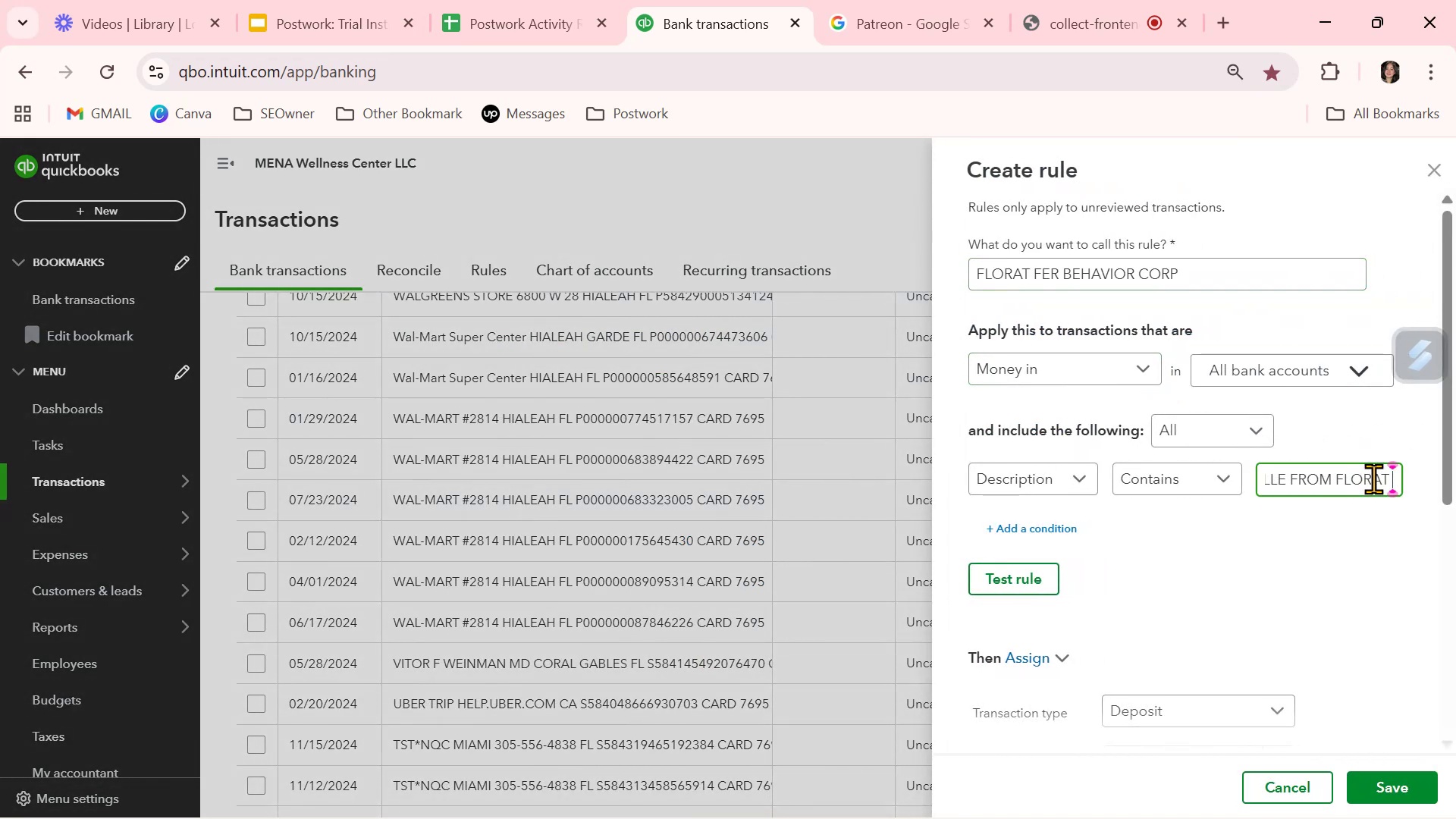 
hold_key(key=ArrowRight, duration=0.9)
 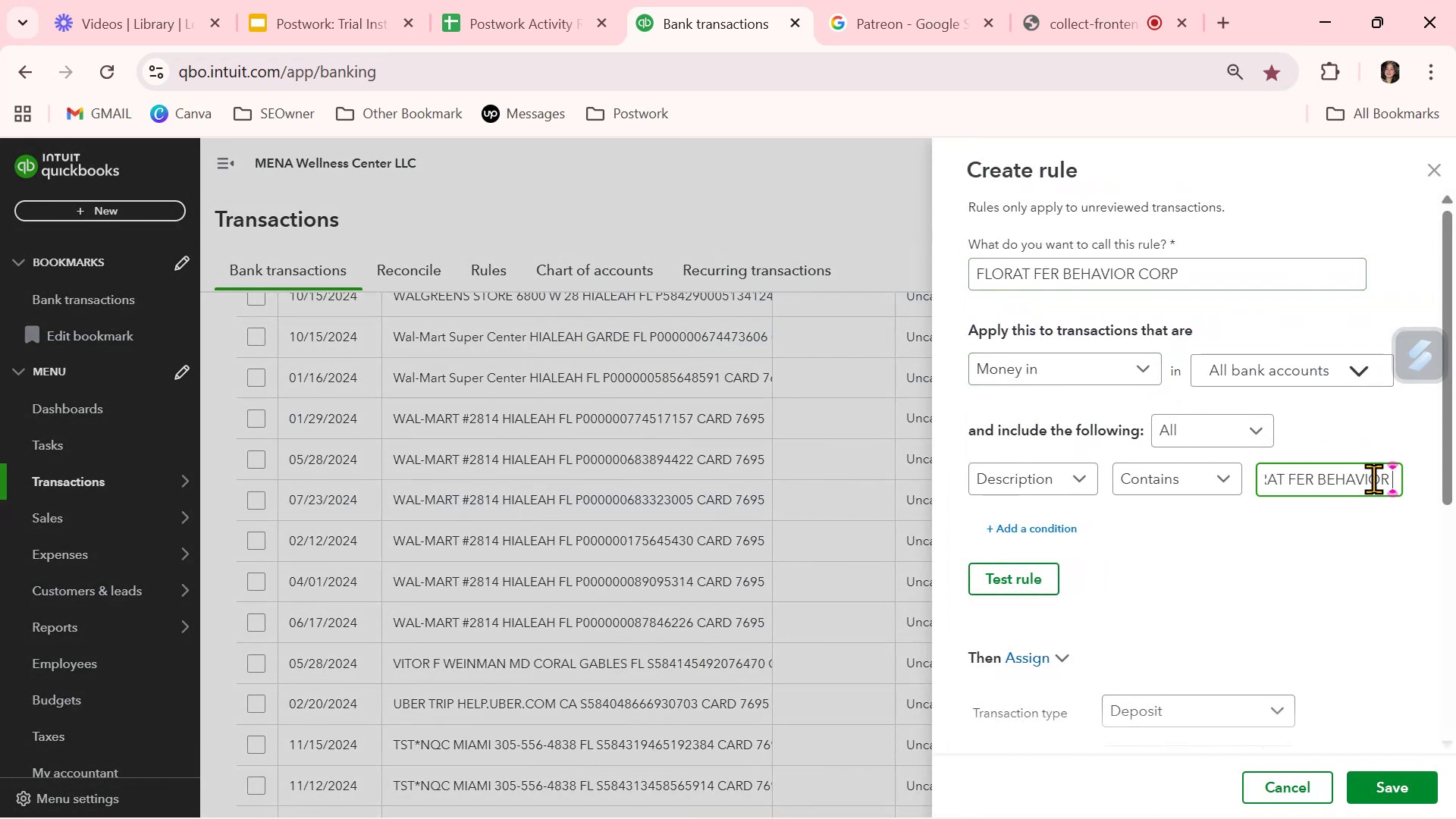 
hold_key(key=ArrowRight, duration=0.64)
 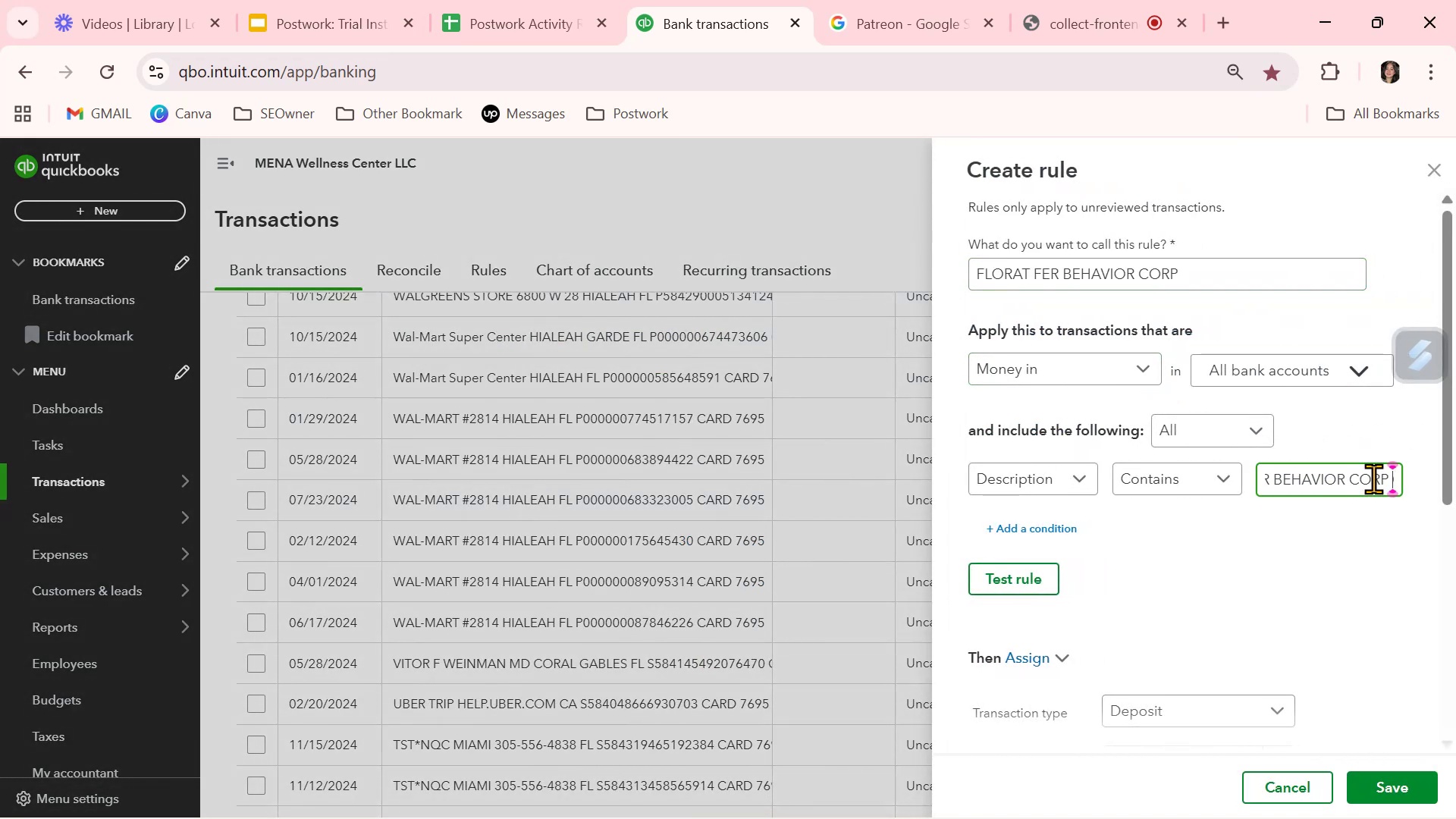 
key(ArrowRight)
 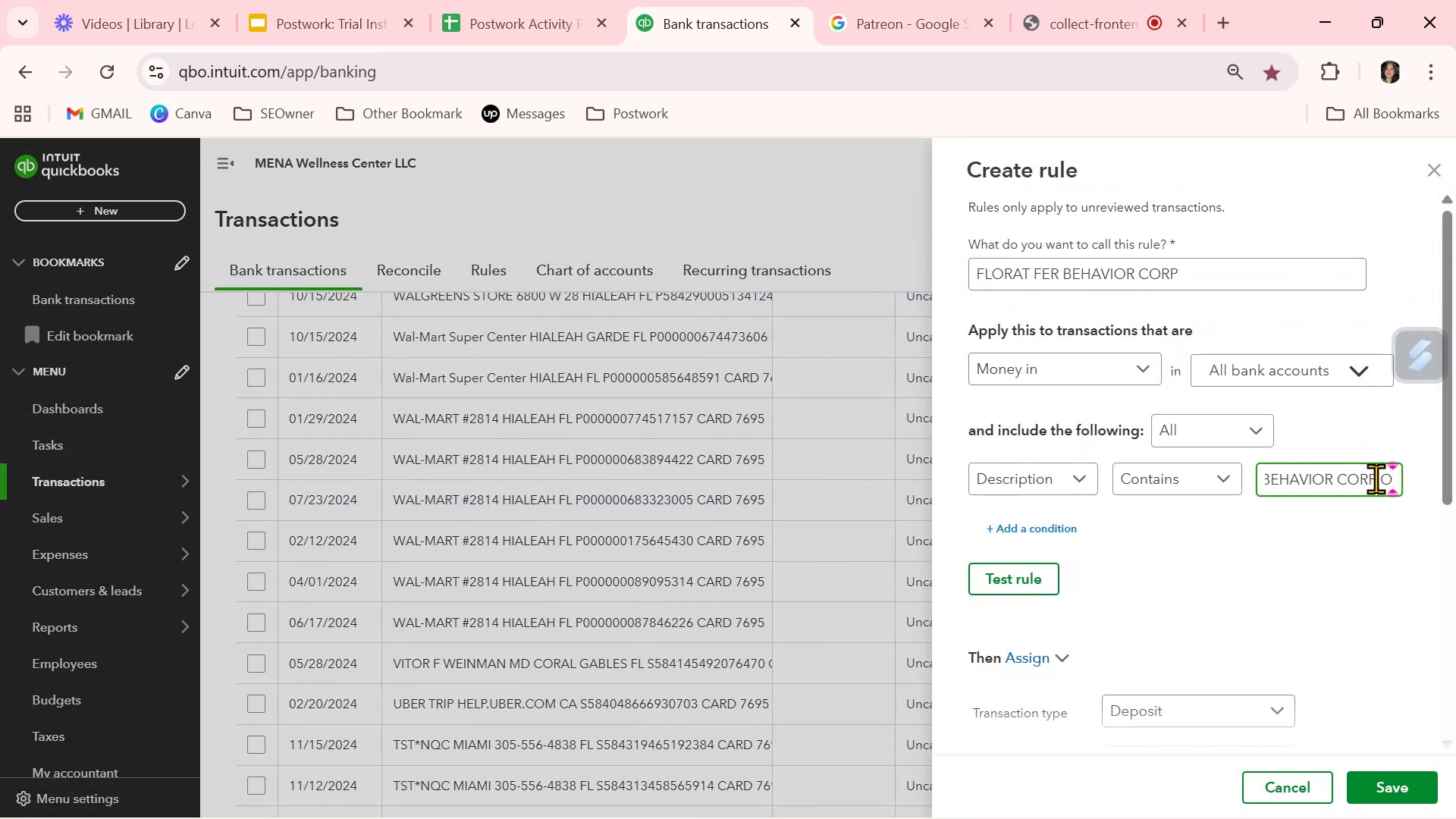 
left_click_drag(start_coordinate=[1379, 479], to_coordinate=[1455, 518])
 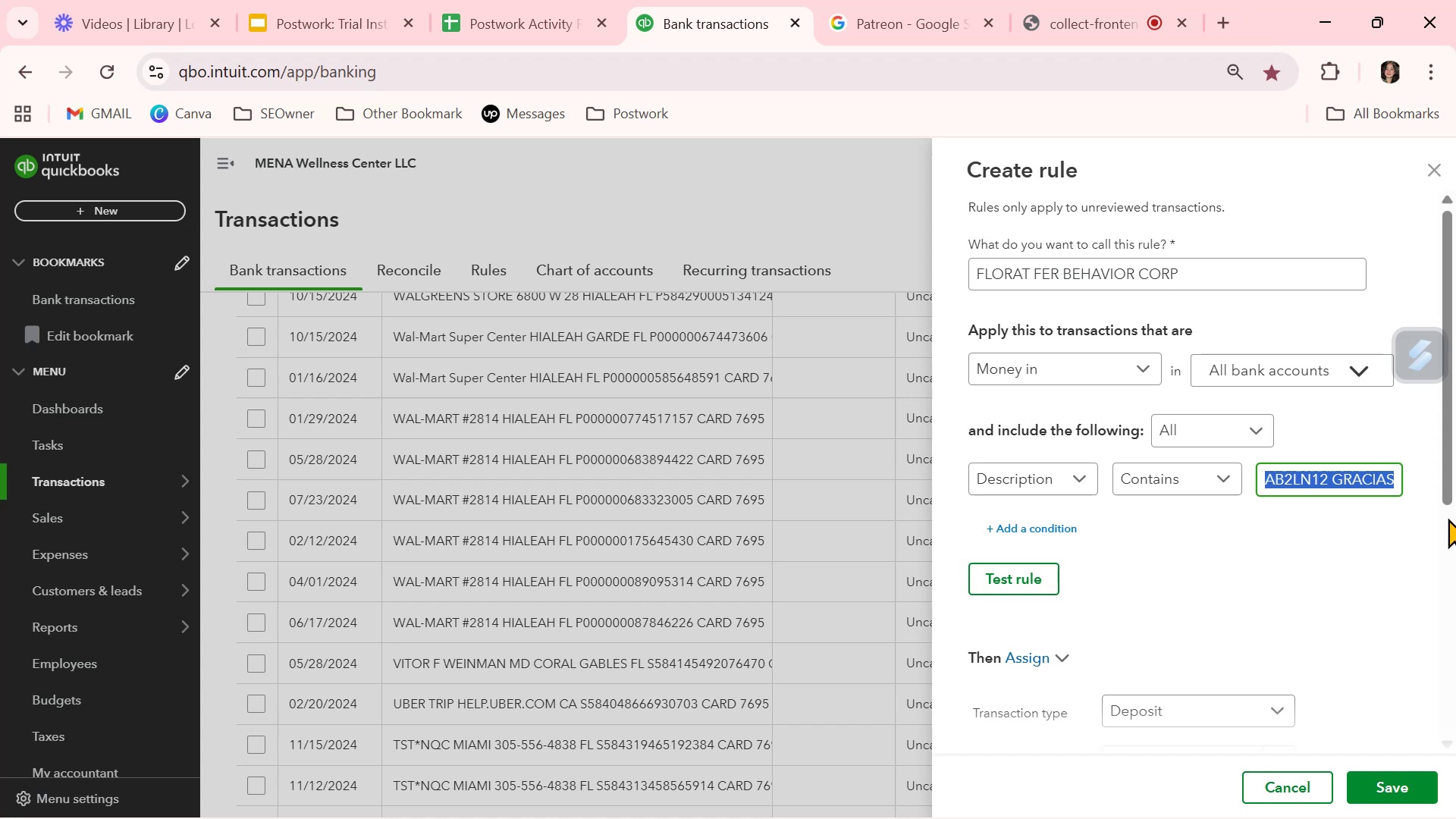 
key(Backspace)
 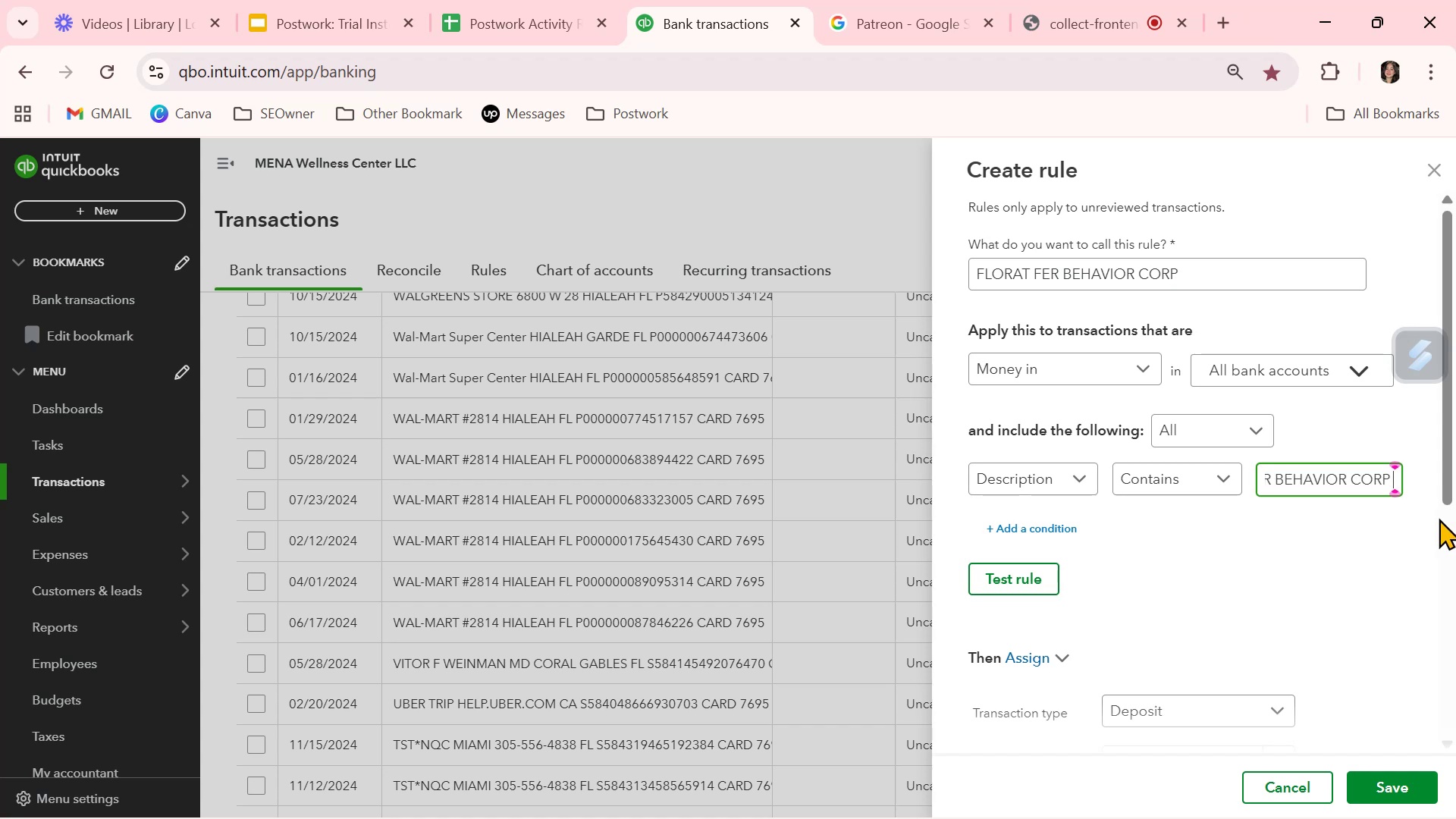 
key(Backspace)
 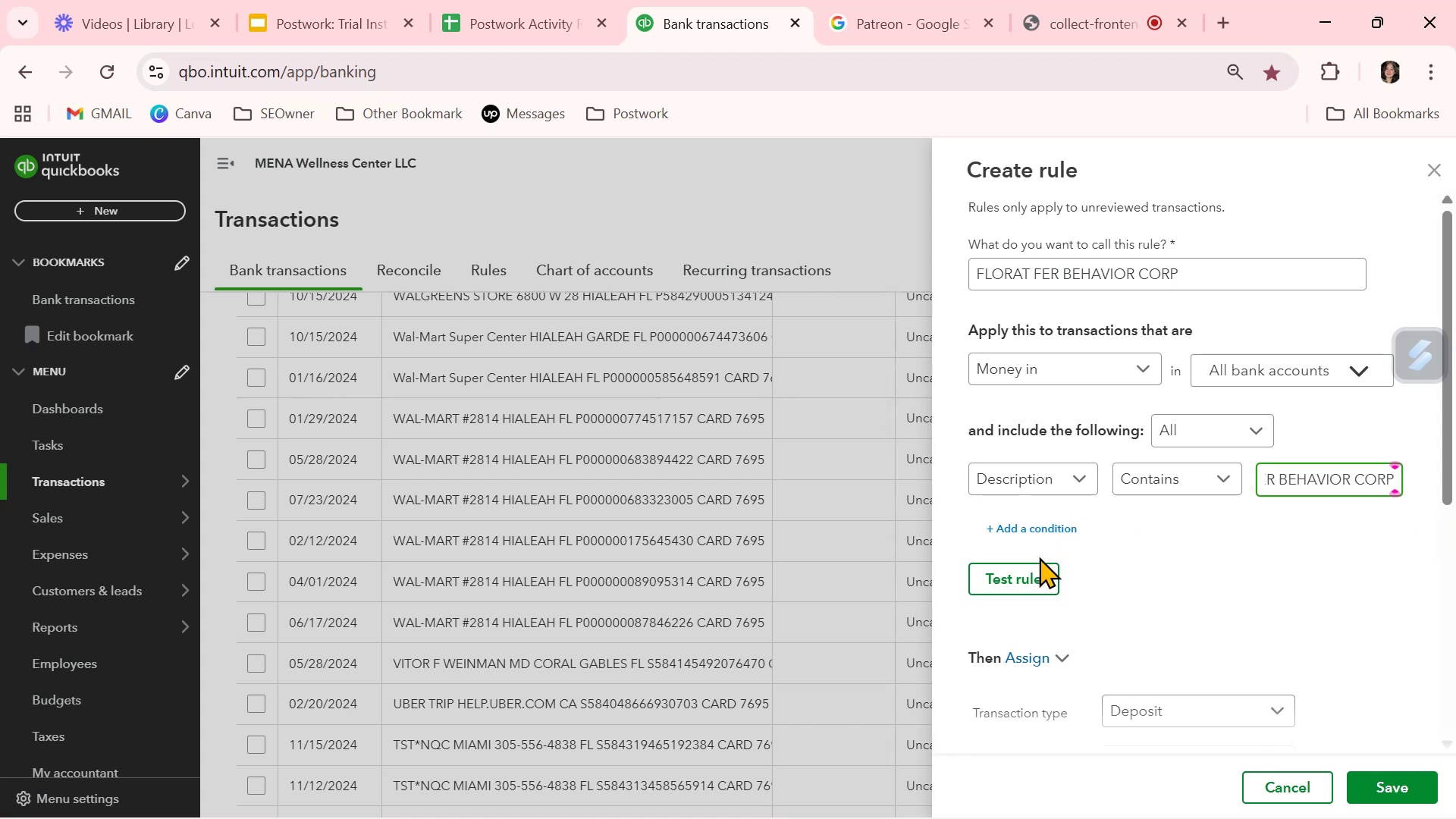 
left_click([1031, 576])
 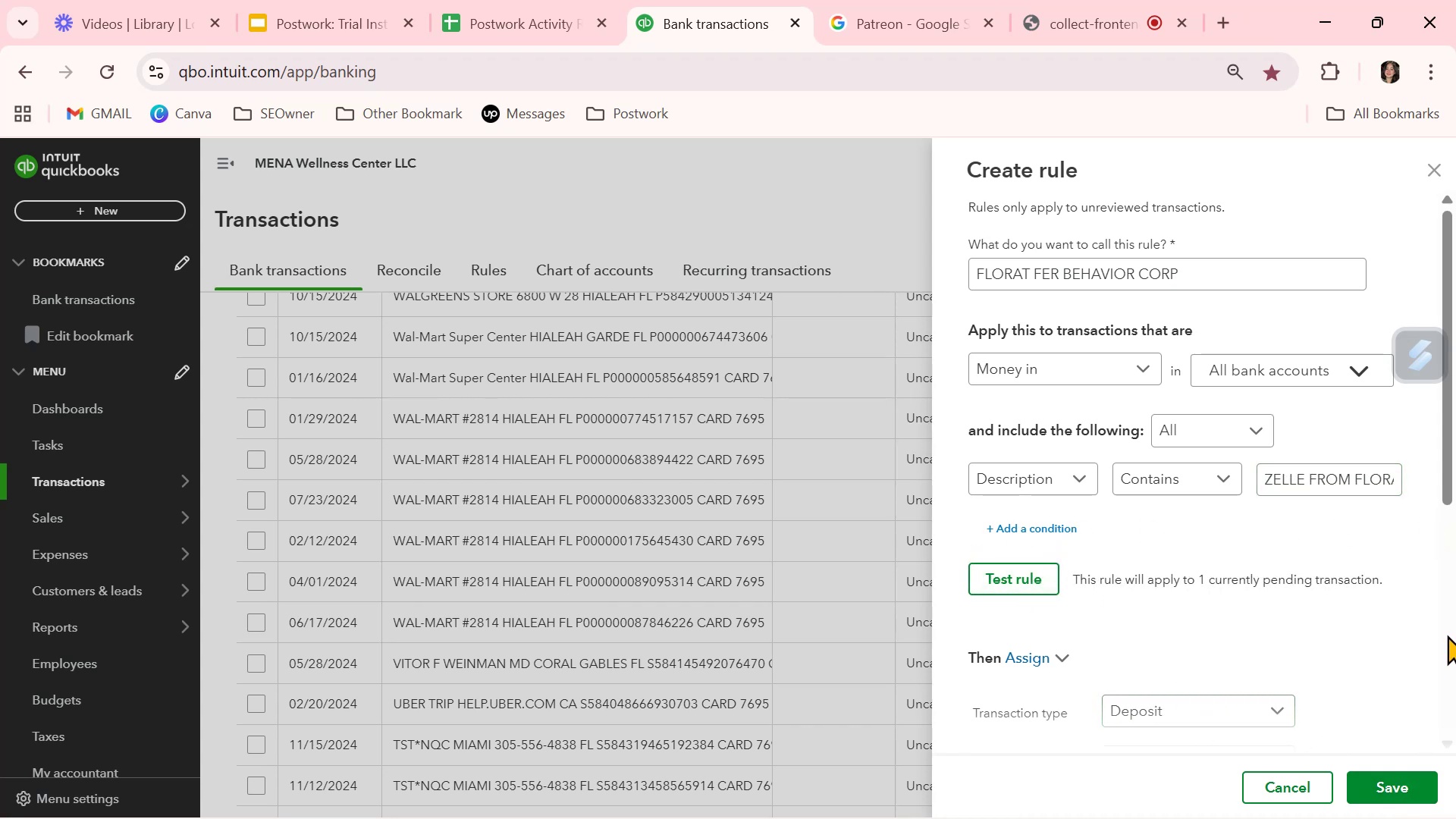 
wait(6.52)
 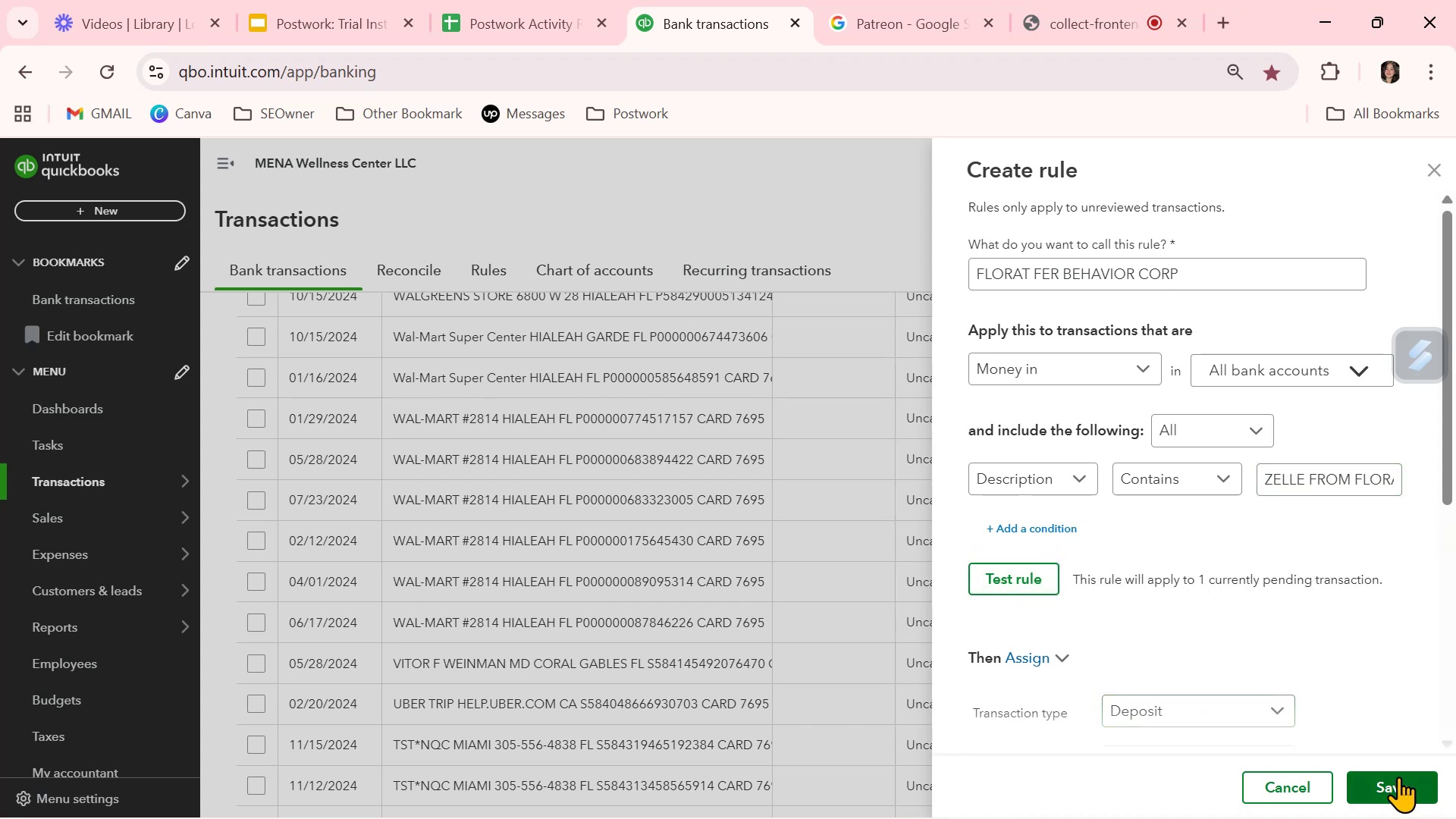 
left_click([1435, 171])
 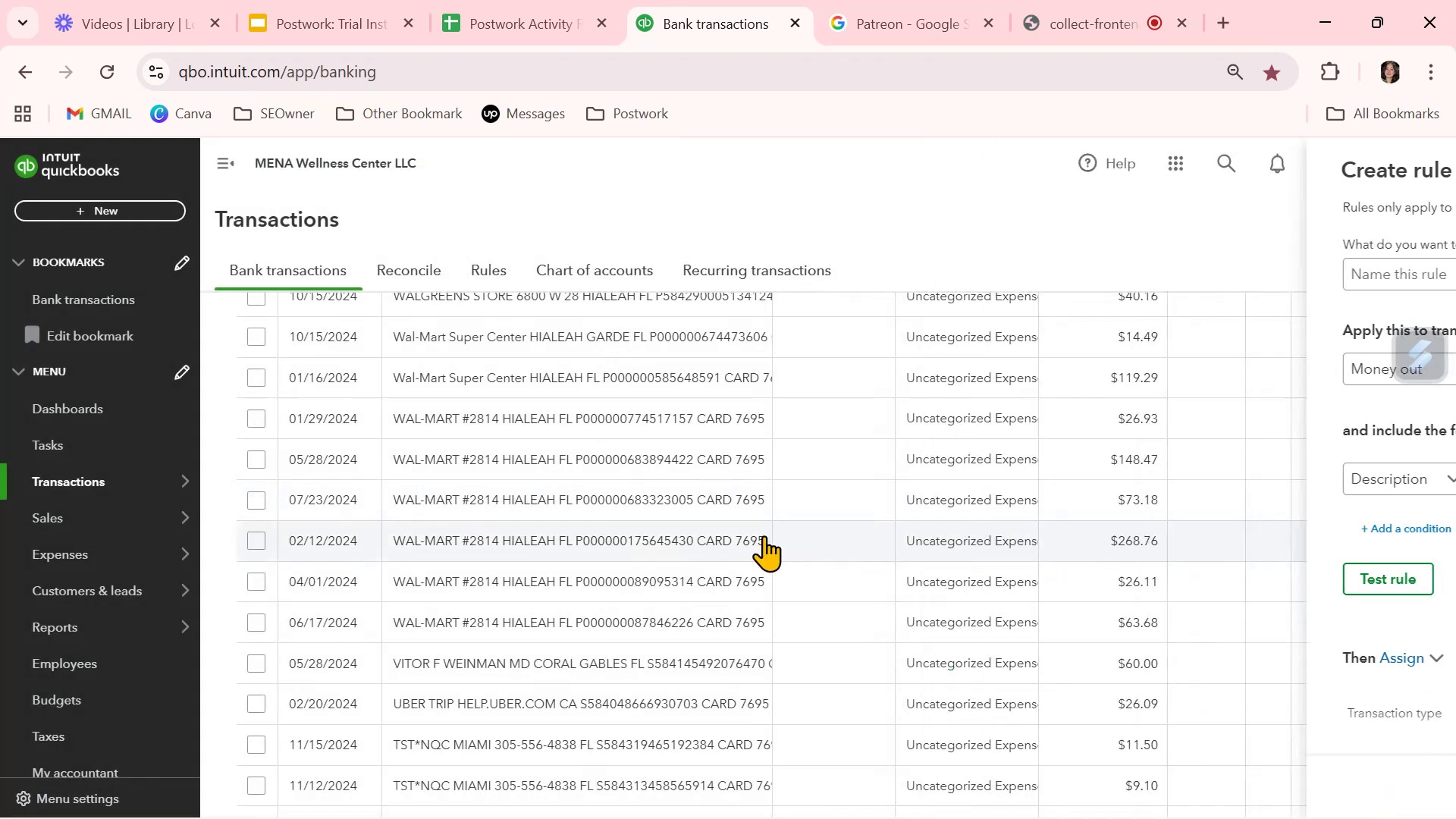 
scroll: coordinate [765, 553], scroll_direction: up, amount: 8.0
 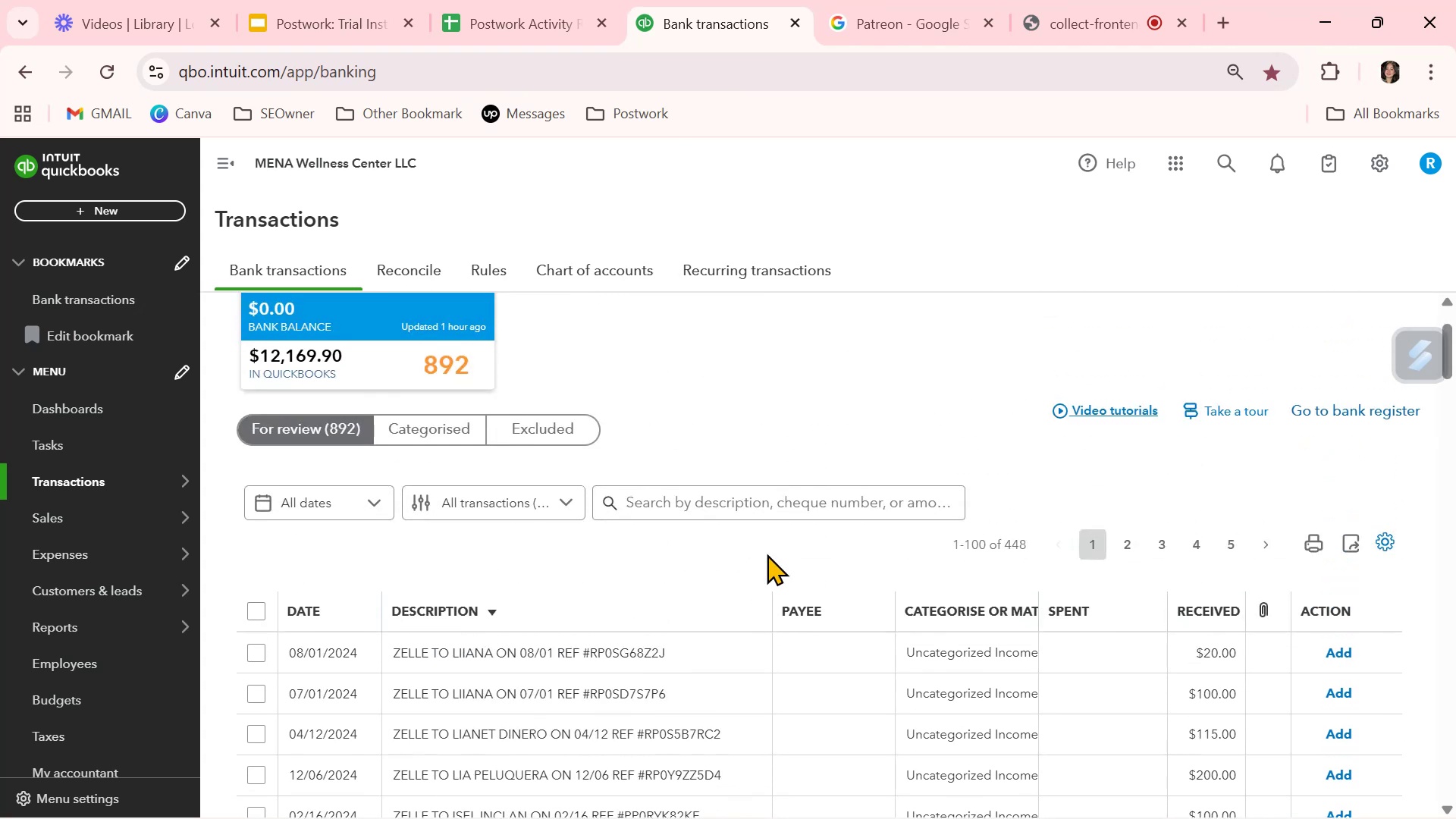 
scroll: coordinate [802, 579], scroll_direction: down, amount: 12.0
 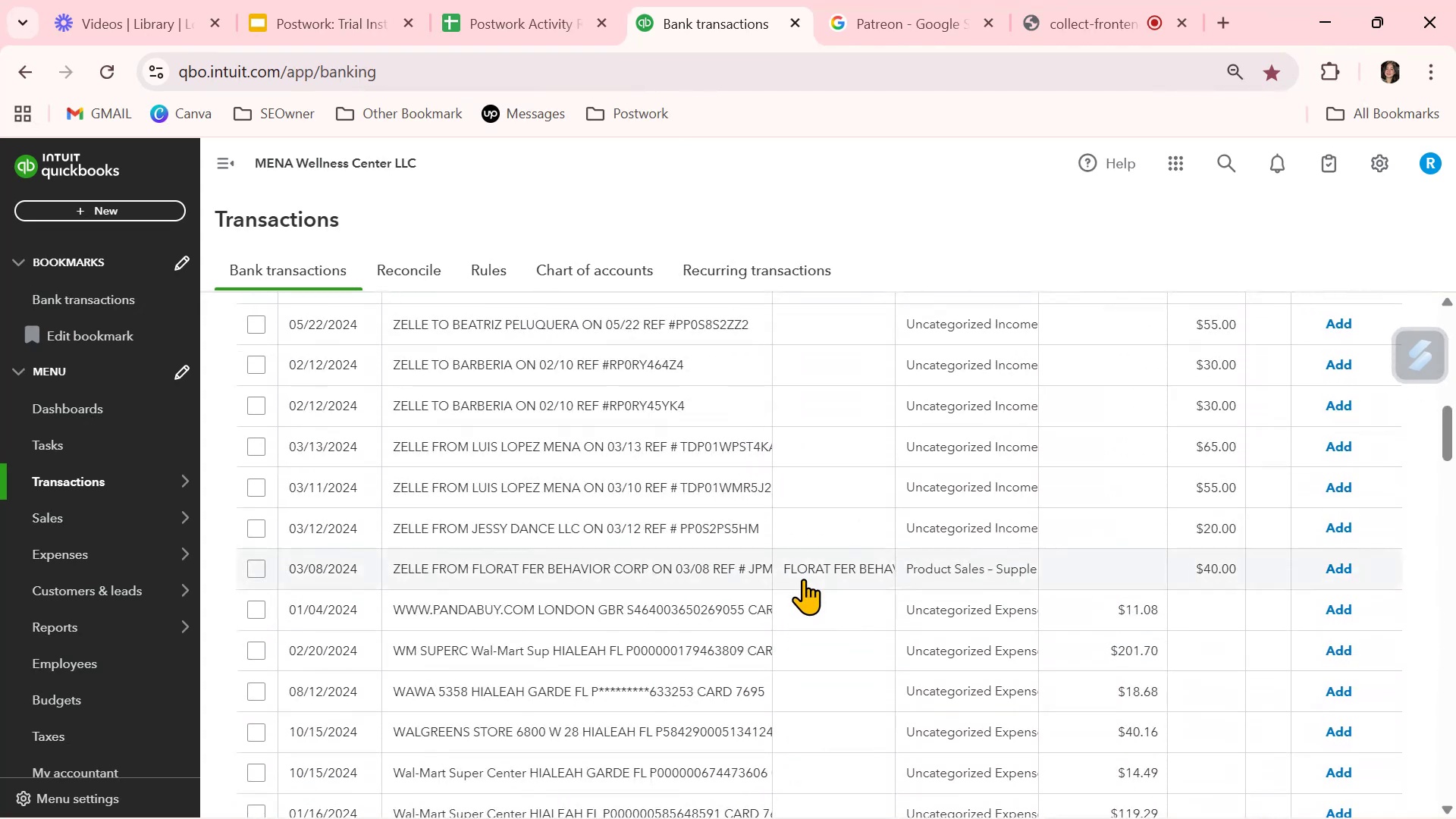 
scroll: coordinate [803, 579], scroll_direction: up, amount: 4.0
 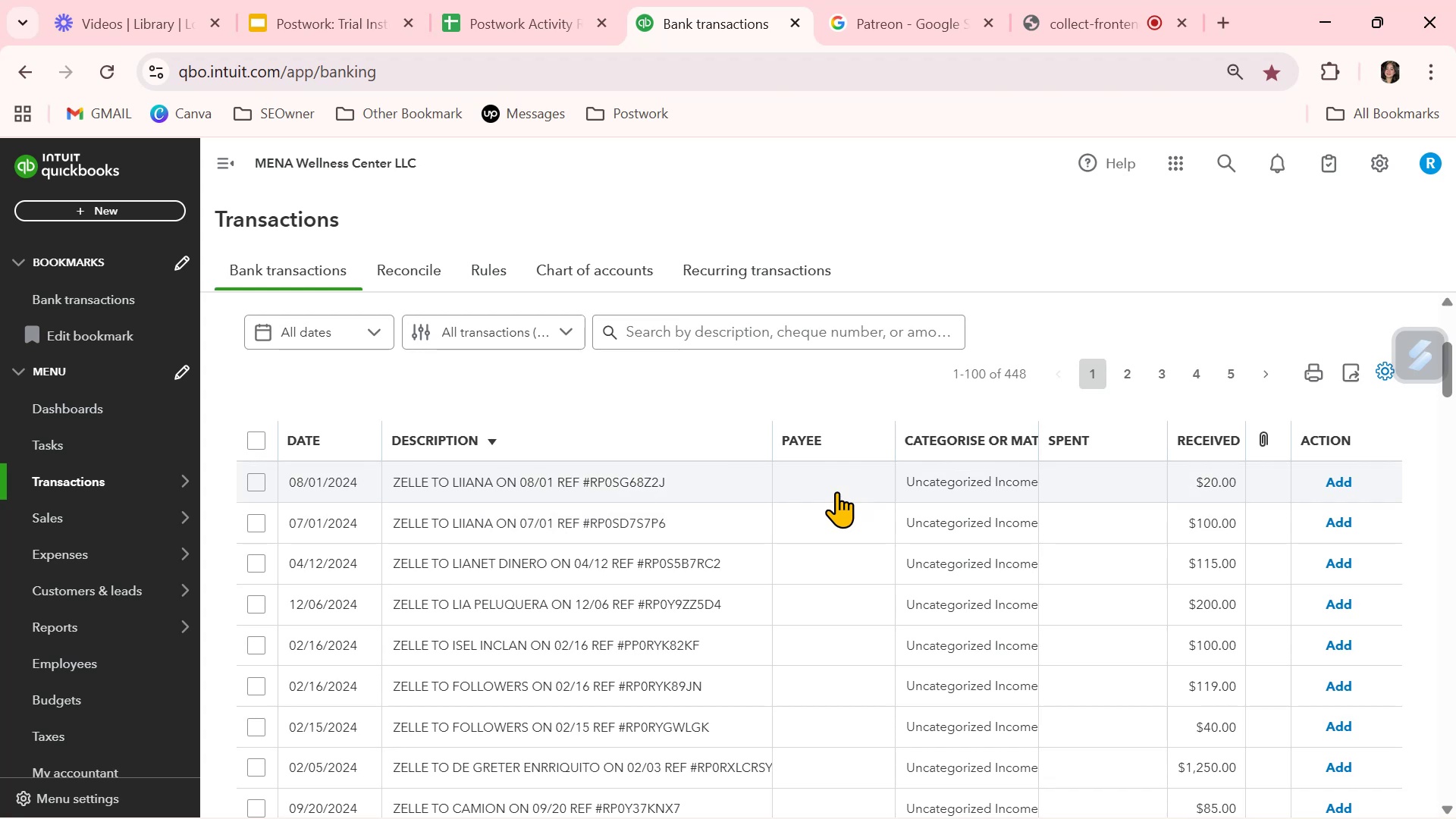 
wait(7.17)
 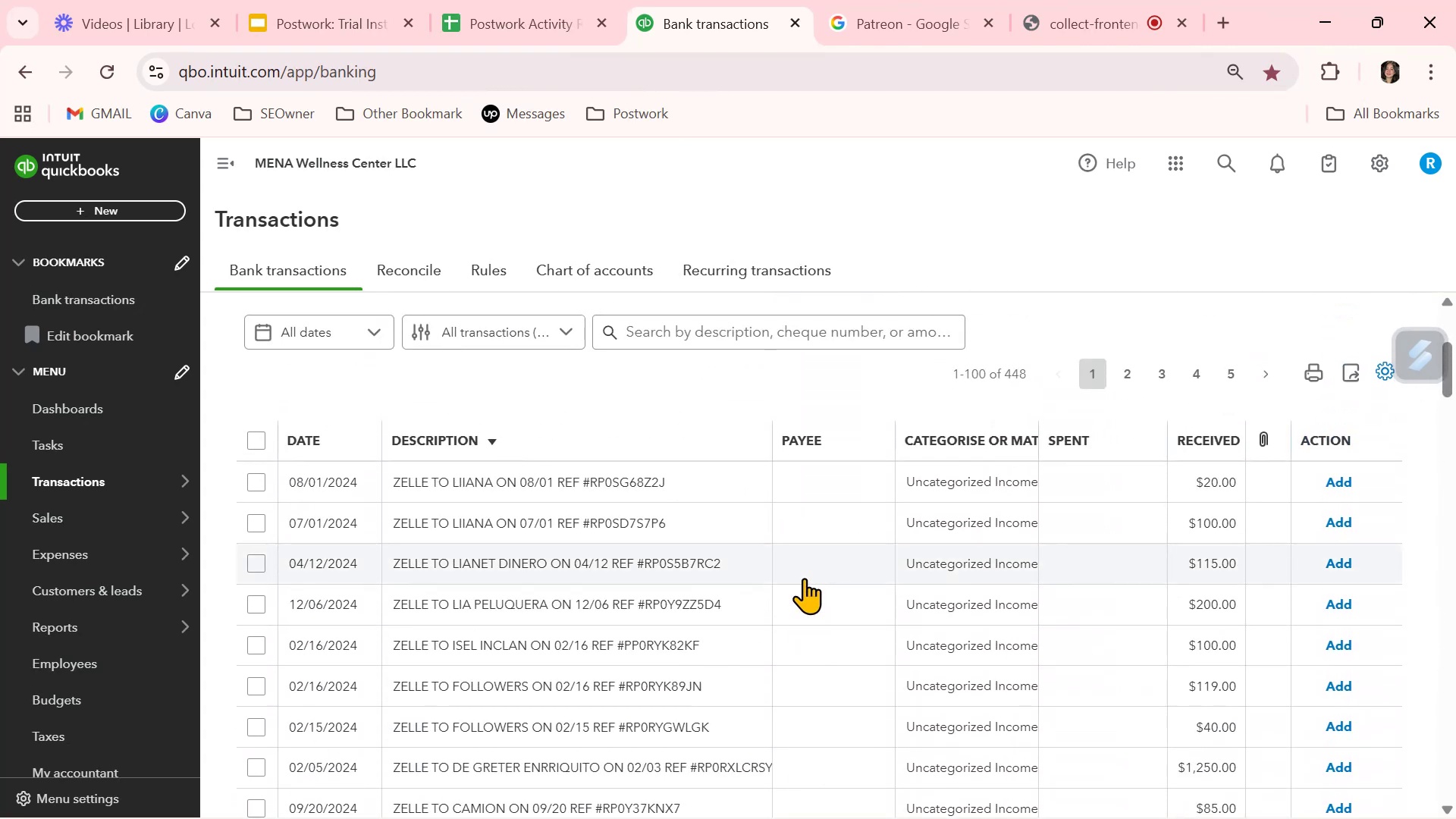 
left_click([836, 491])
 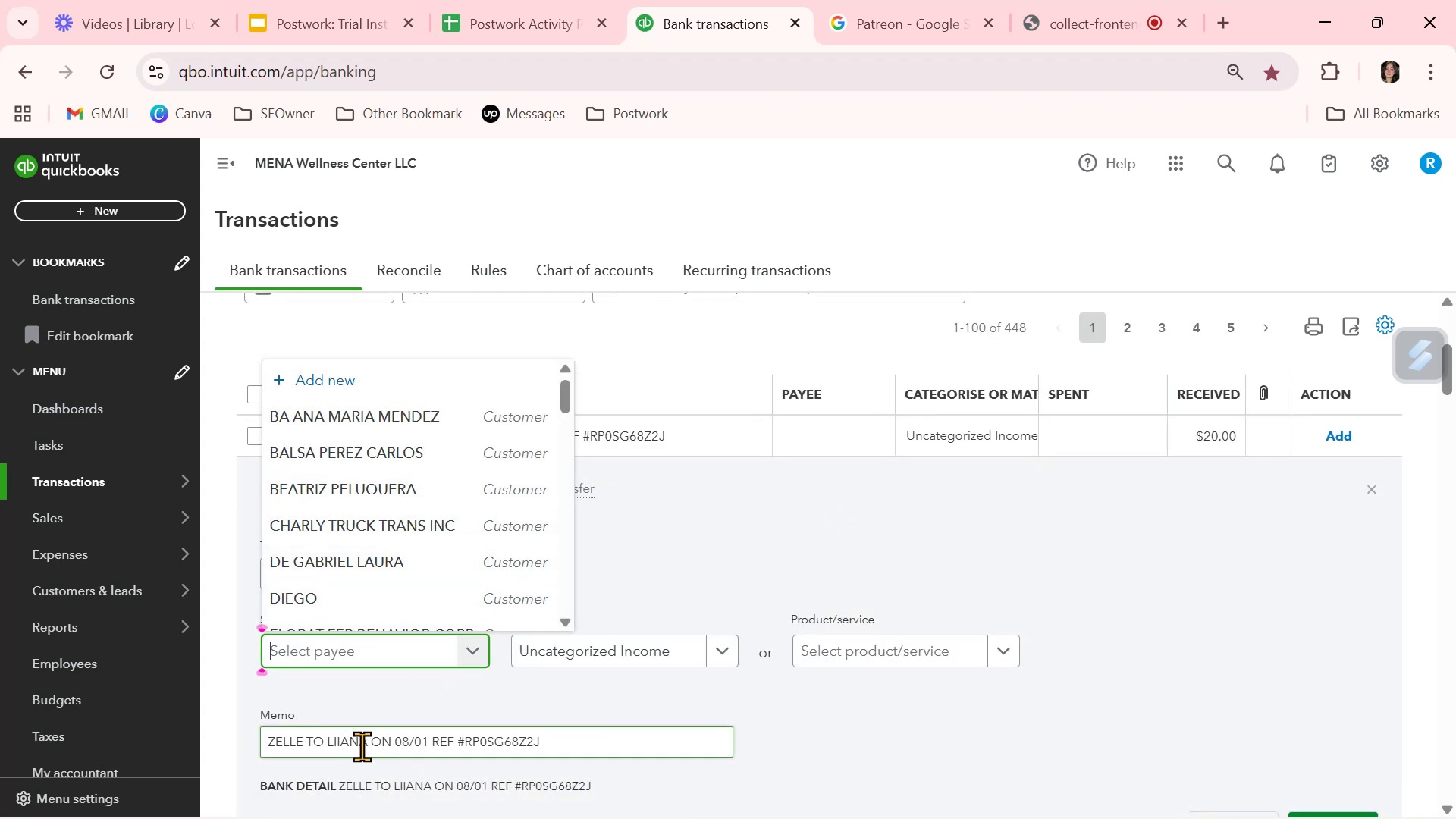 
double_click([342, 744])
 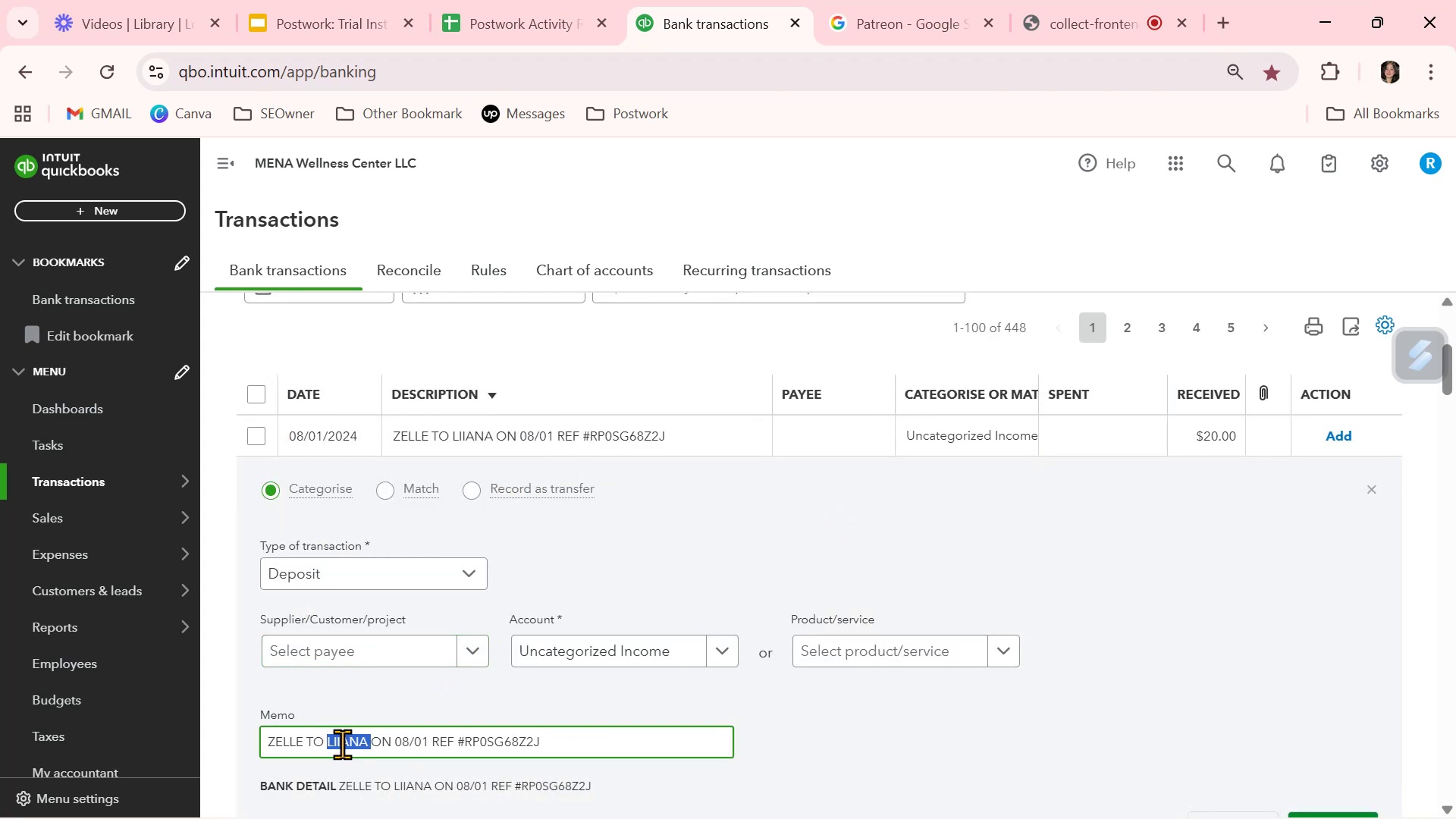 
key(Control+ControlLeft)
 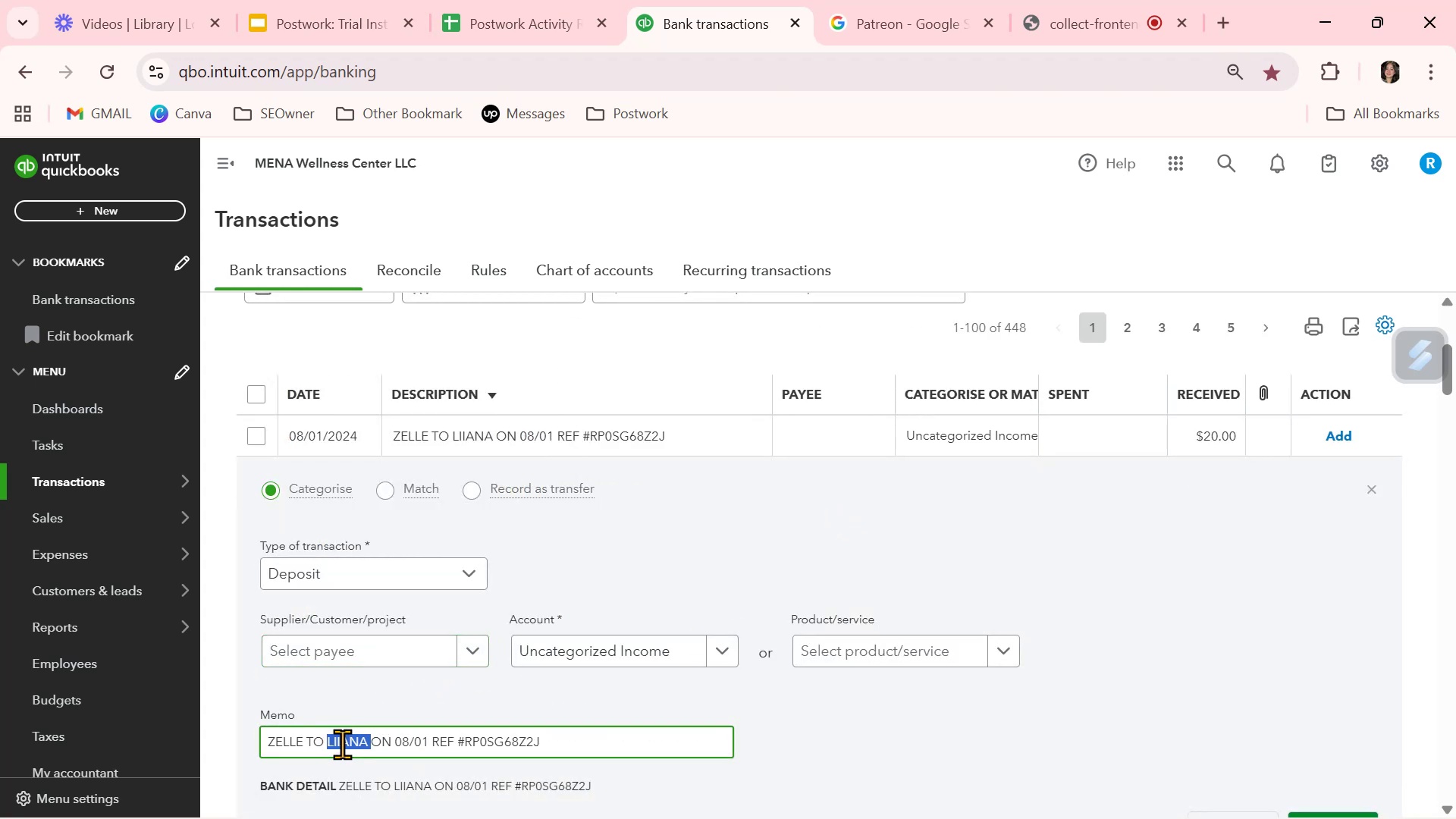 
key(Control+C)
 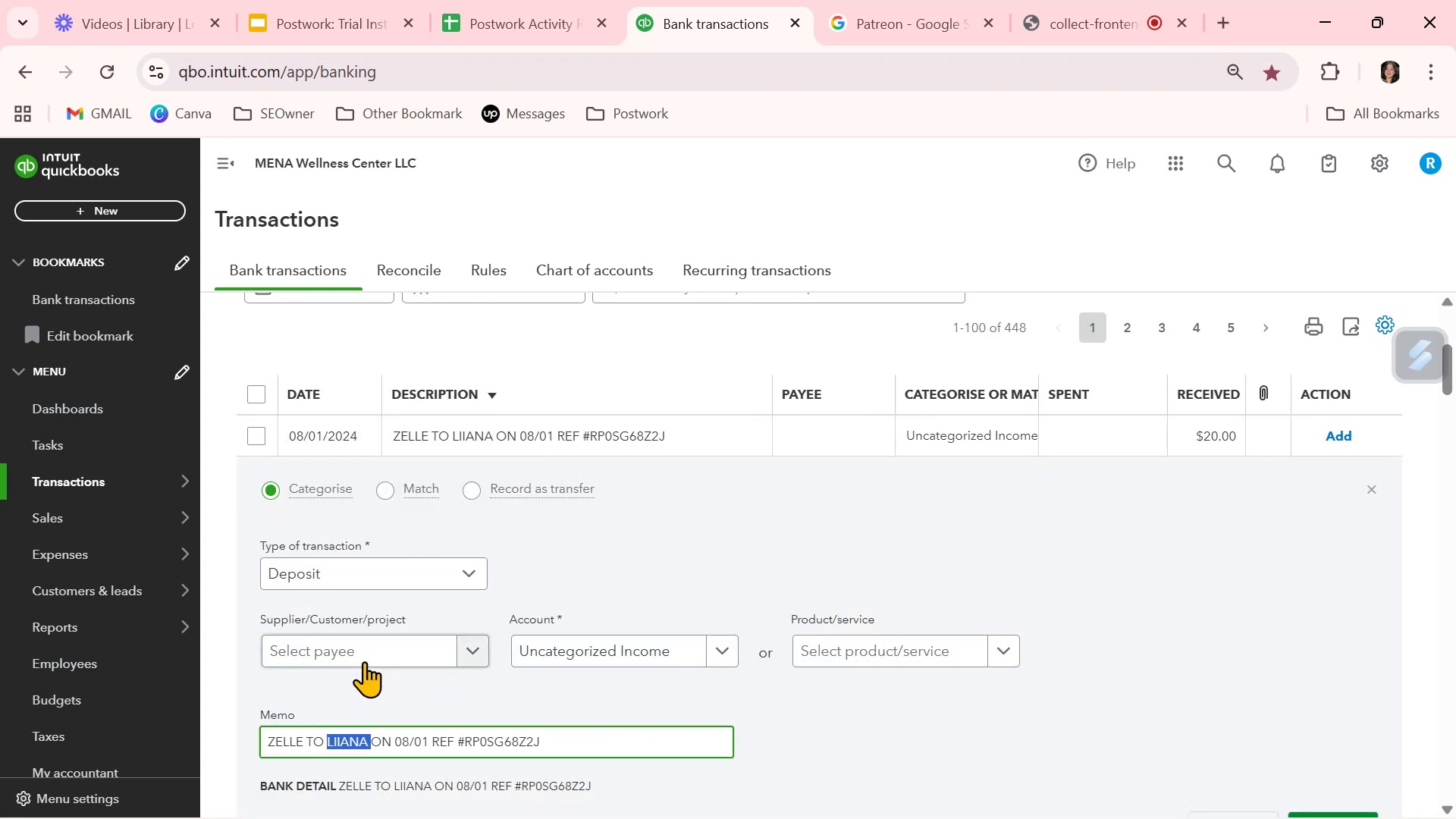 
left_click([368, 657])
 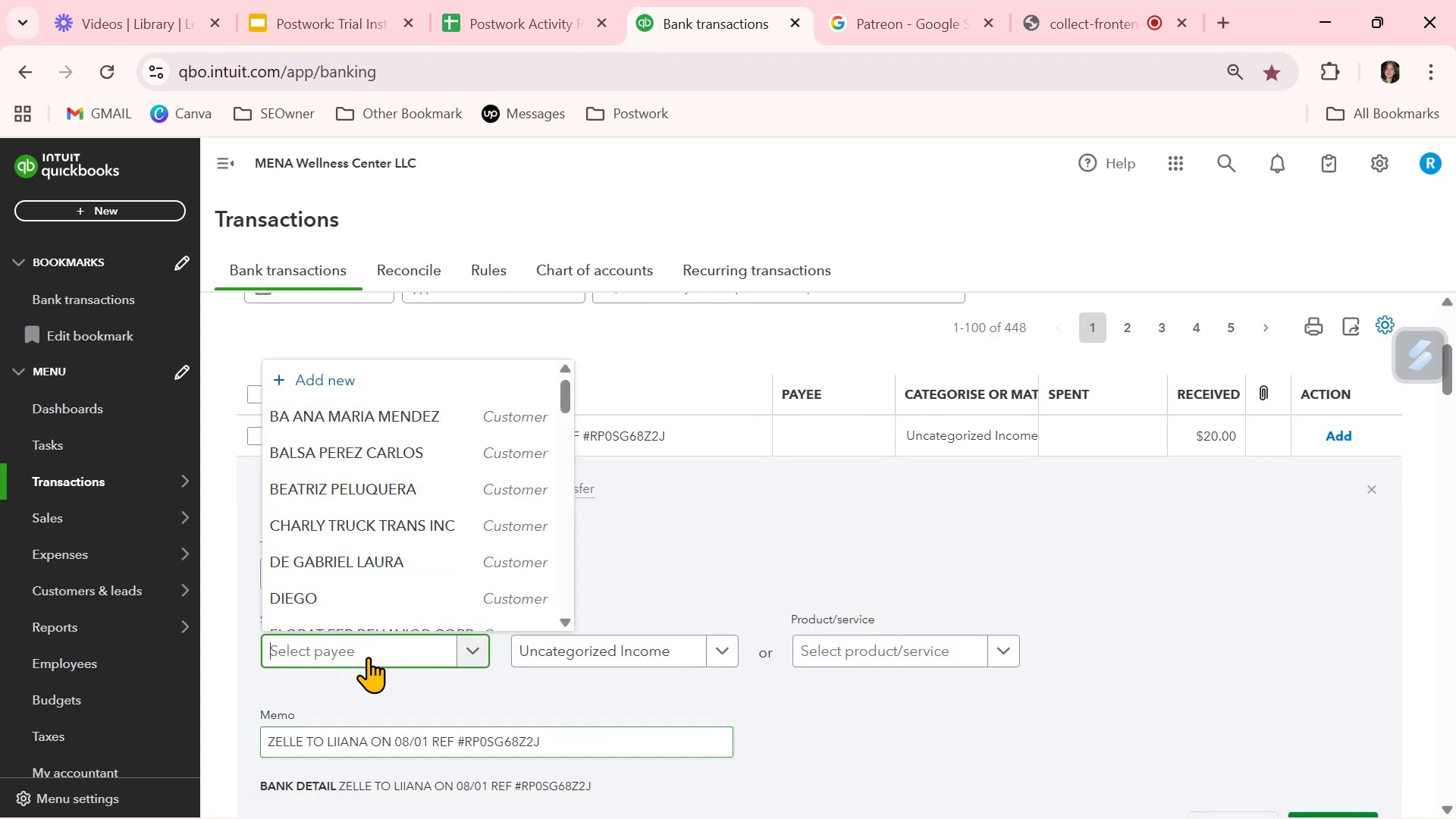 
key(Control+ControlLeft)
 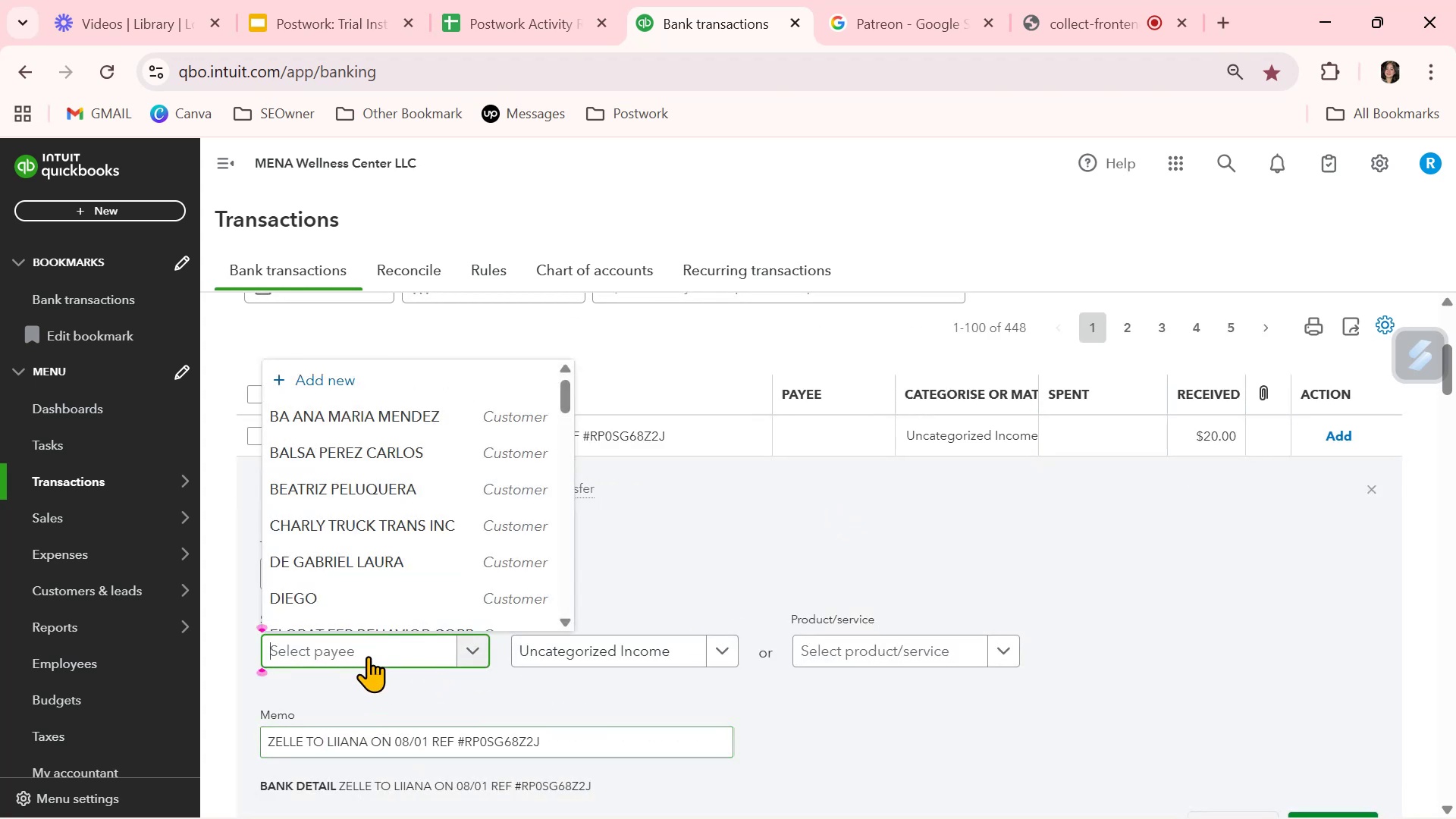 
key(Control+V)
 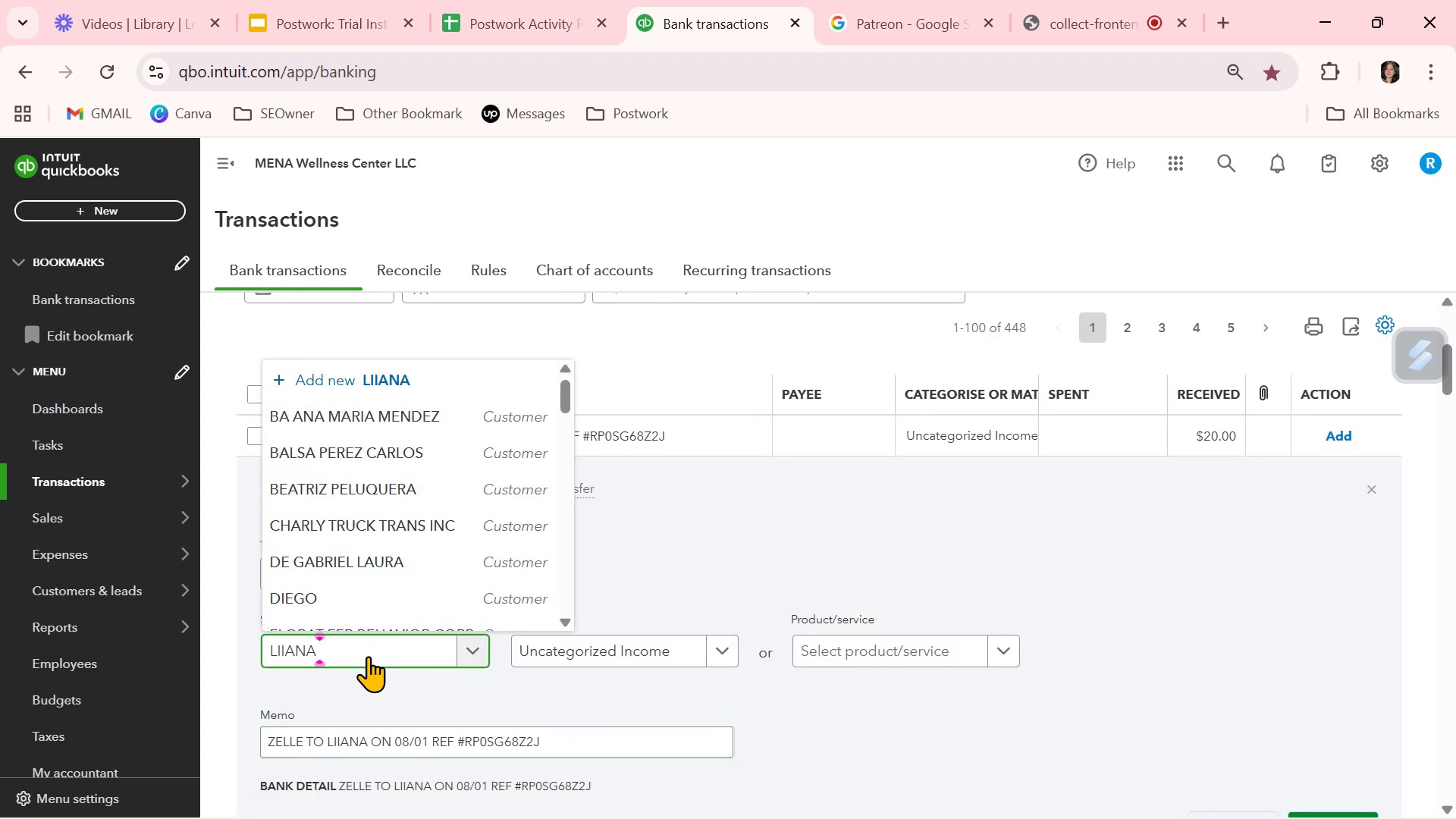 
key(Control+Backspace)
 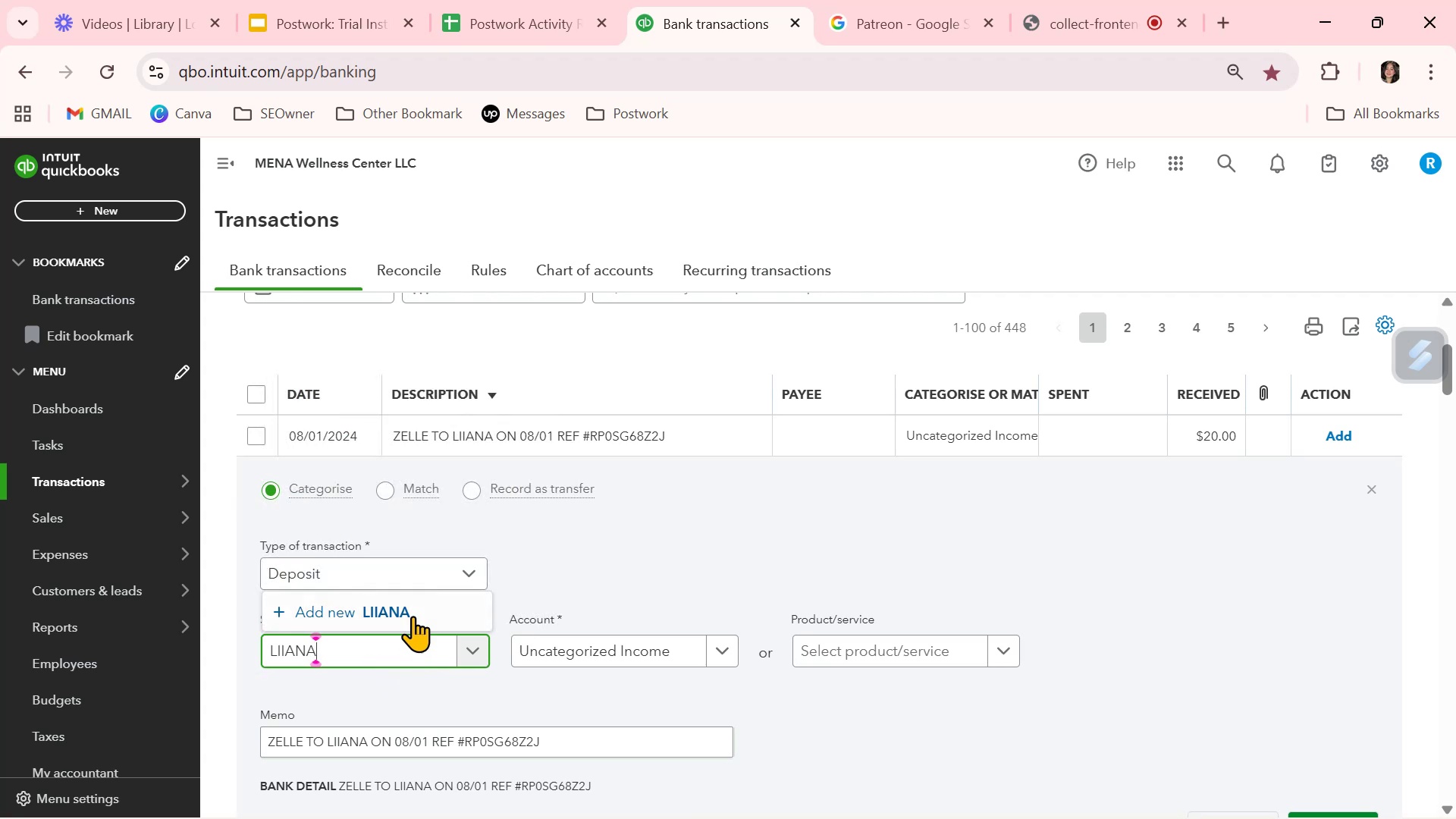 
left_click([403, 604])
 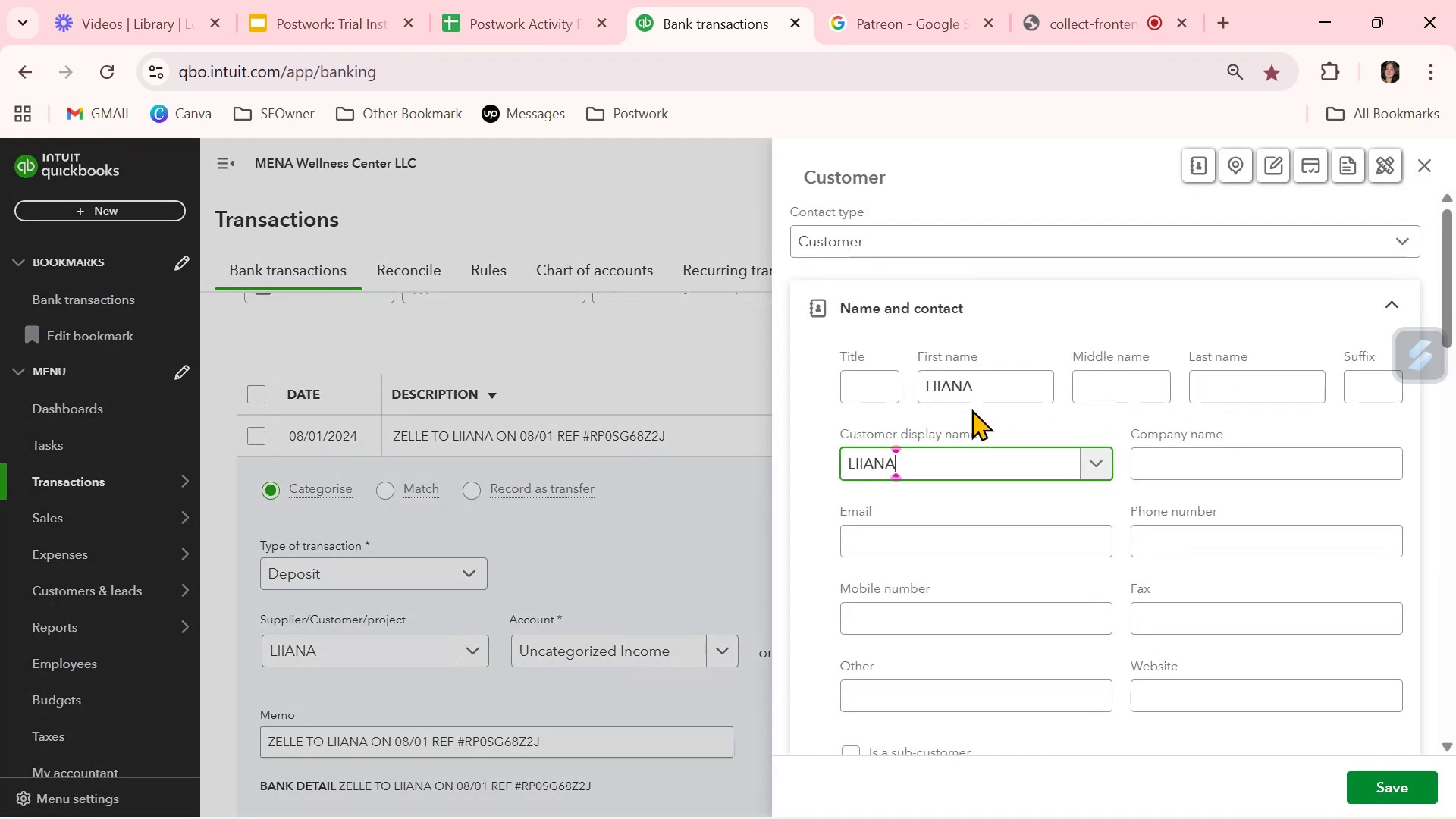 
left_click_drag(start_coordinate=[1005, 388], to_coordinate=[818, 423])
 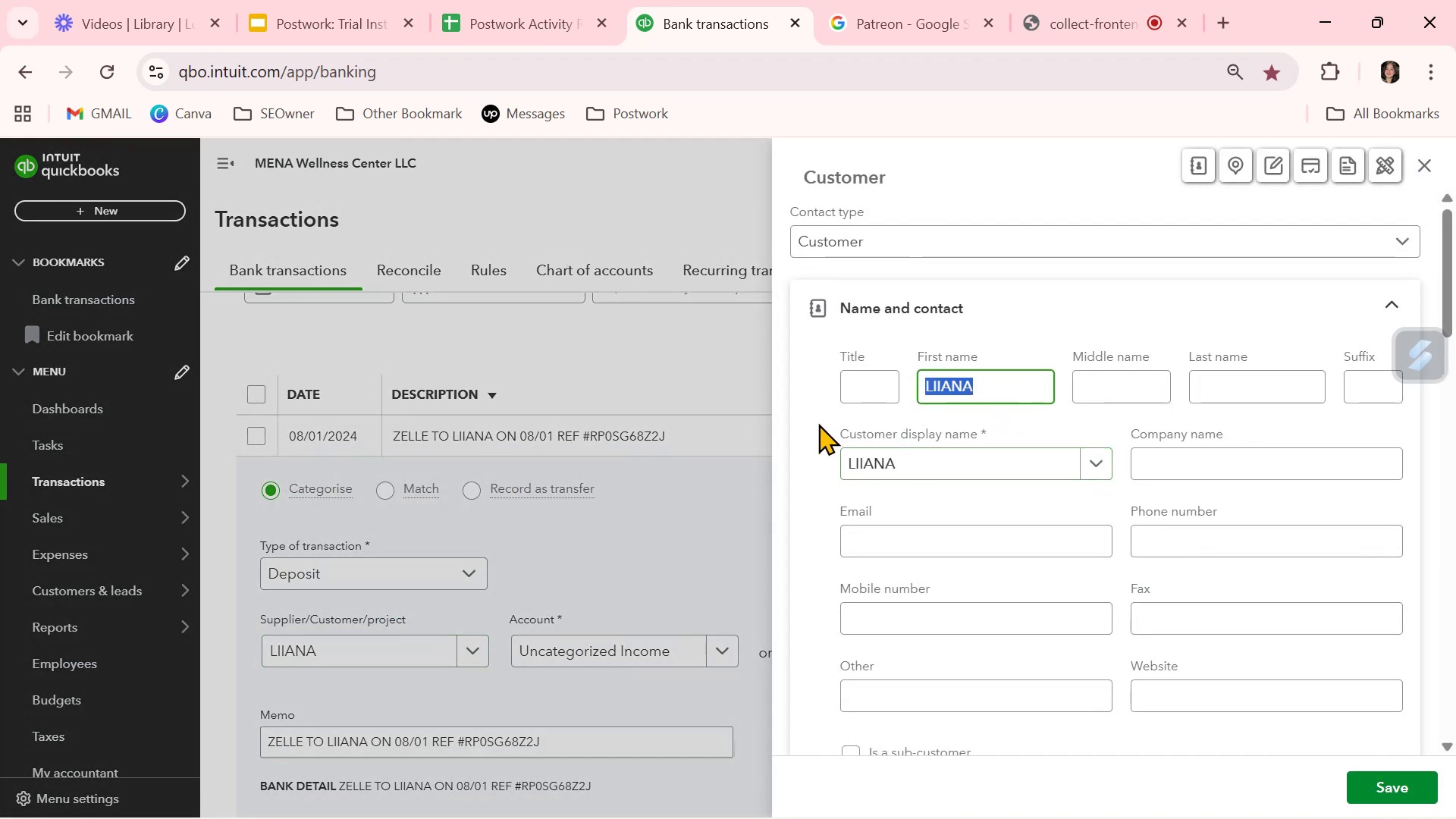 
key(Backspace)
 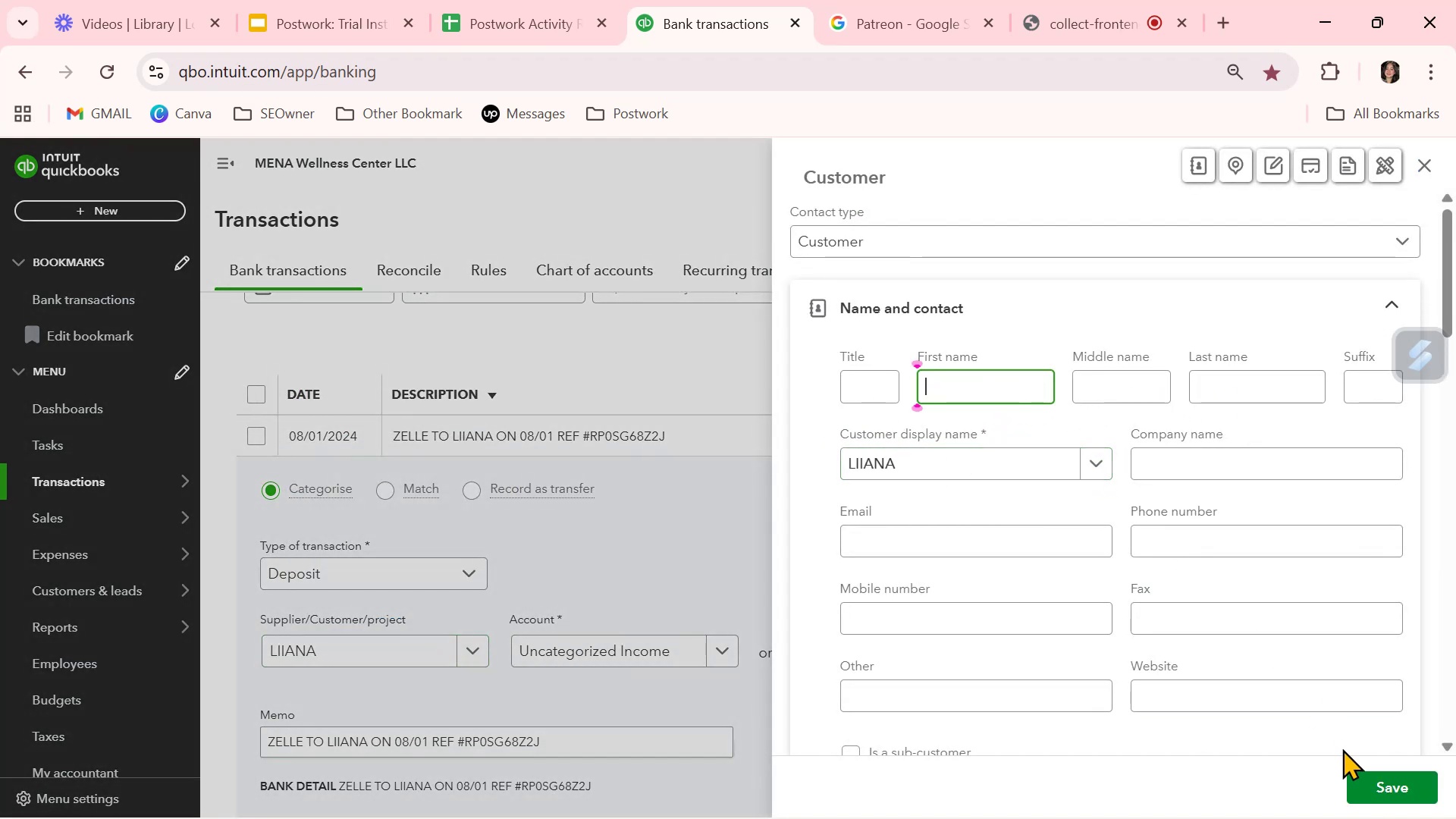 
left_click([1357, 775])
 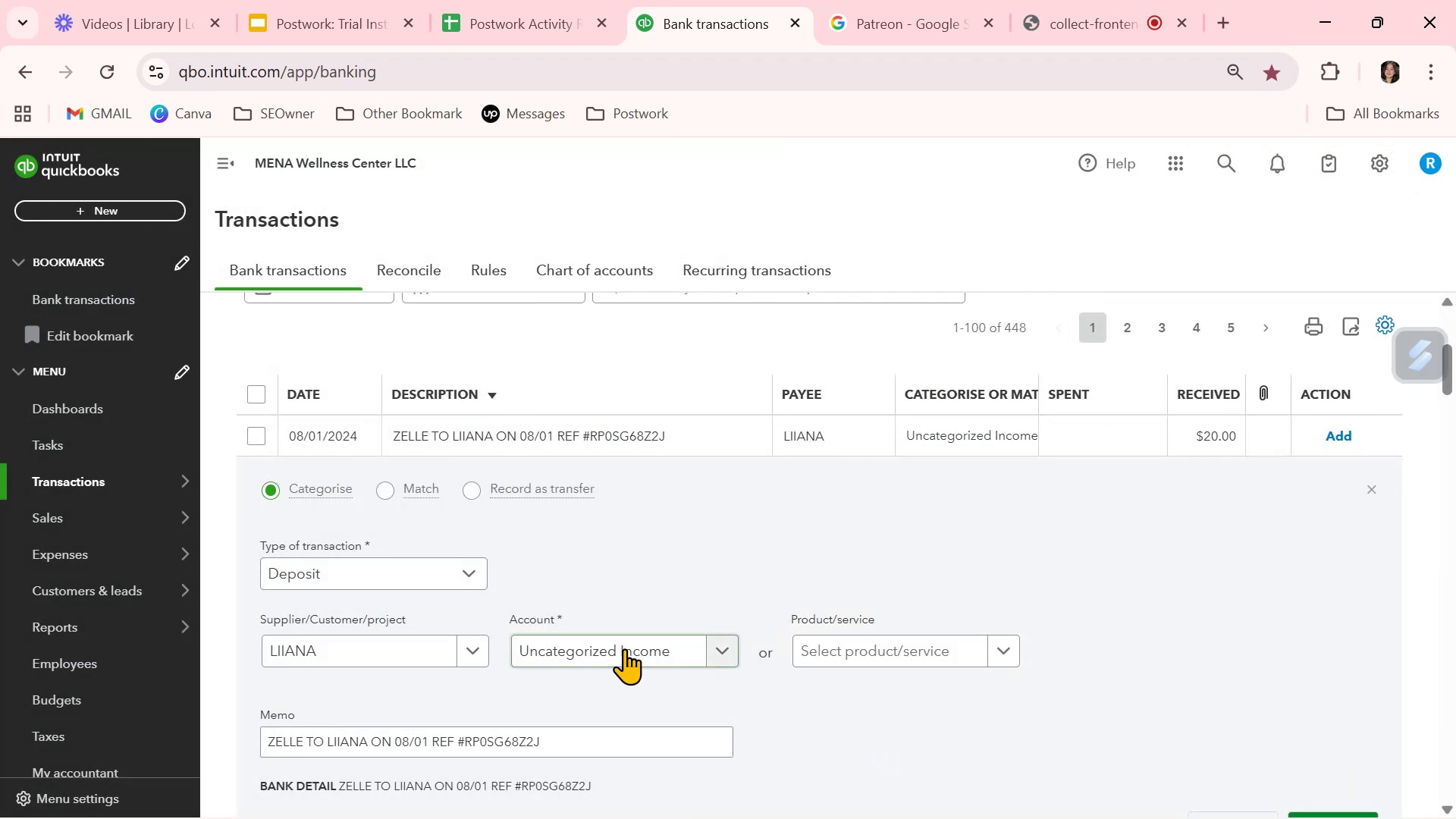 
left_click([710, 641])
 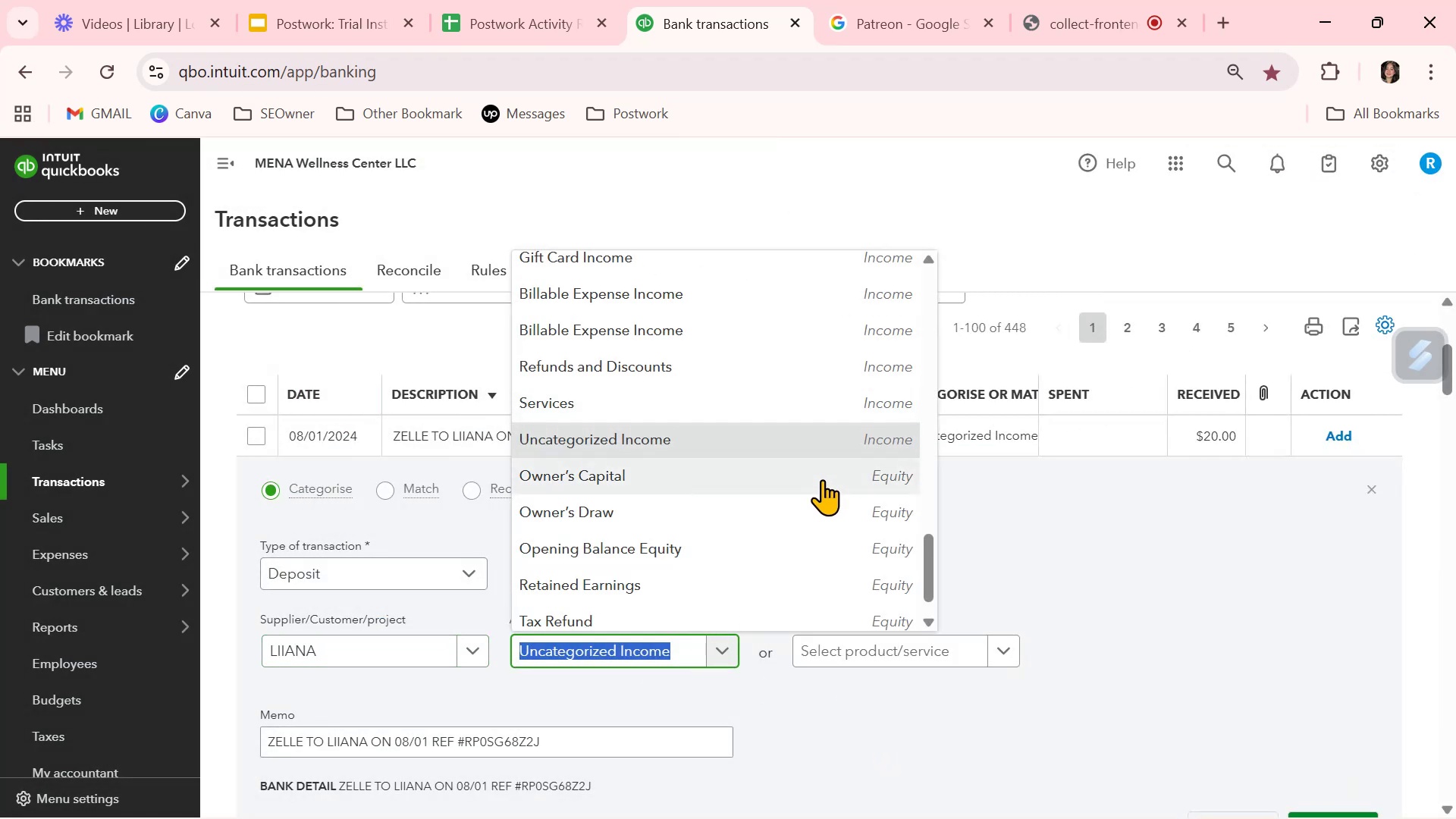 
scroll: coordinate [828, 486], scroll_direction: up, amount: 11.0
 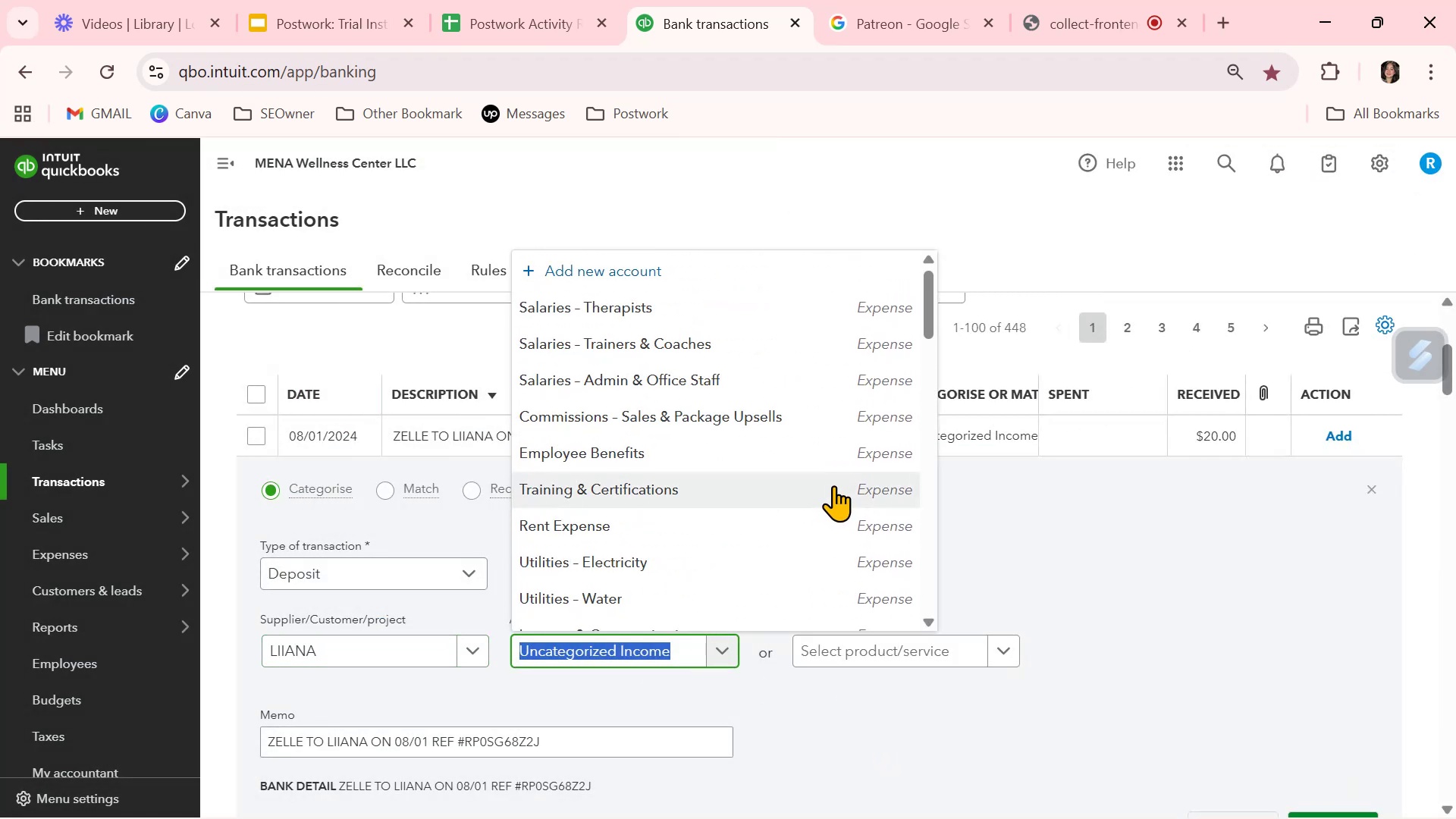 
scroll: coordinate [837, 491], scroll_direction: down, amount: 8.0
 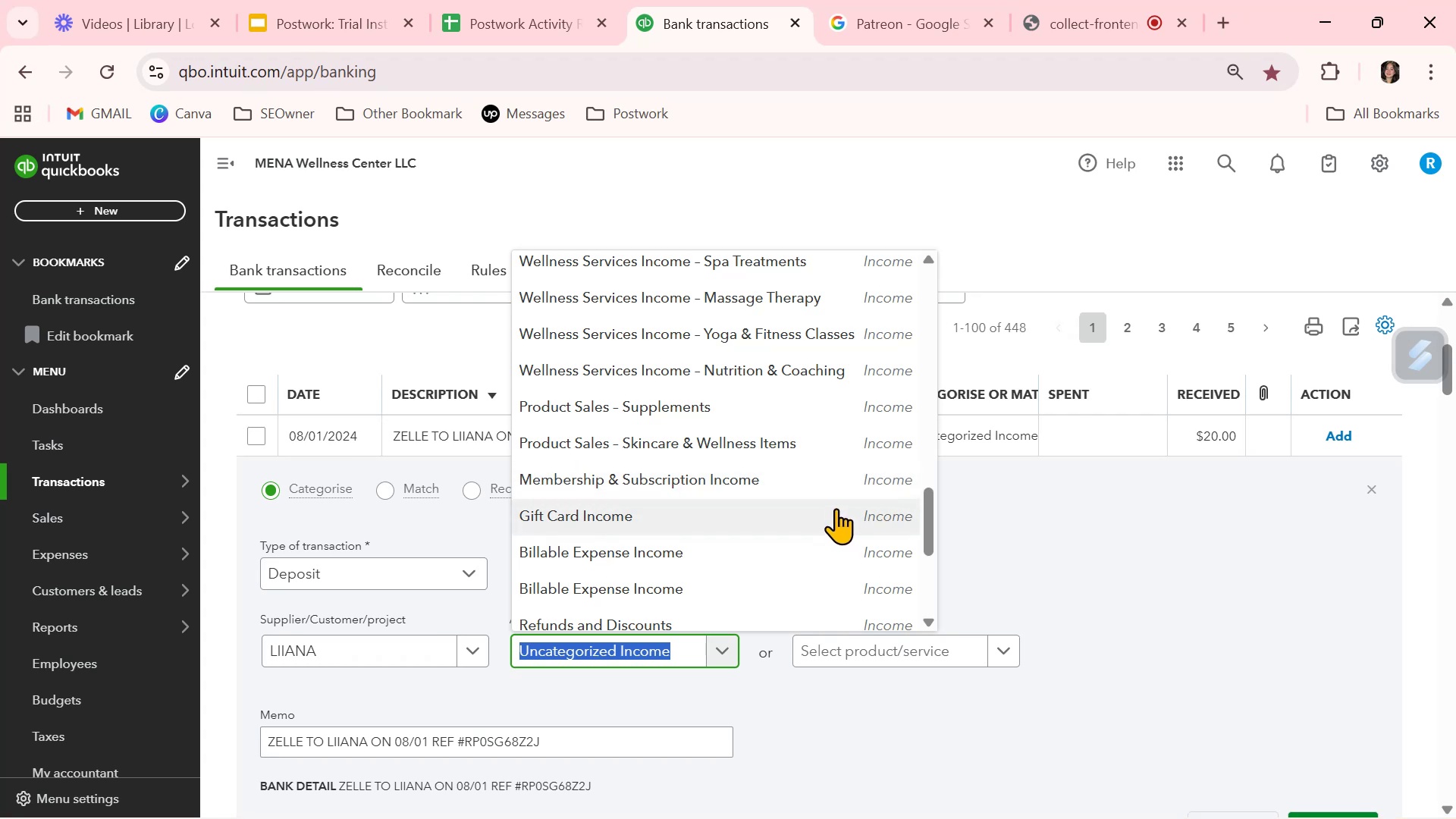 
wait(7.87)
 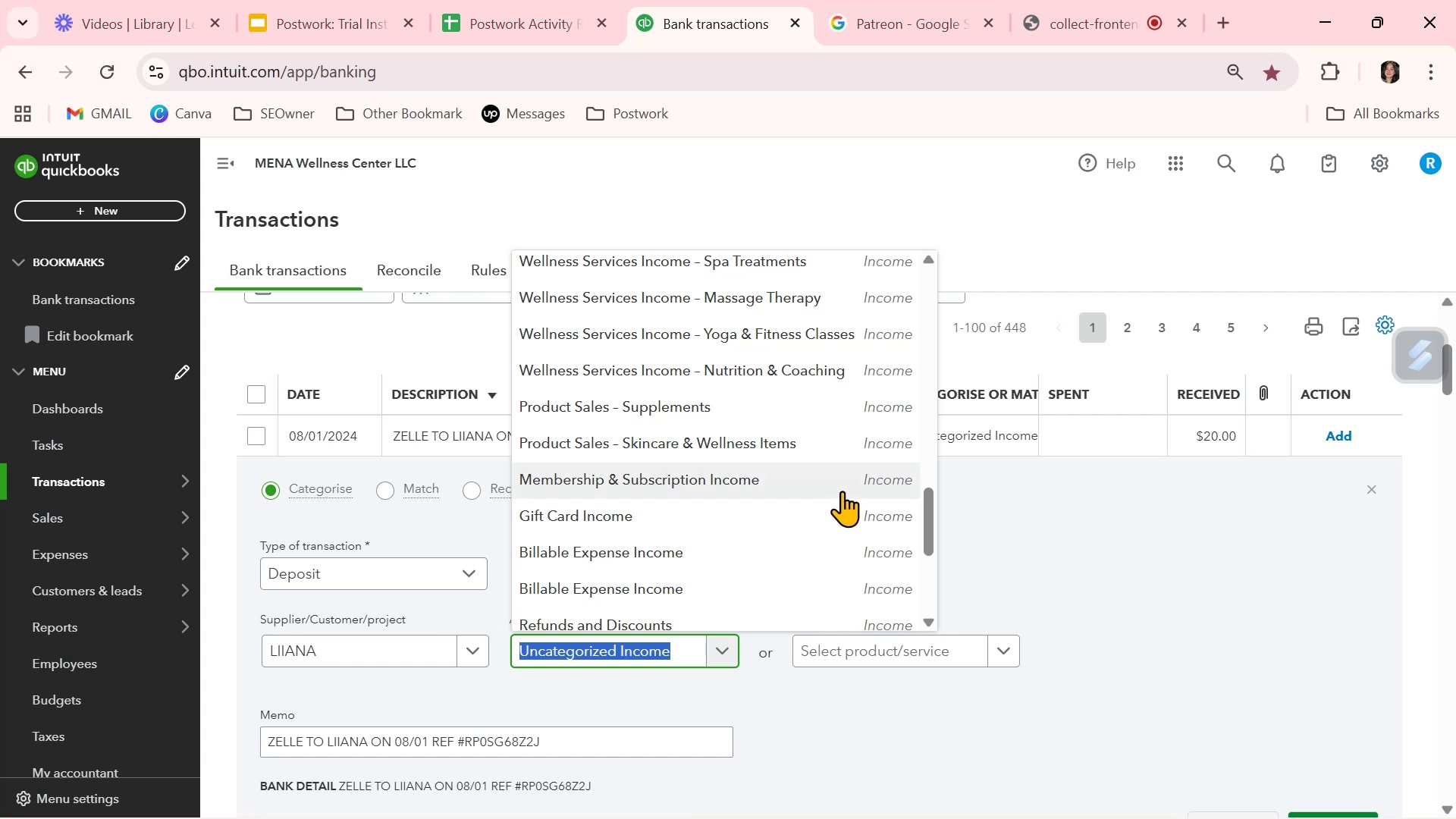 
left_click([840, 407])
 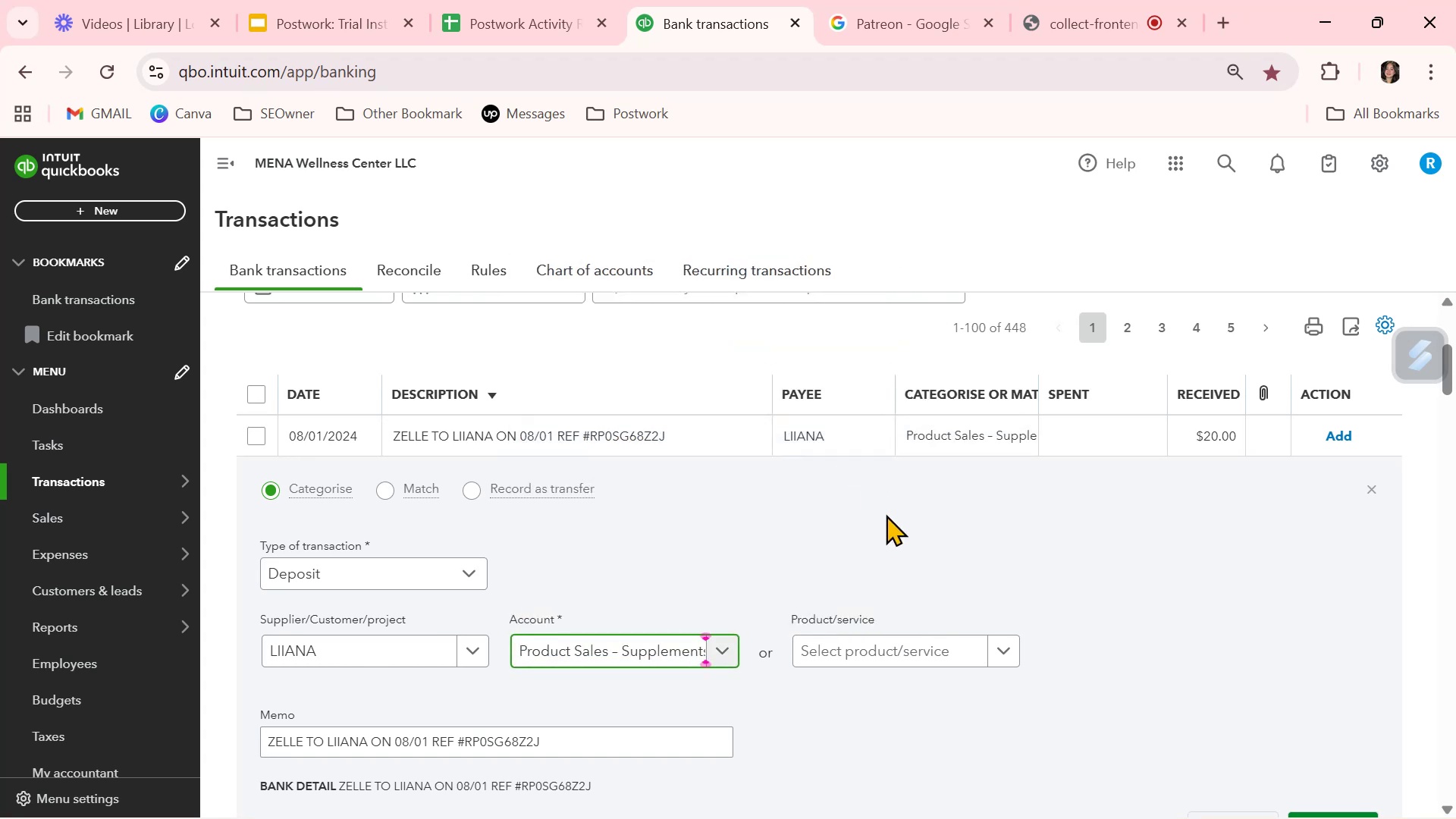 
scroll: coordinate [893, 564], scroll_direction: down, amount: 1.0
 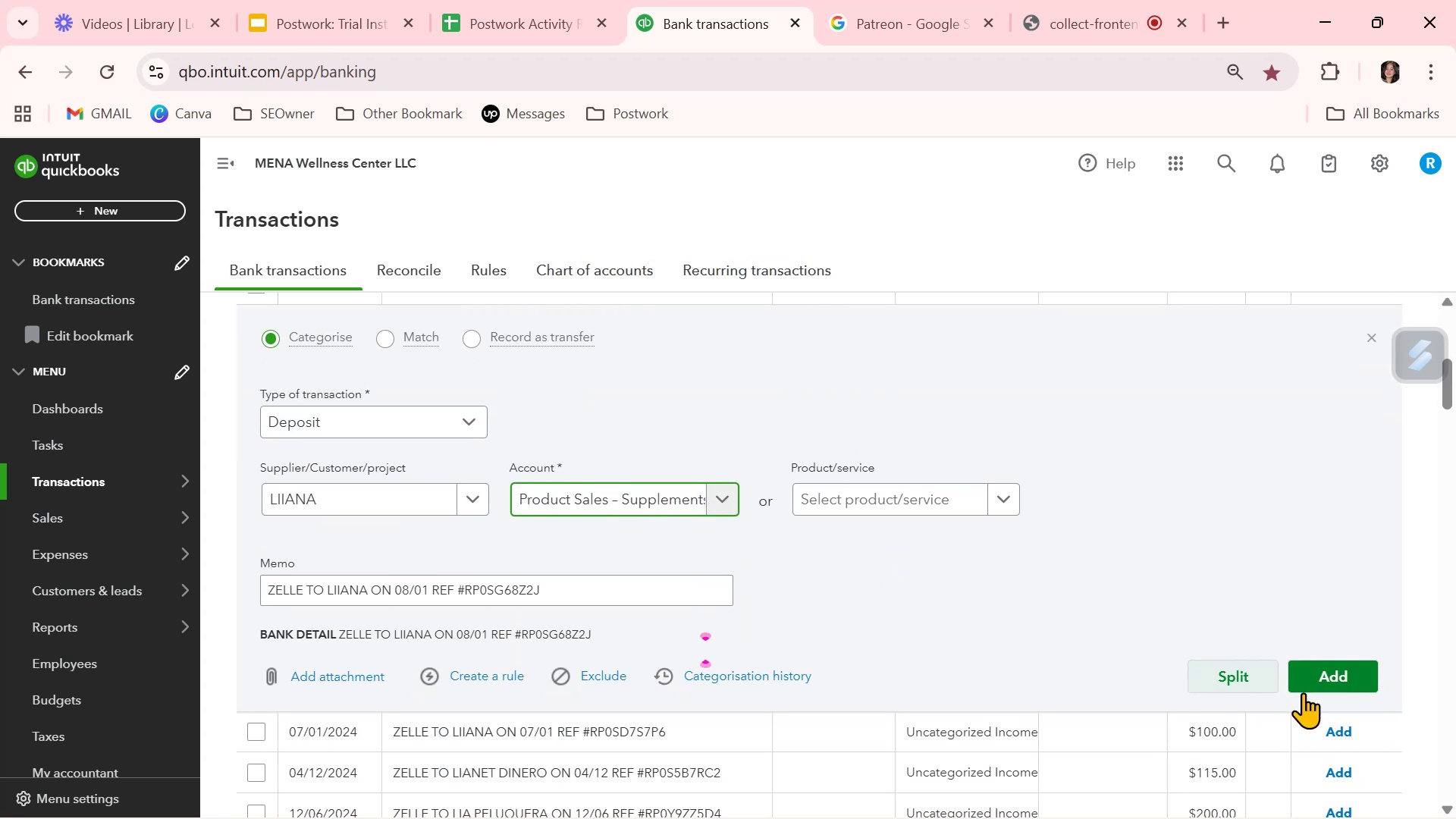 
left_click([1322, 681])
 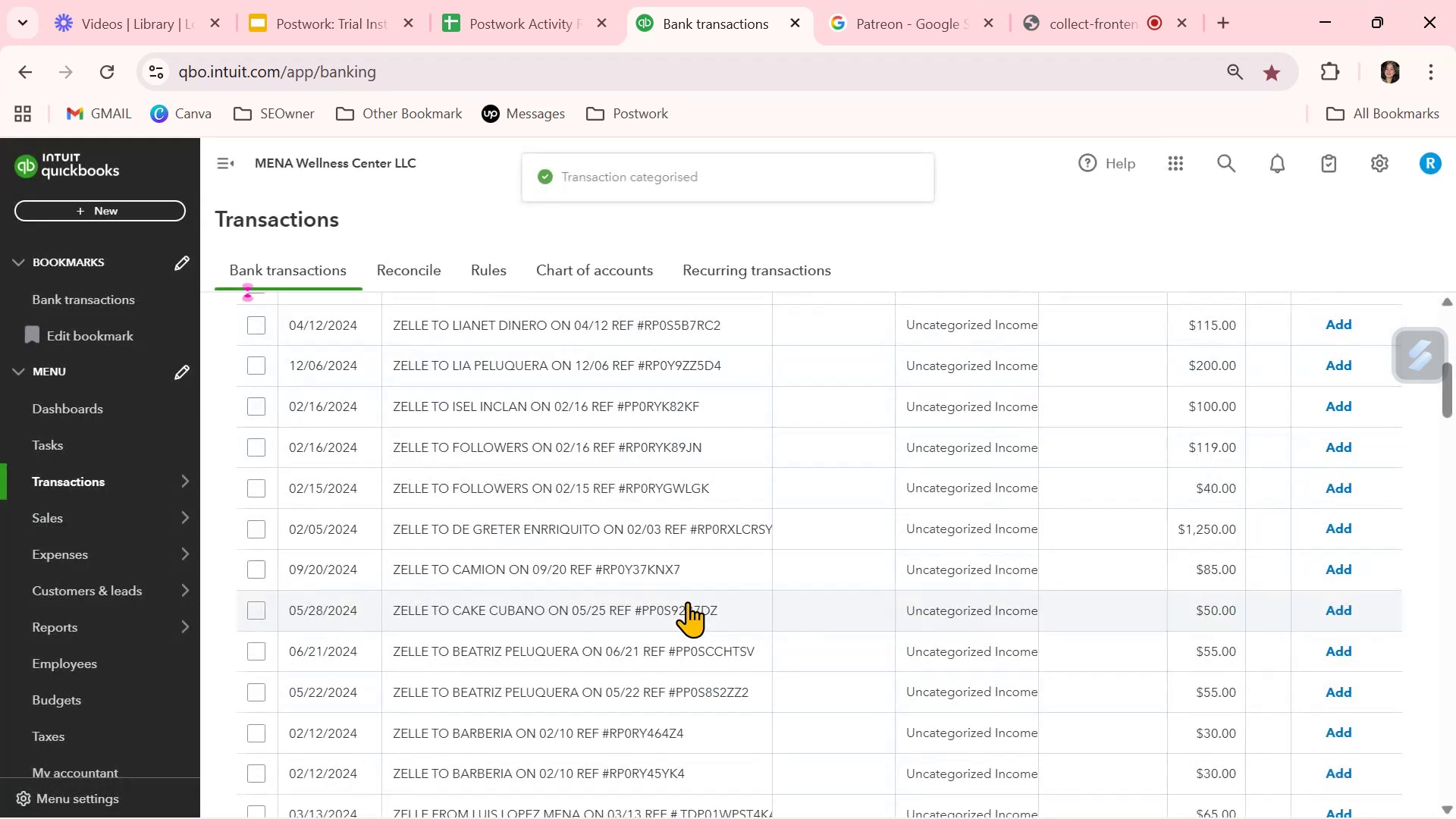 
scroll: coordinate [687, 601], scroll_direction: up, amount: 2.0
 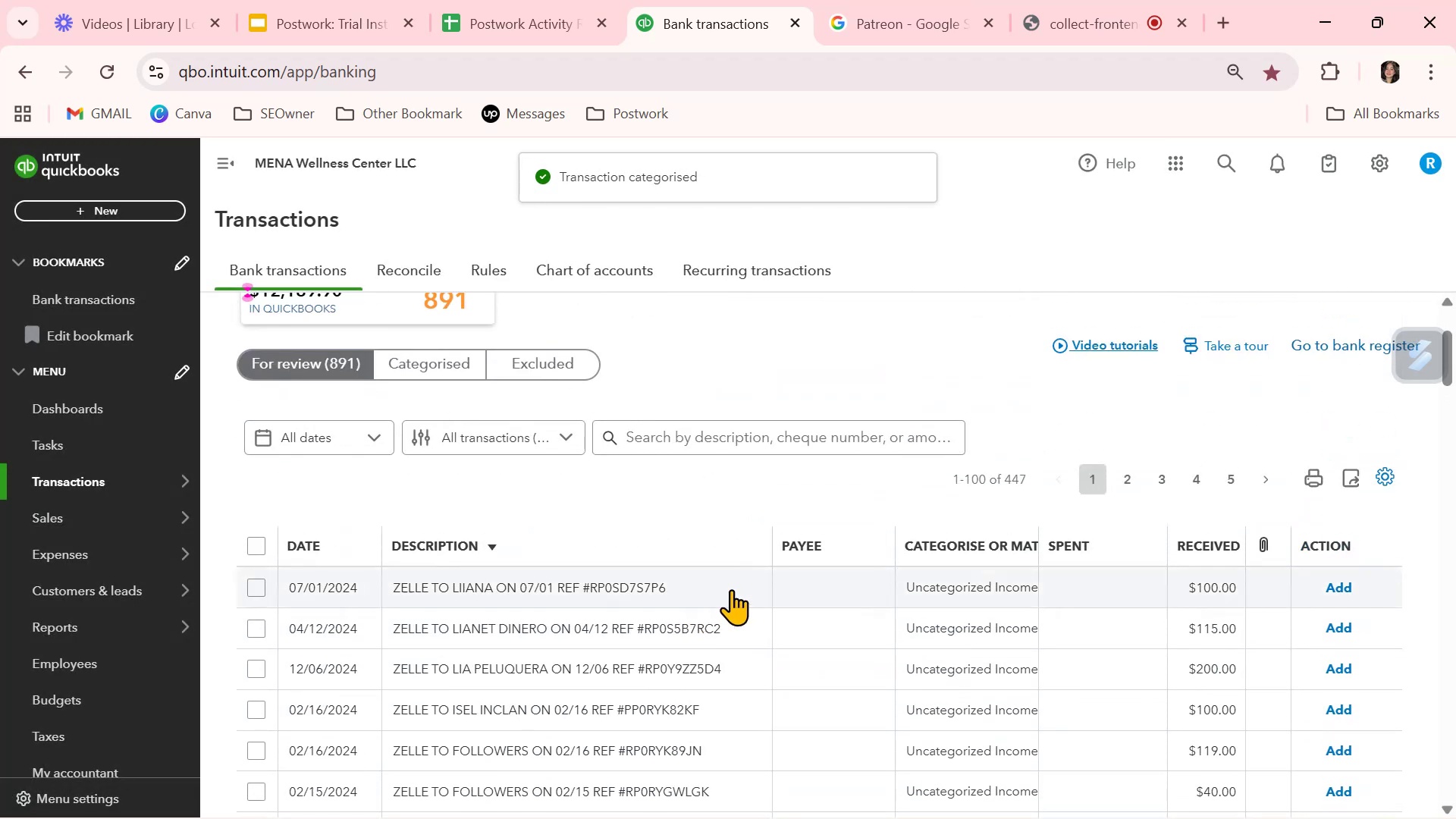 
left_click([802, 585])
 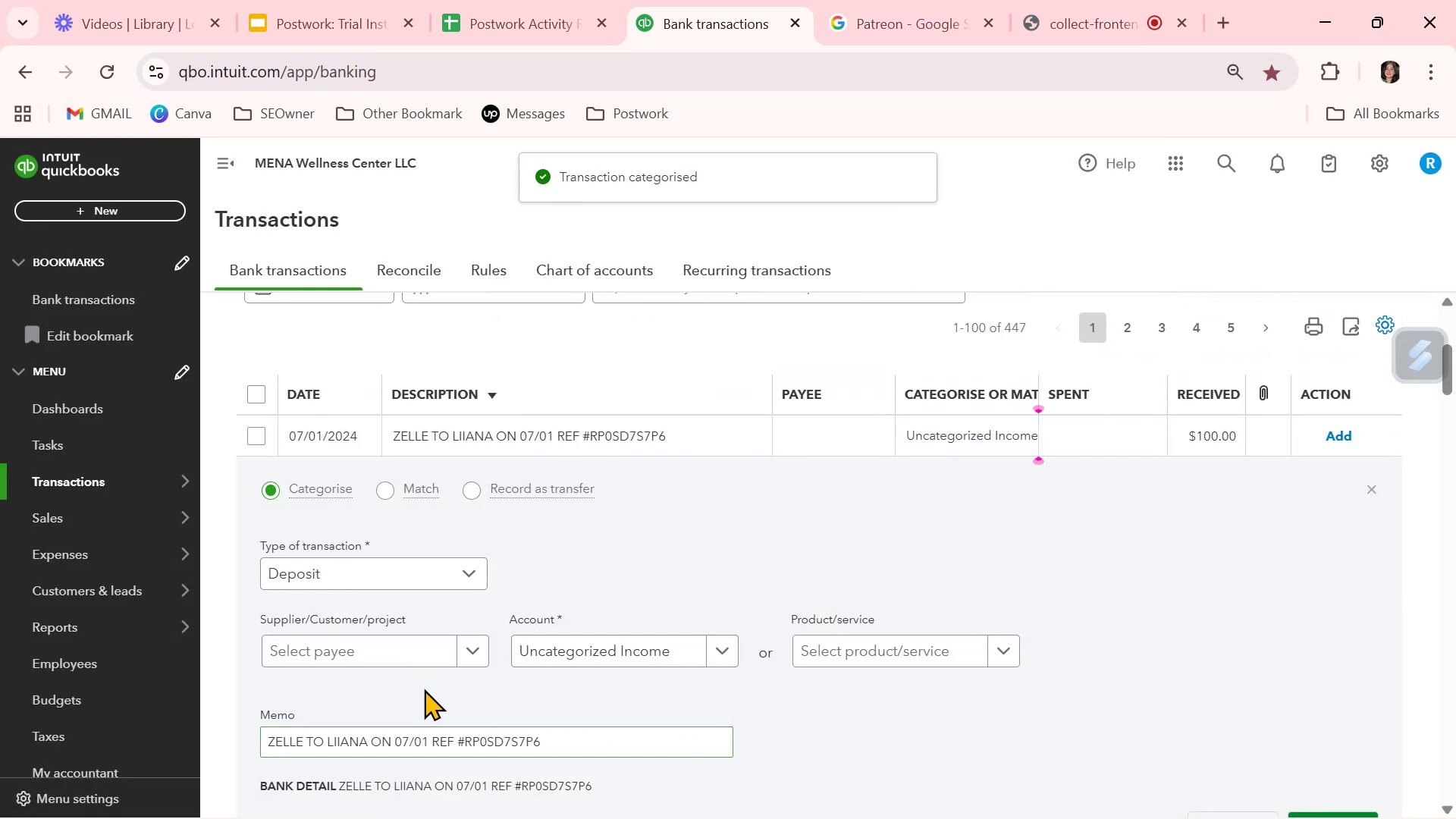 
left_click([438, 649])
 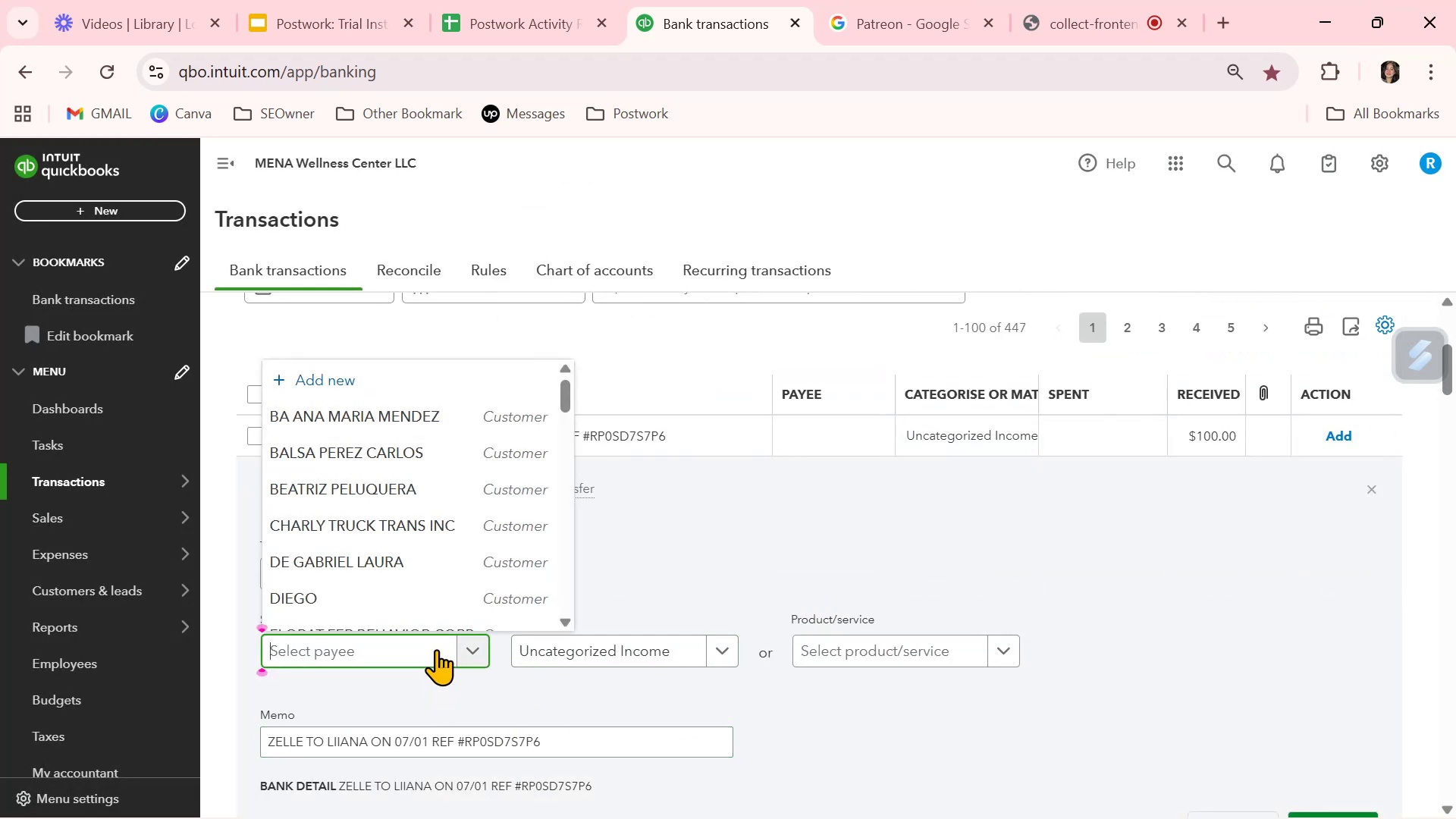 
key(Control+ControlLeft)
 